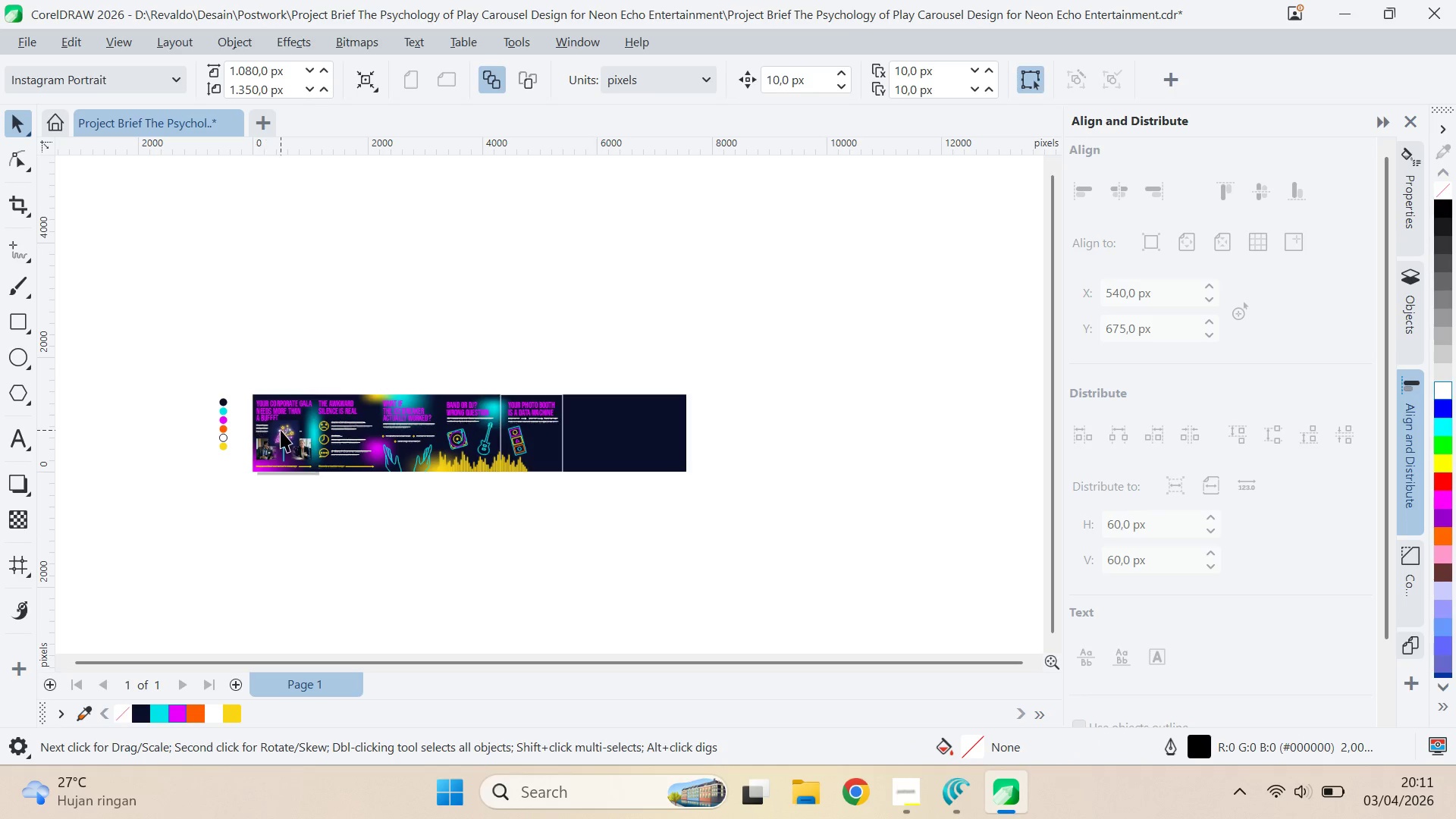 
left_click_drag(start_coordinate=[281, 430], to_coordinate=[430, 530])
 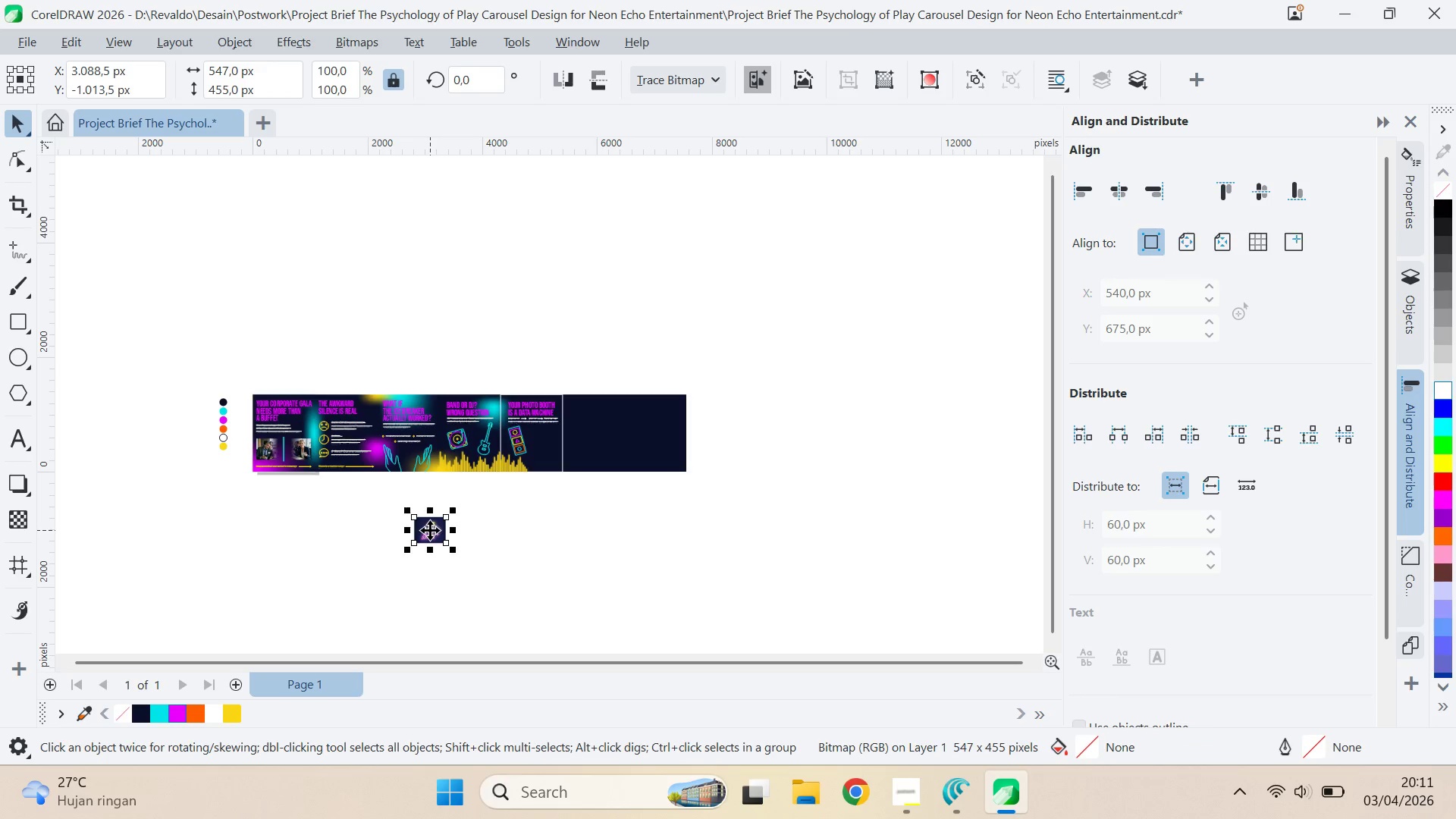 
left_click_drag(start_coordinate=[430, 530], to_coordinate=[543, 497])
 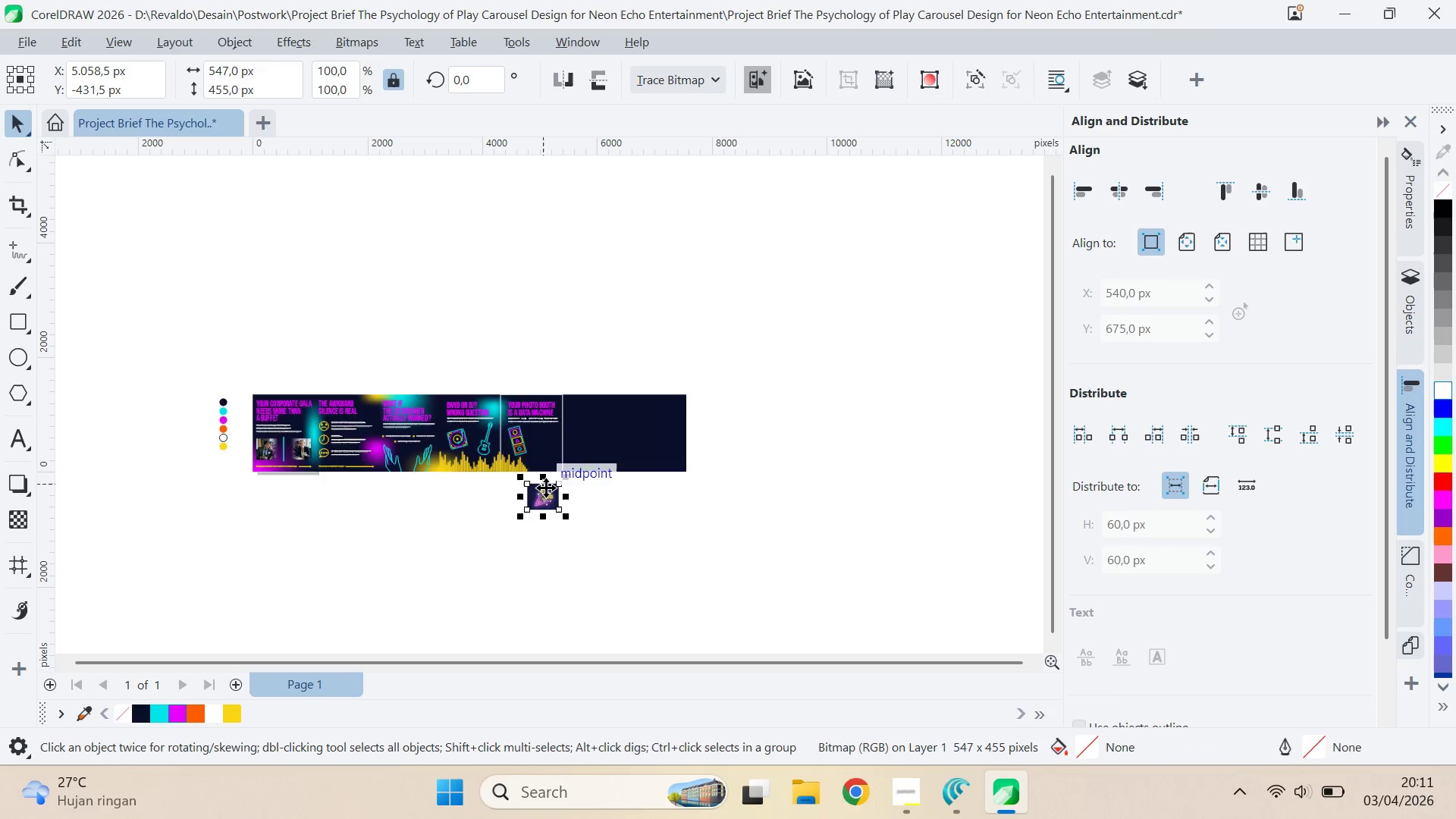 
key(Q)
 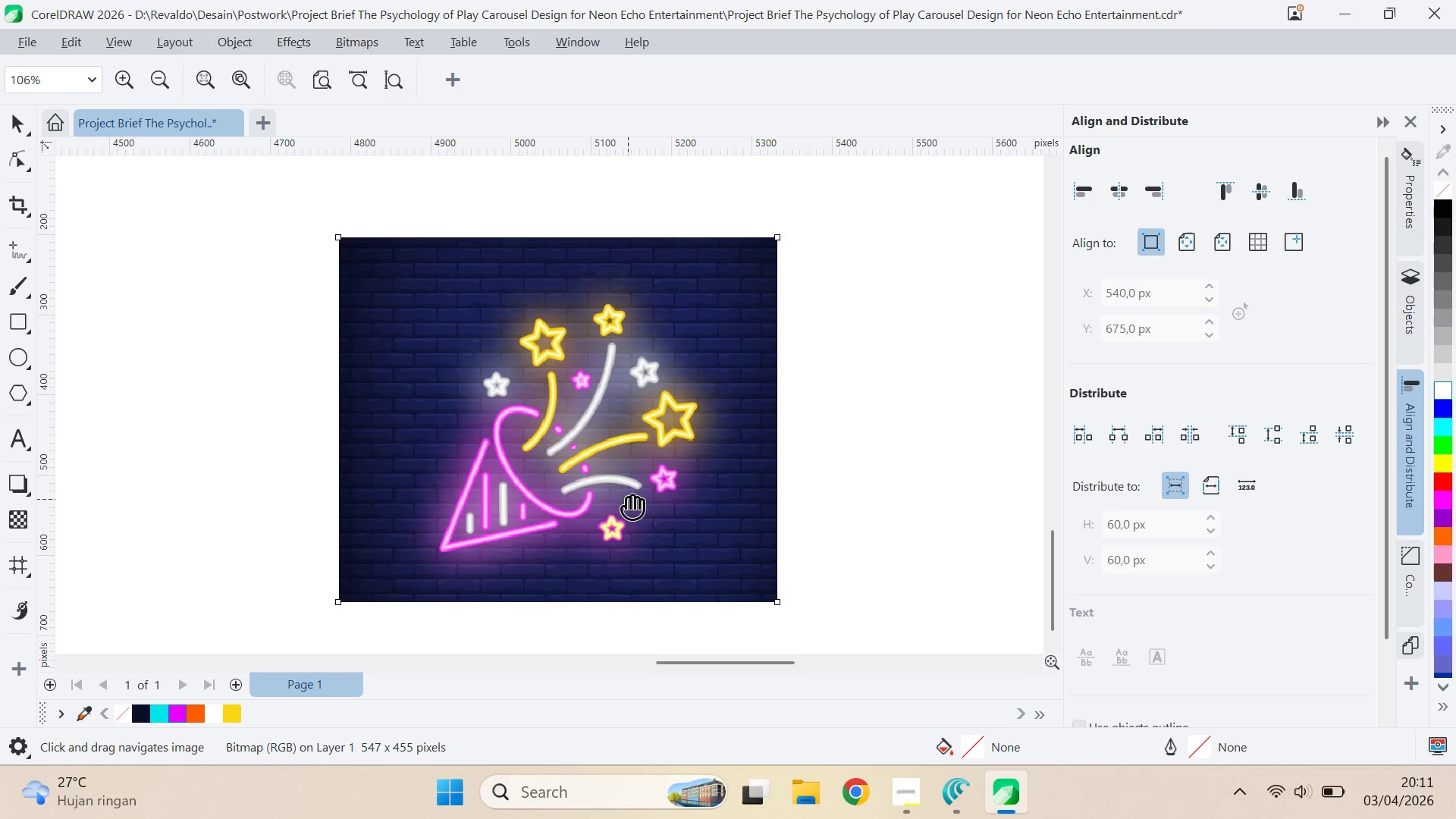 
scroll: coordinate [541, 549], scroll_direction: up, amount: 19.0
 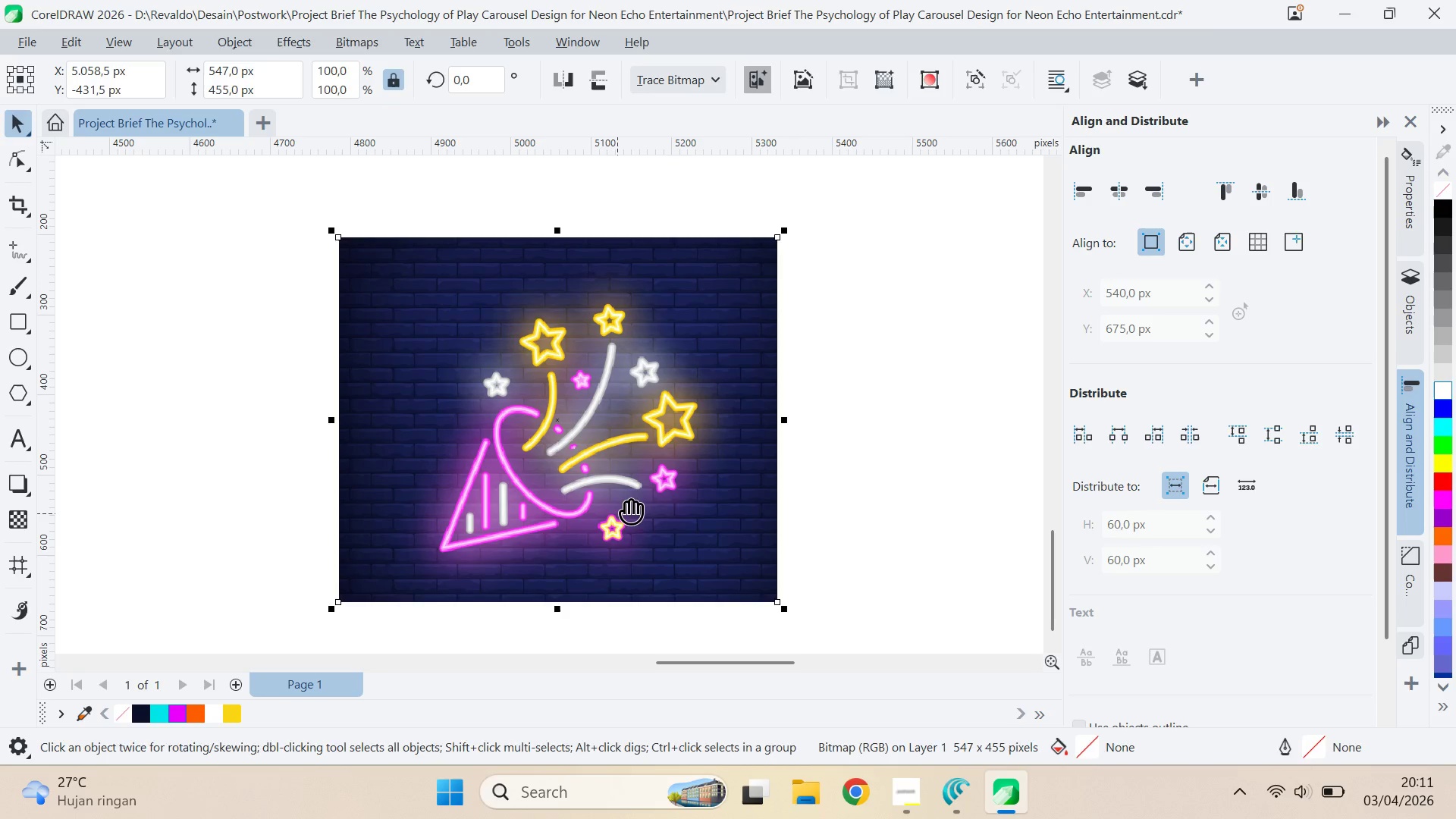 
left_click_drag(start_coordinate=[628, 499], to_coordinate=[587, 475])
 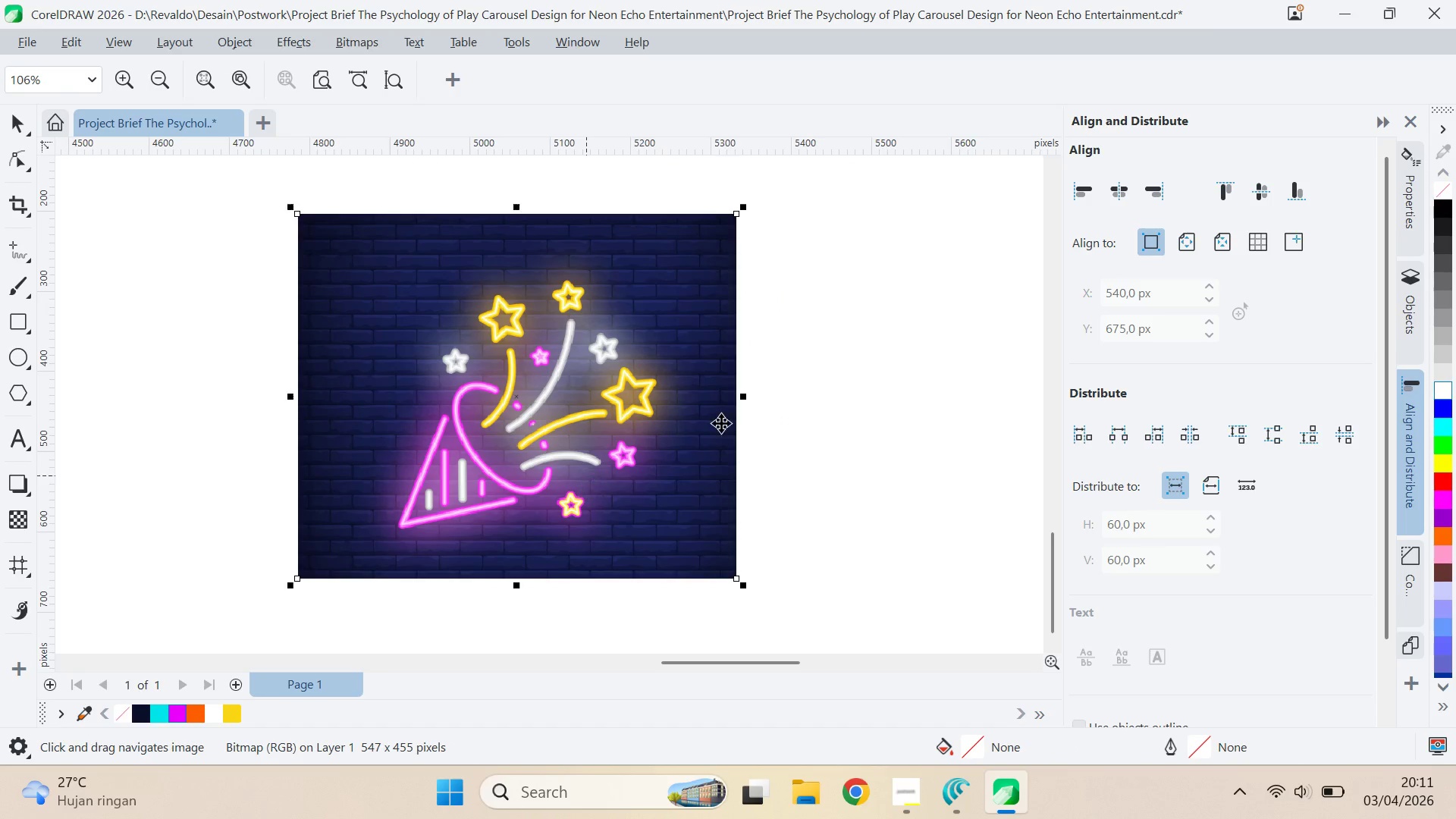 
key(V)
 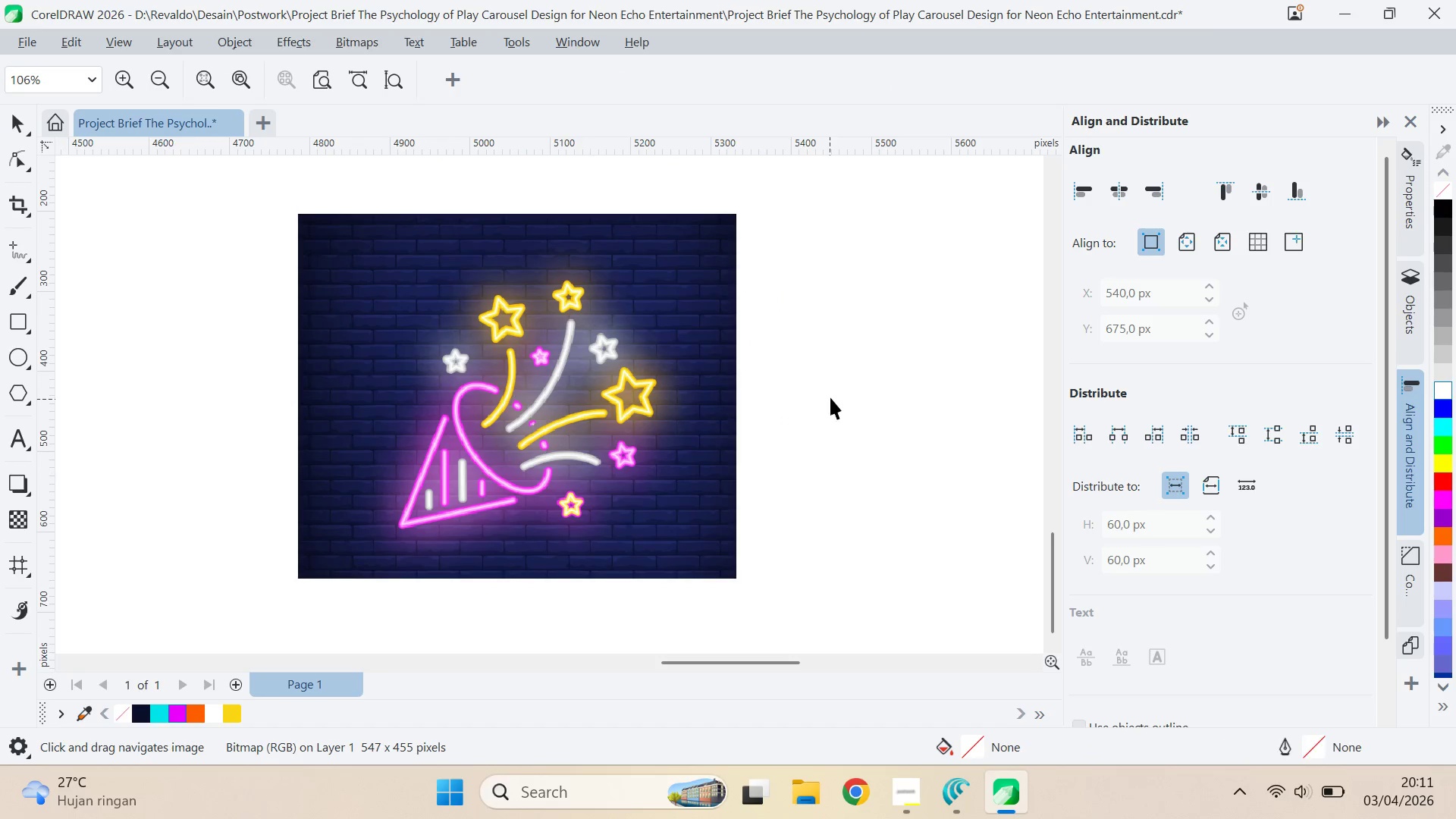 
double_click([830, 397])
 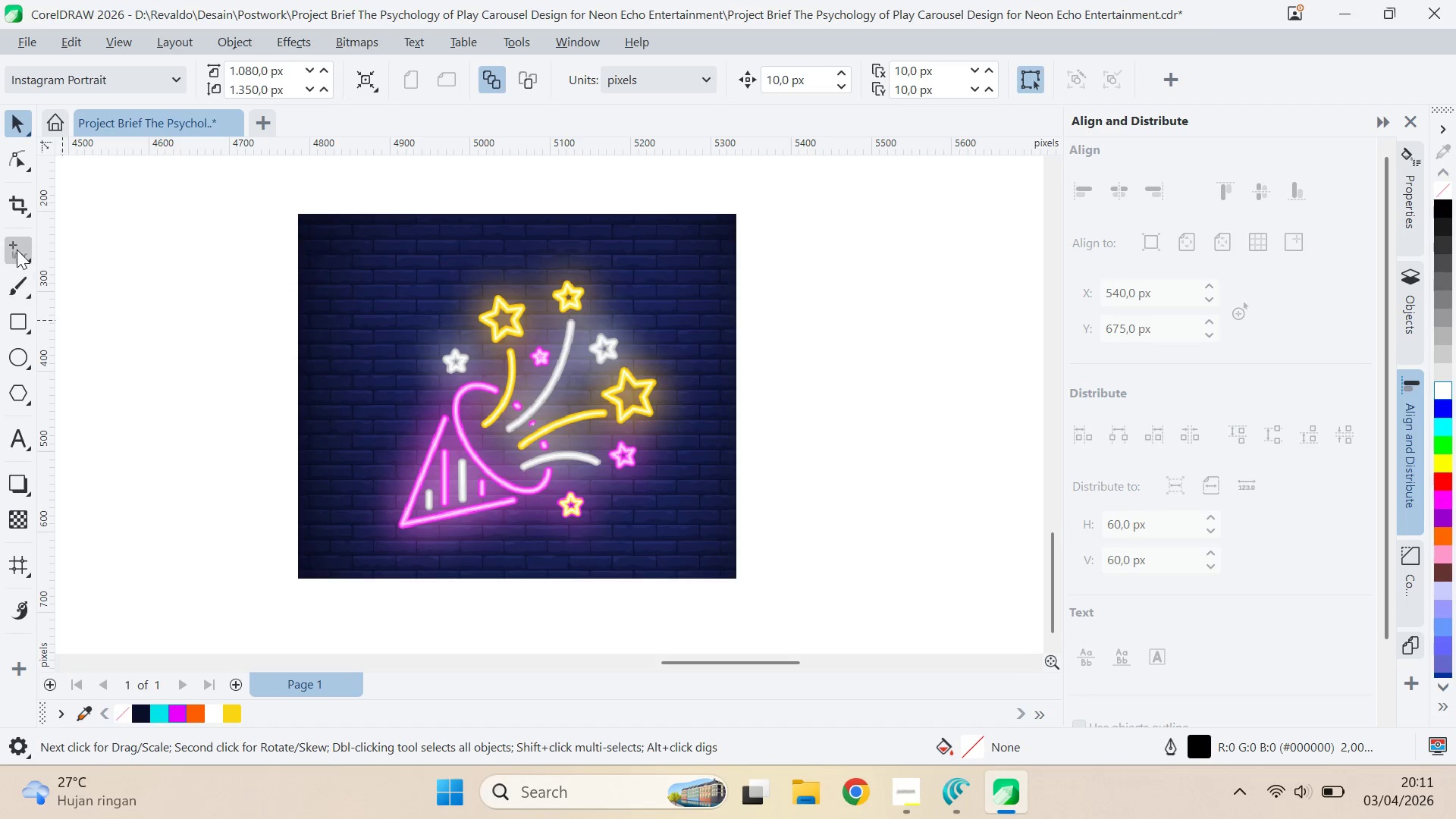 
left_click([17, 248])
 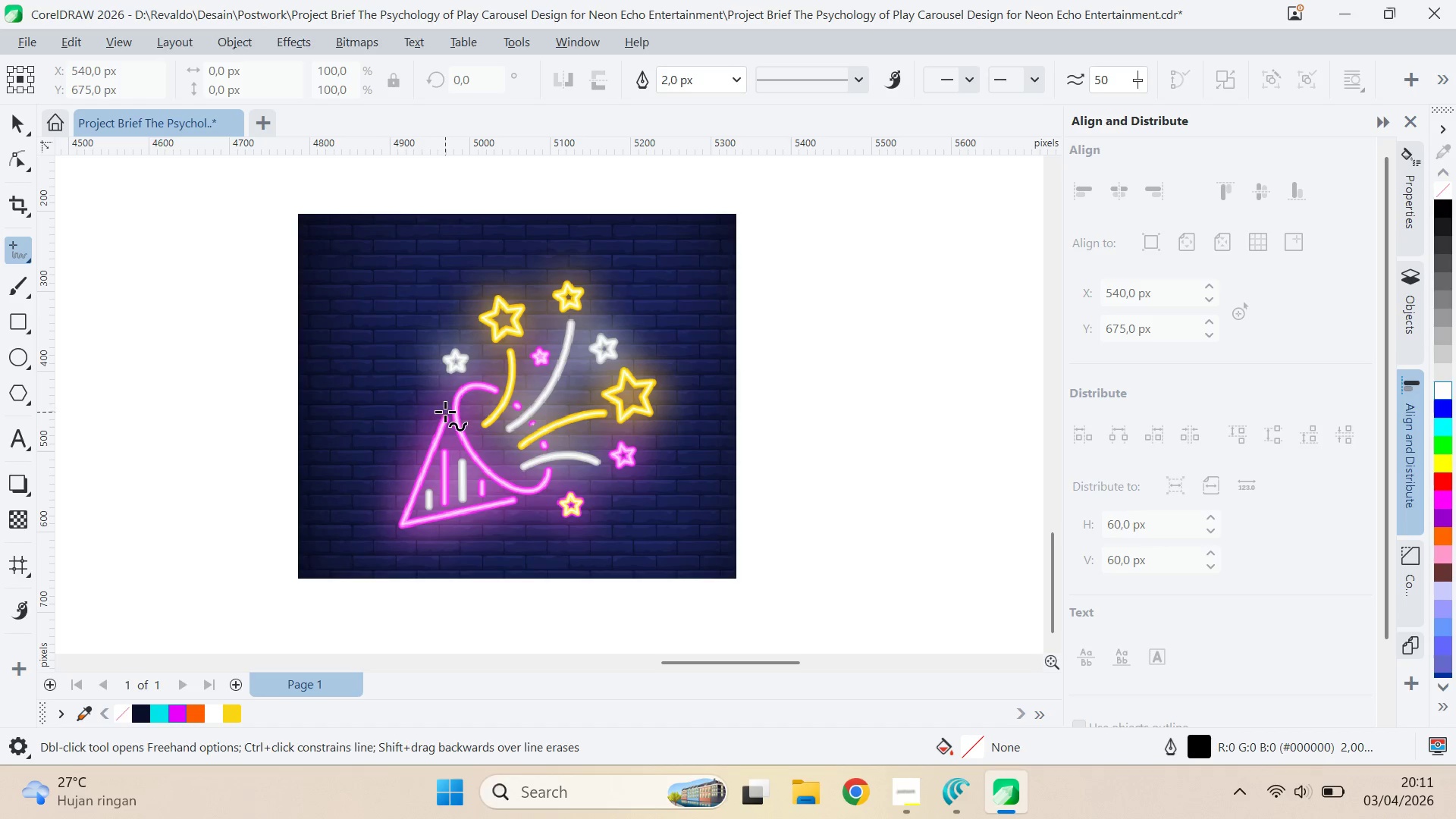 
left_click([445, 416])
 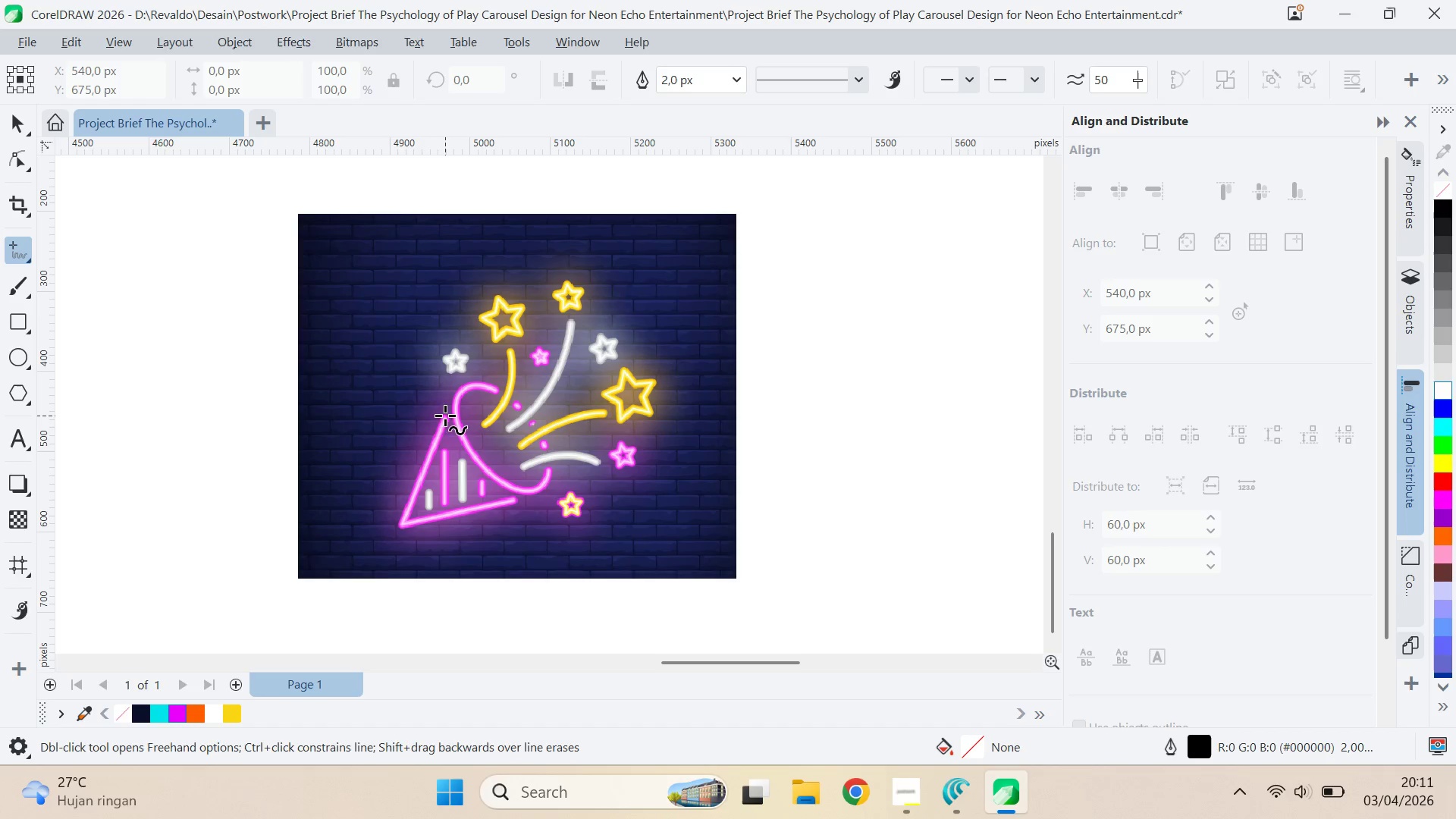 
hold_key(key=ShiftLeft, duration=0.95)
 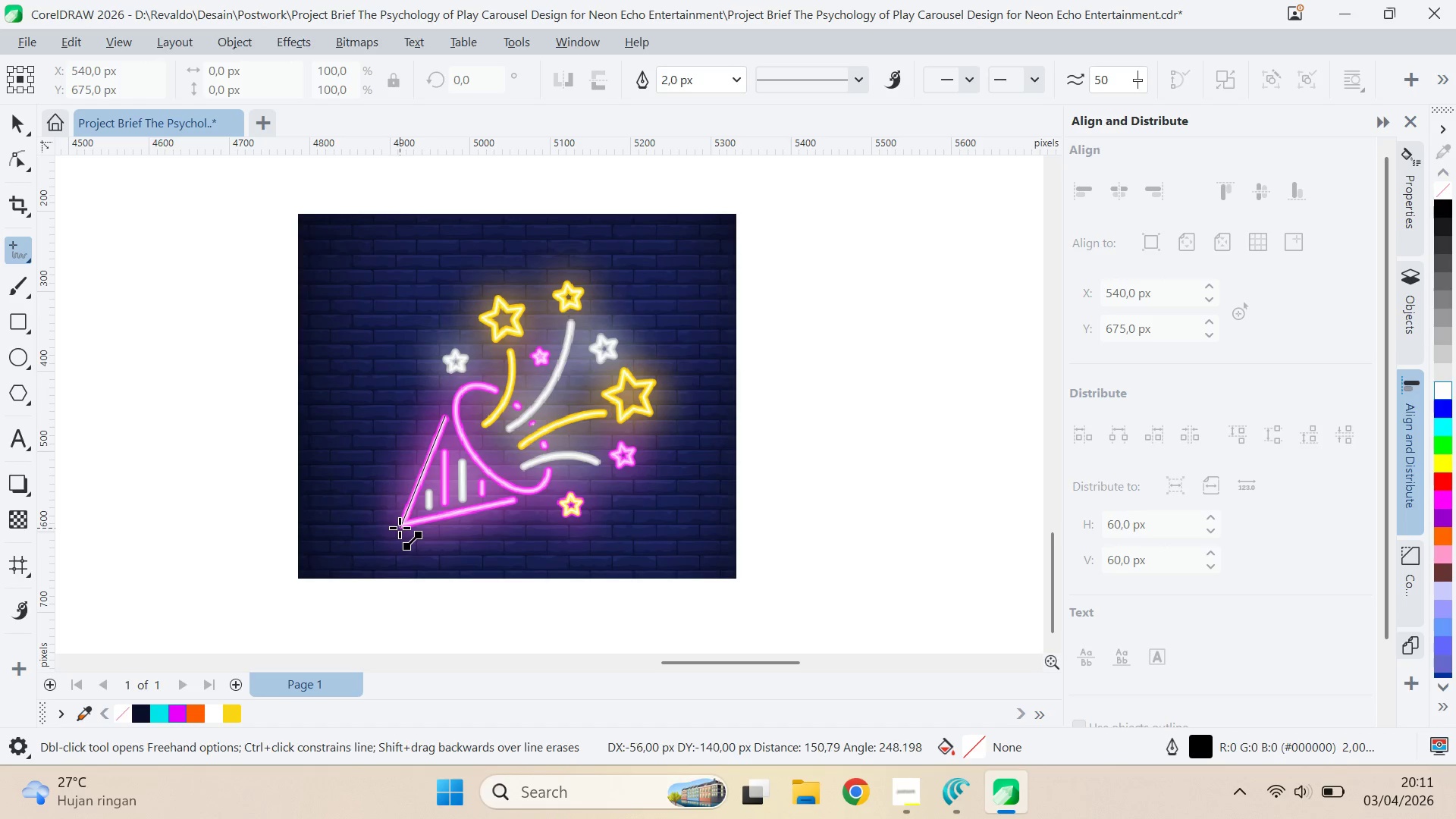 
left_click([400, 528])
 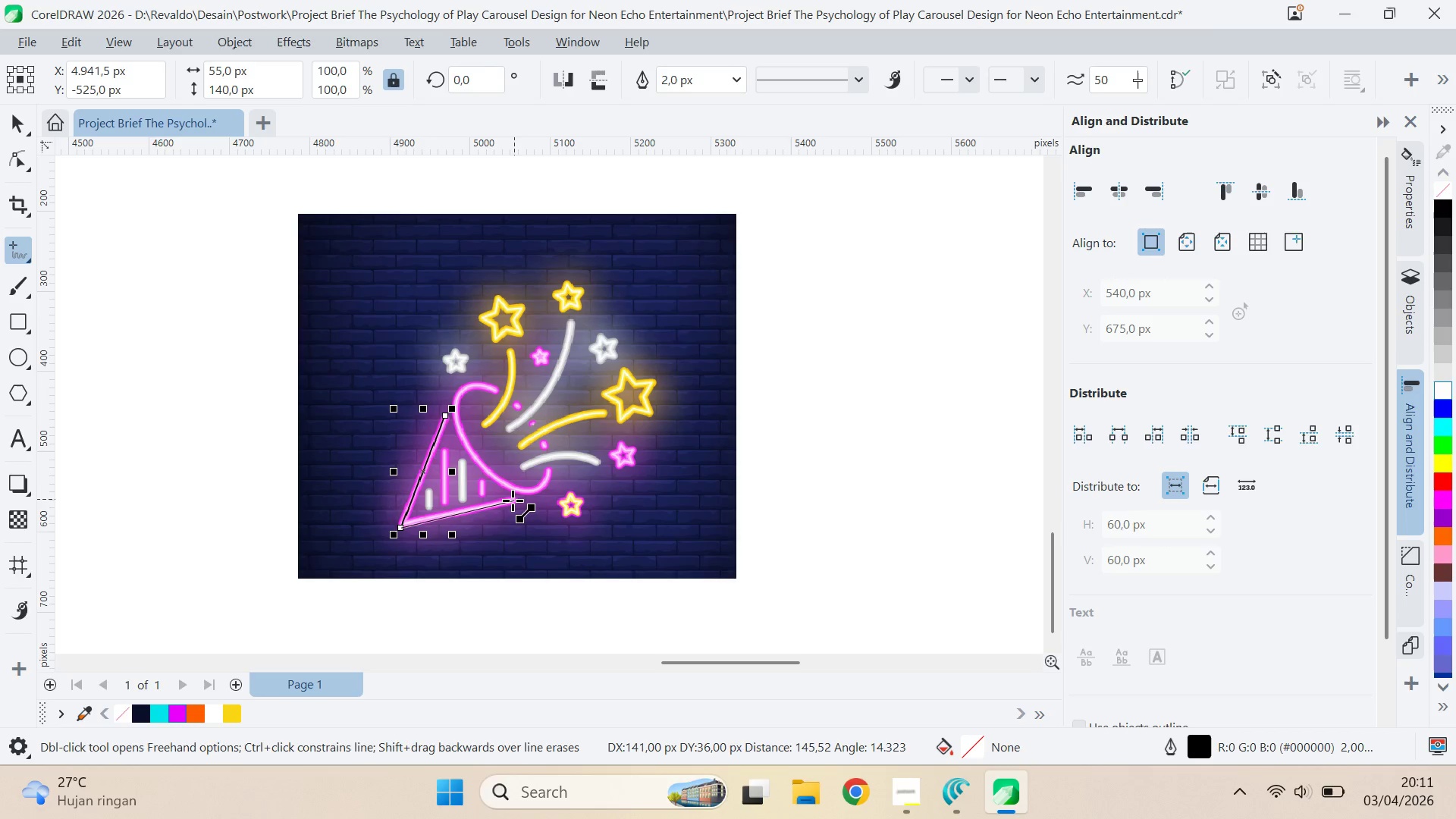 
hold_key(key=ShiftLeft, duration=1.5)
 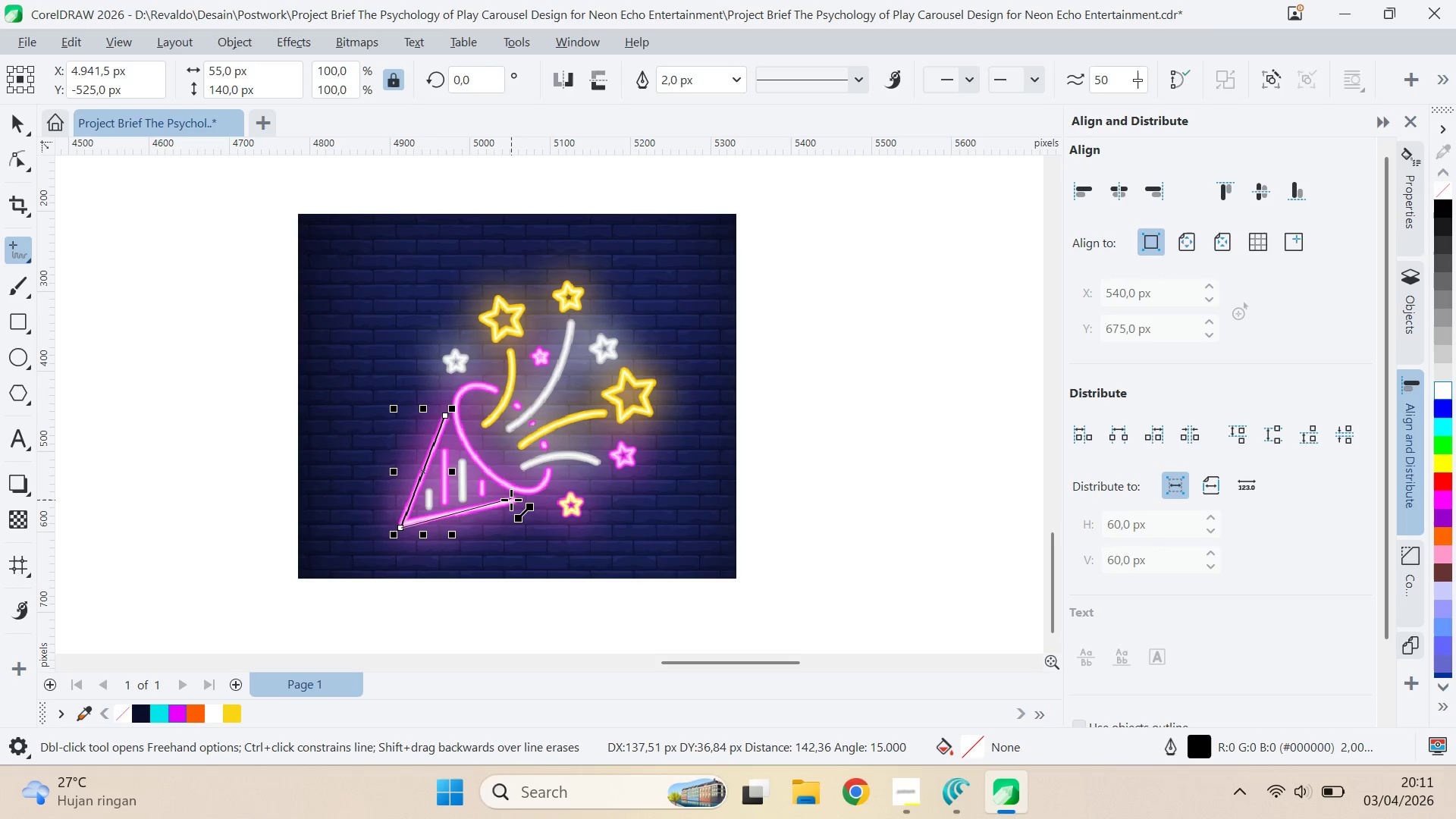 
hold_key(key=ShiftLeft, duration=0.72)
left_click([511, 500])
 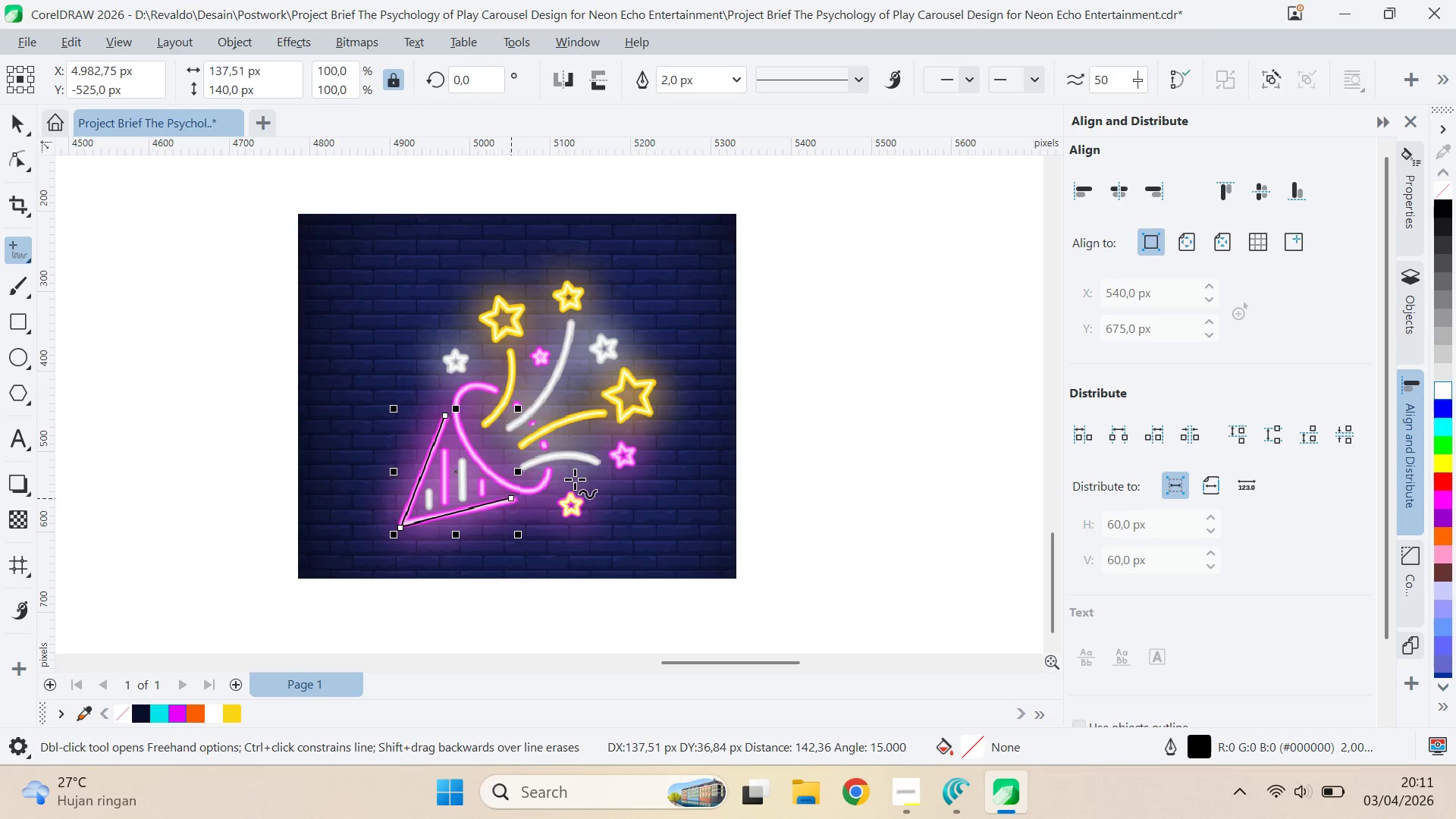 
key(Control+Z)
 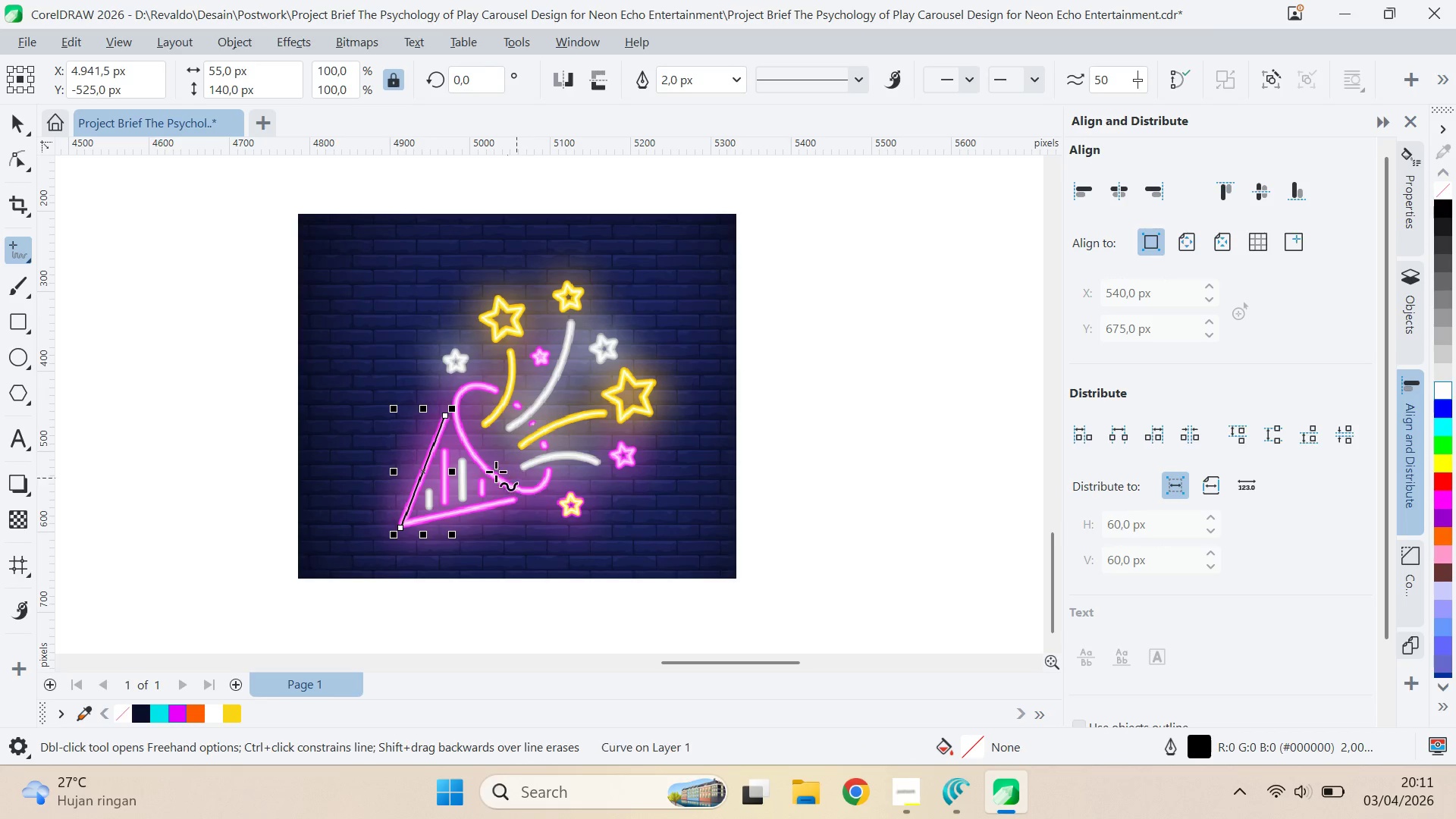 
key(Control+Z)
 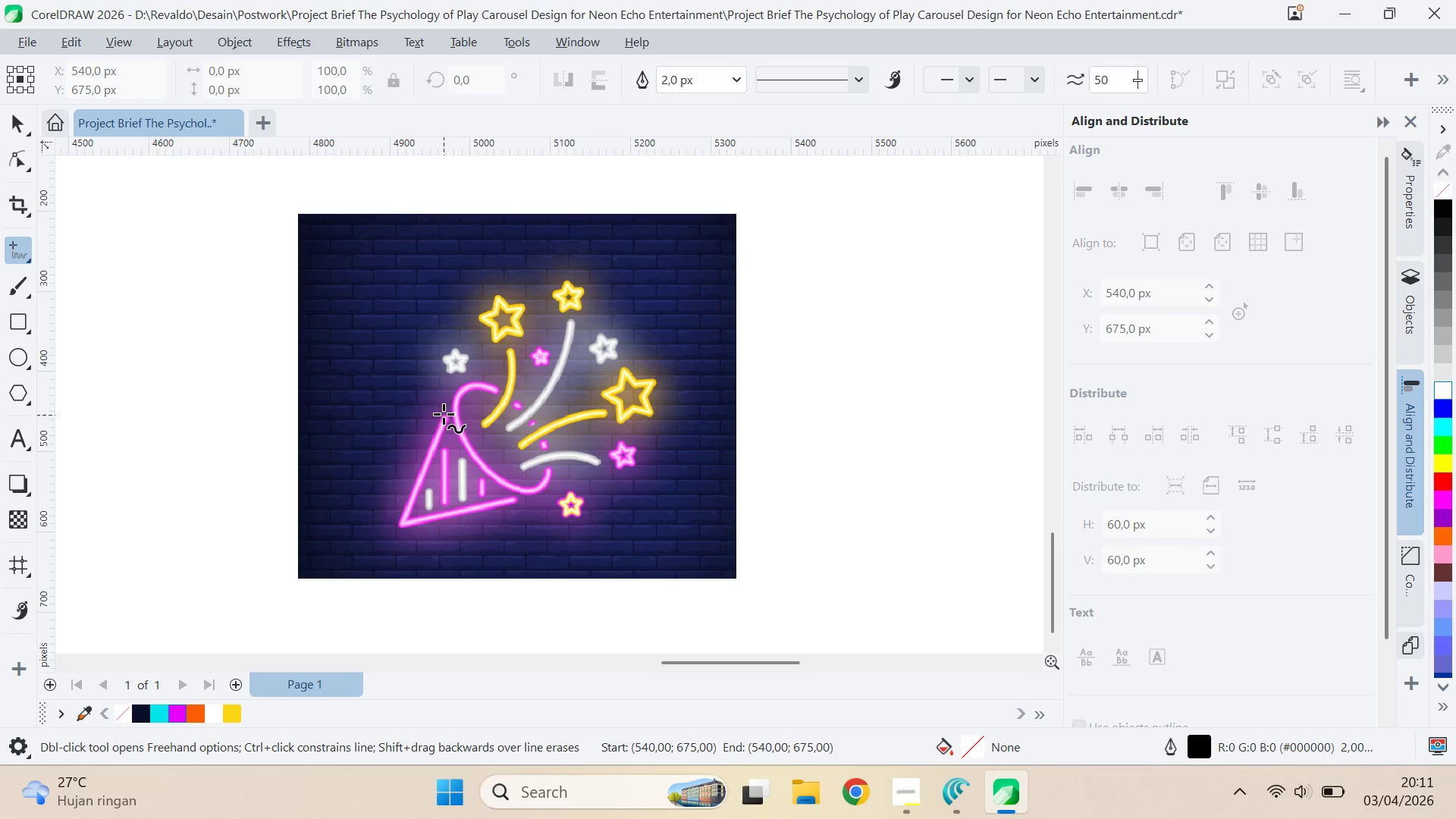 
hold_key(key=ShiftLeft, duration=1.51)
 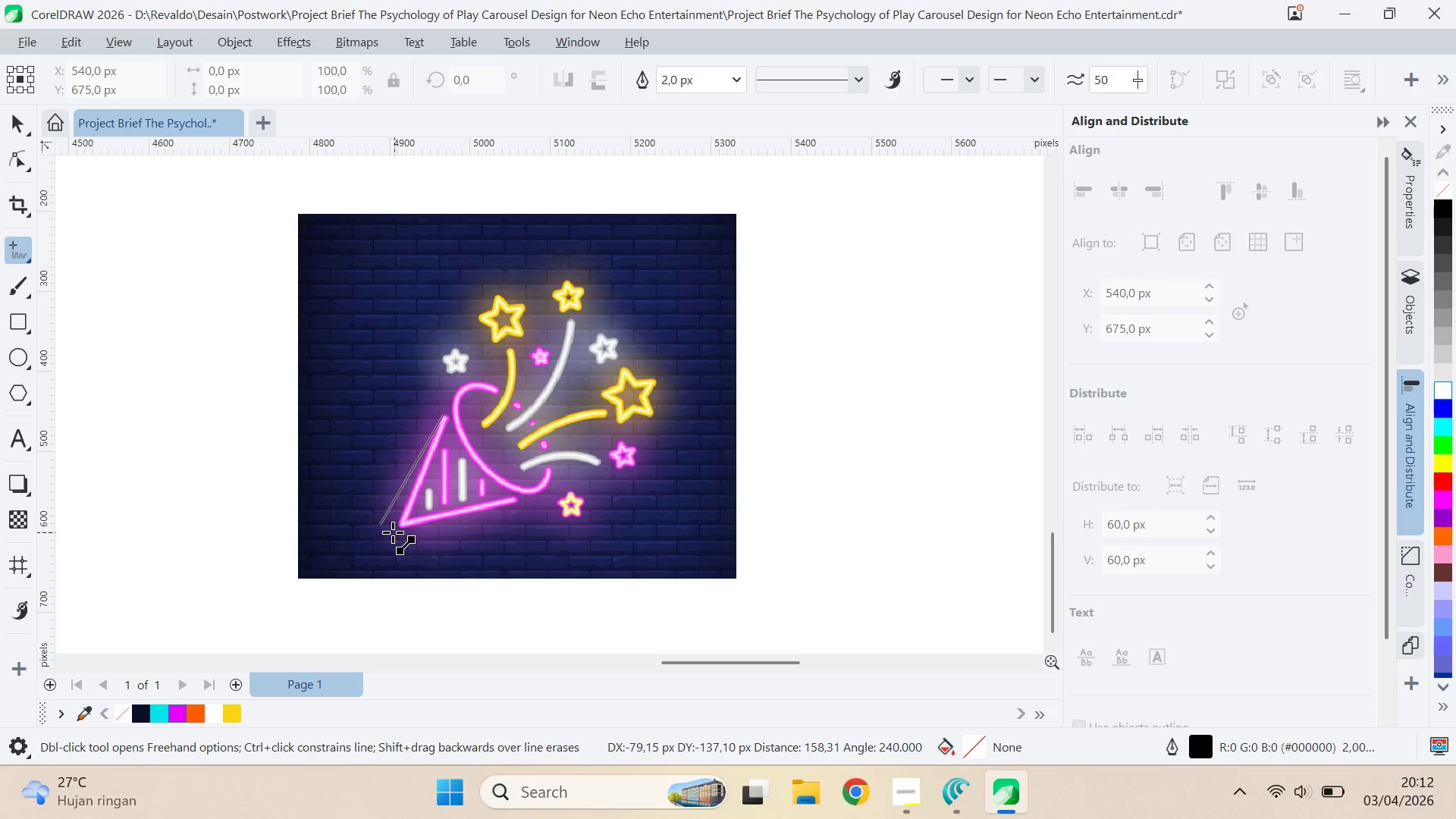 
hold_key(key=ShiftLeft, duration=1.52)
 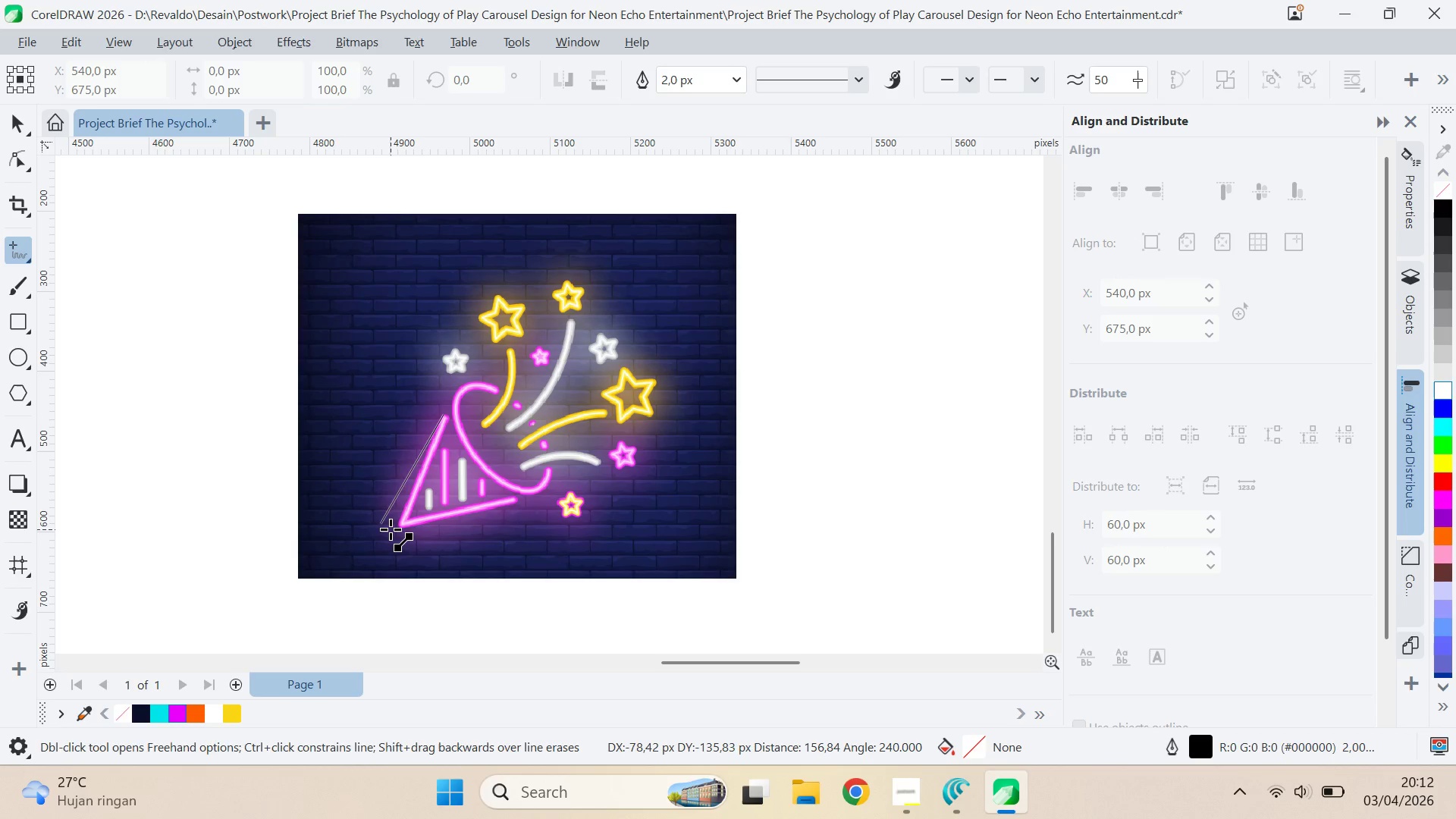 
hold_key(key=ShiftLeft, duration=1.5)
left_click([391, 529])
 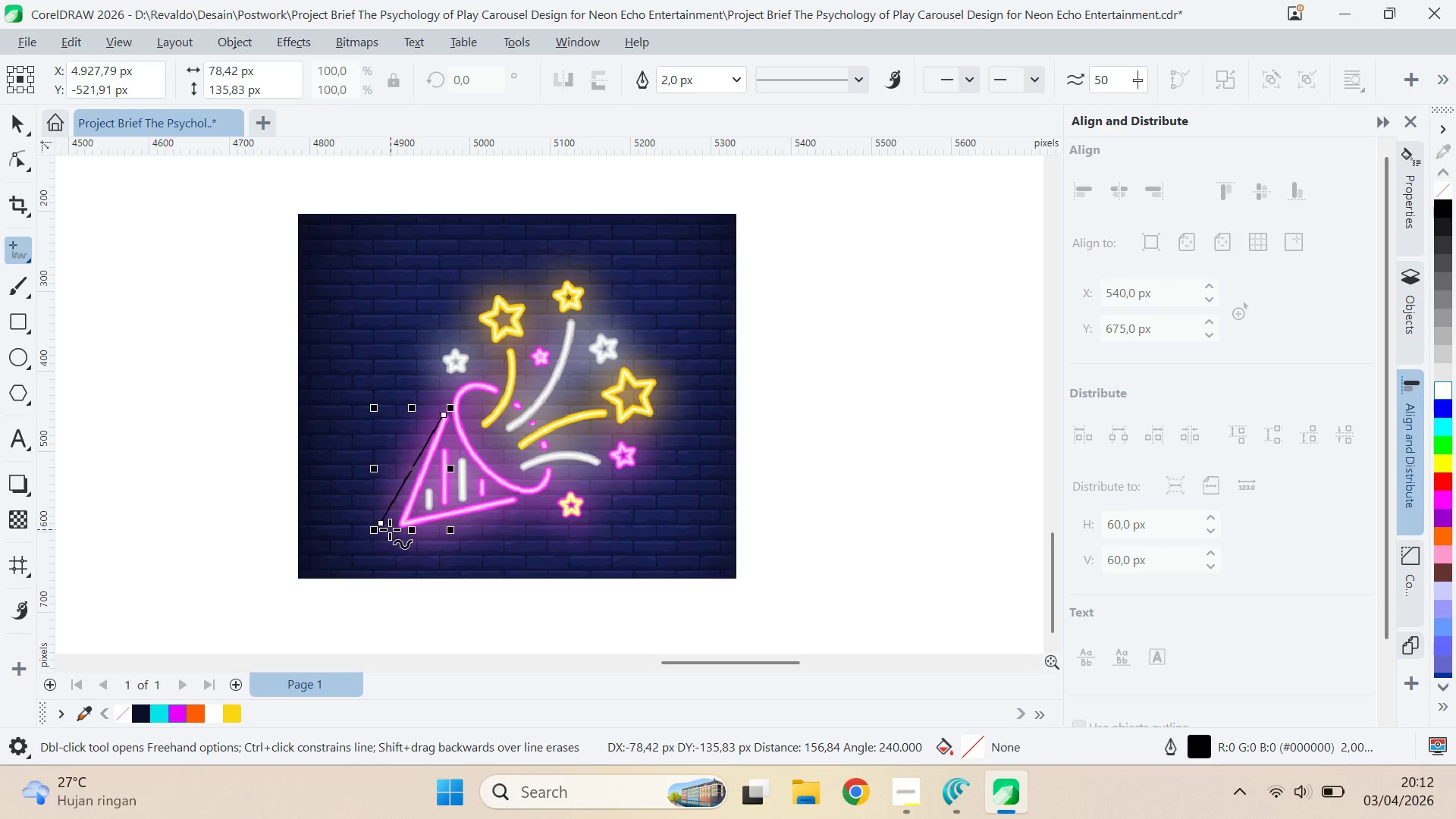 
double_click([390, 529])
 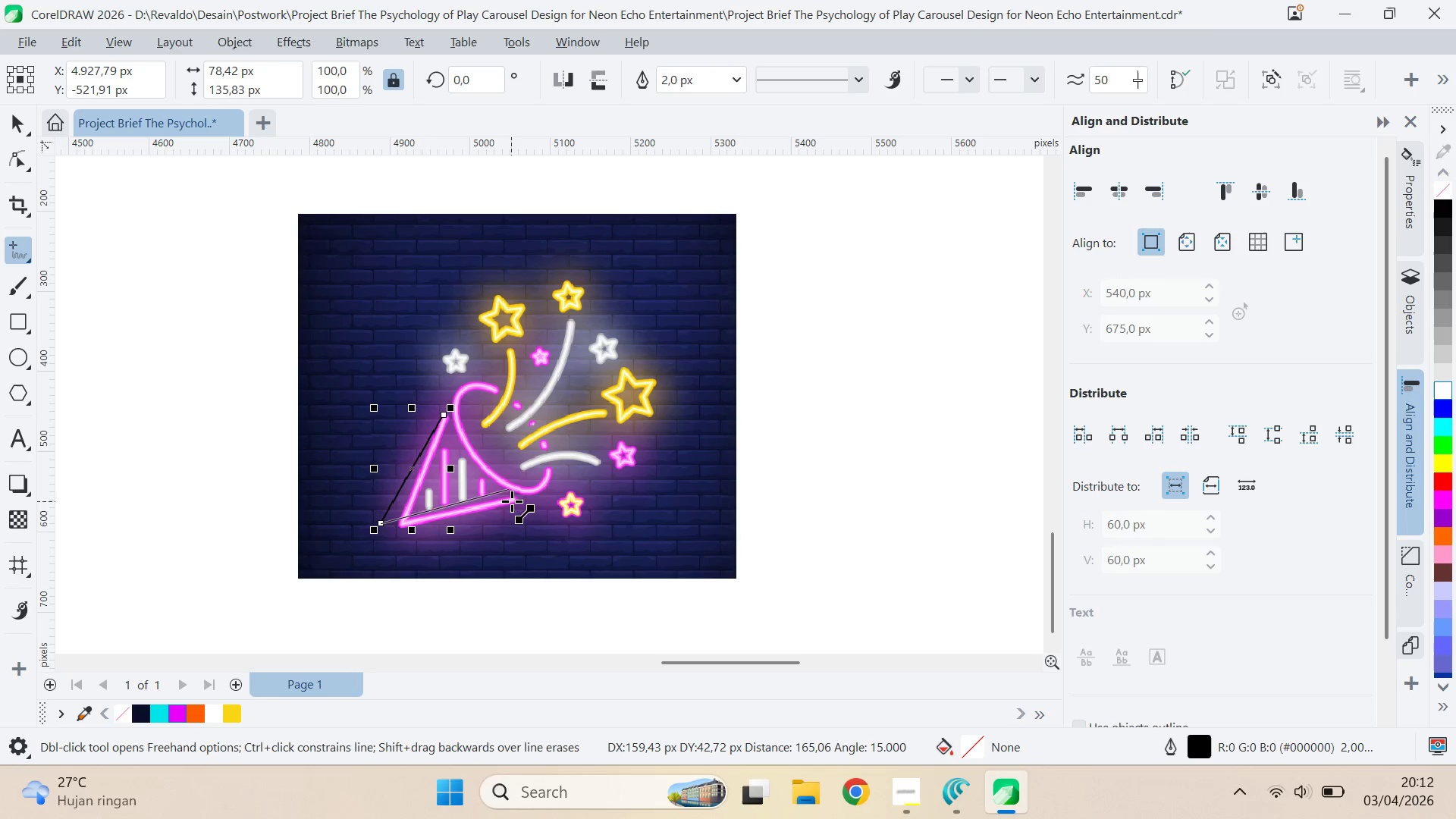 
hold_key(key=ShiftLeft, duration=1.47)
 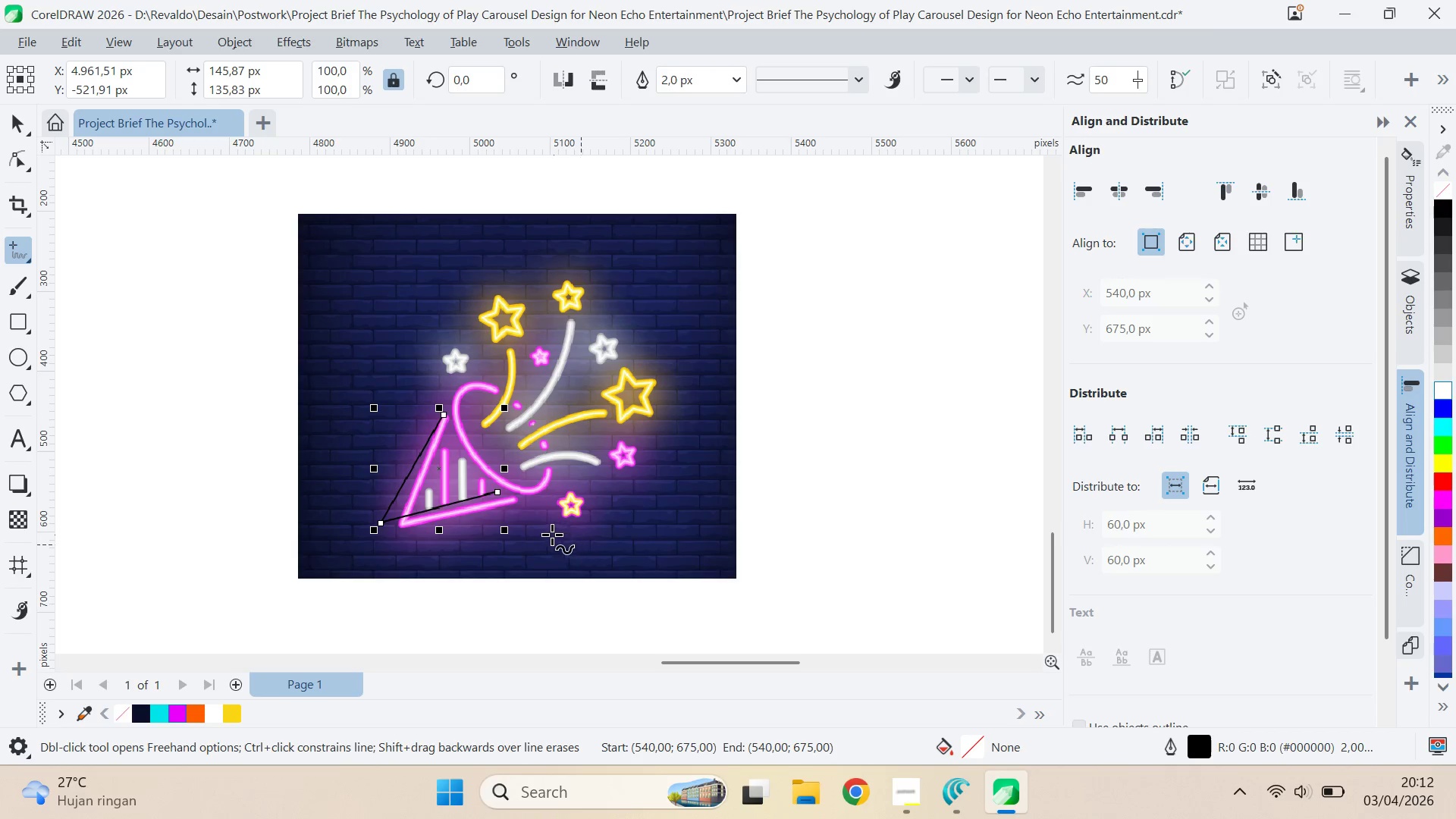 
key(V)
 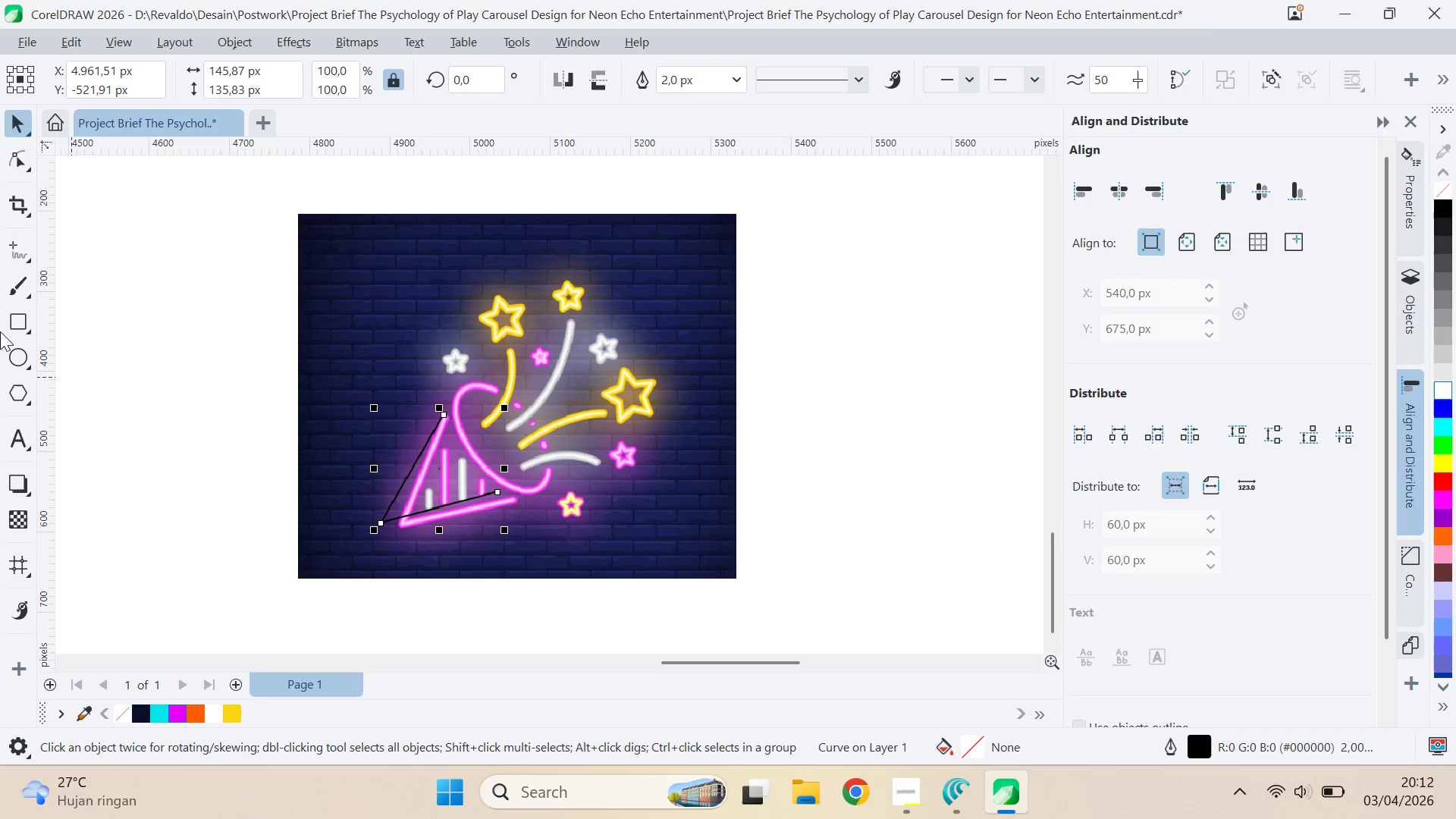 
left_click([22, 353])
 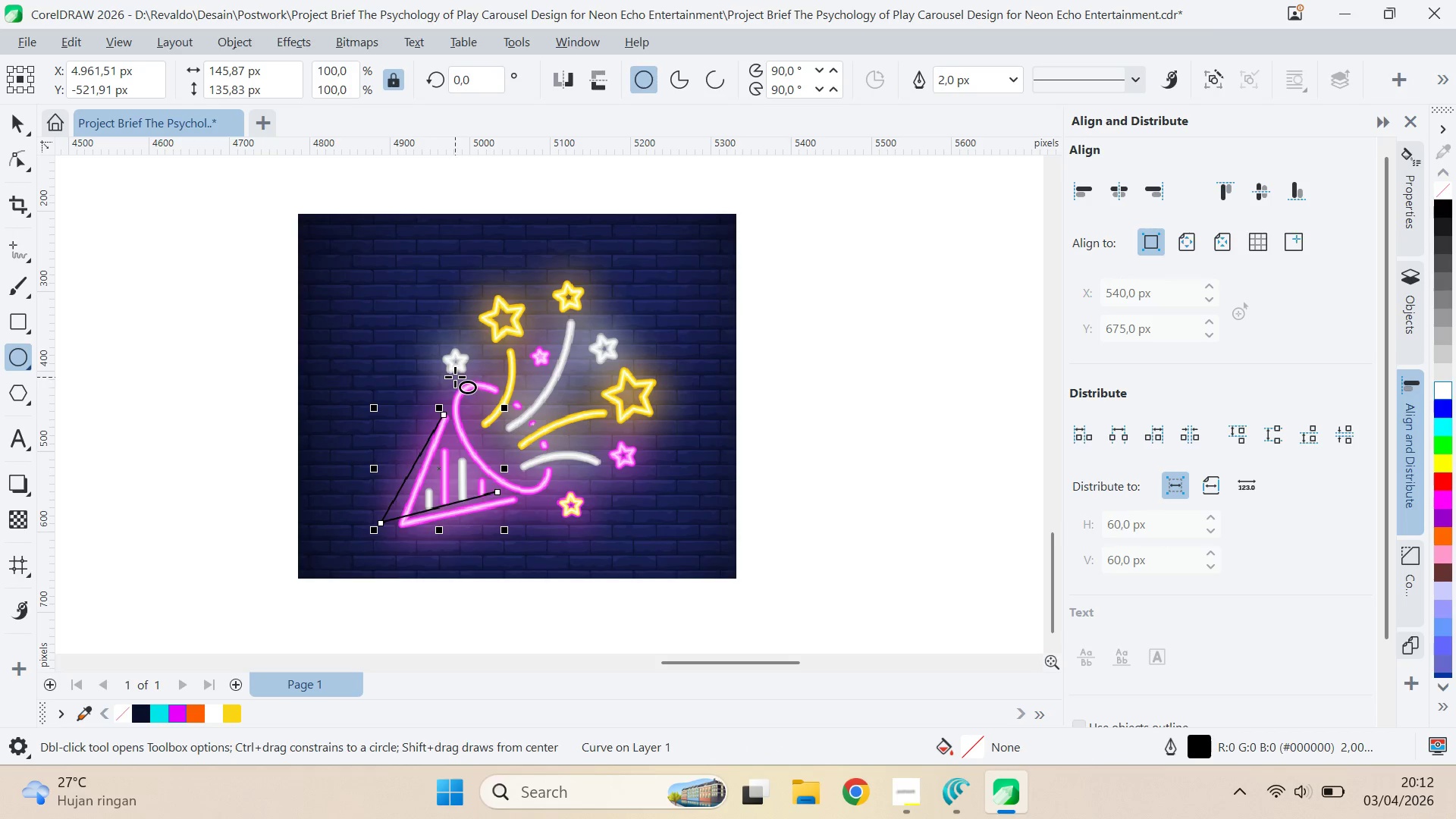 
left_click_drag(start_coordinate=[456, 375], to_coordinate=[534, 504])
 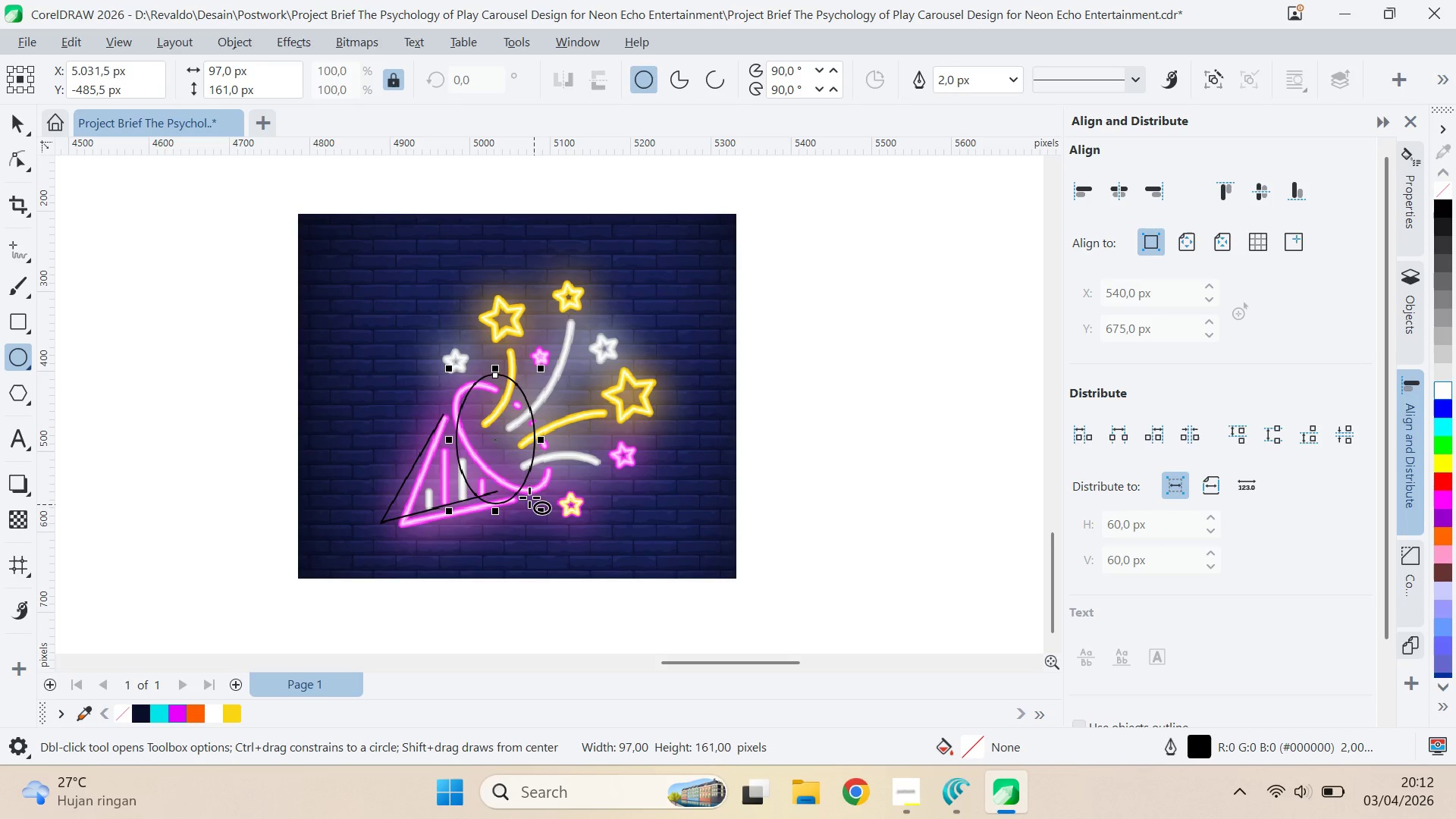 
key(V)
 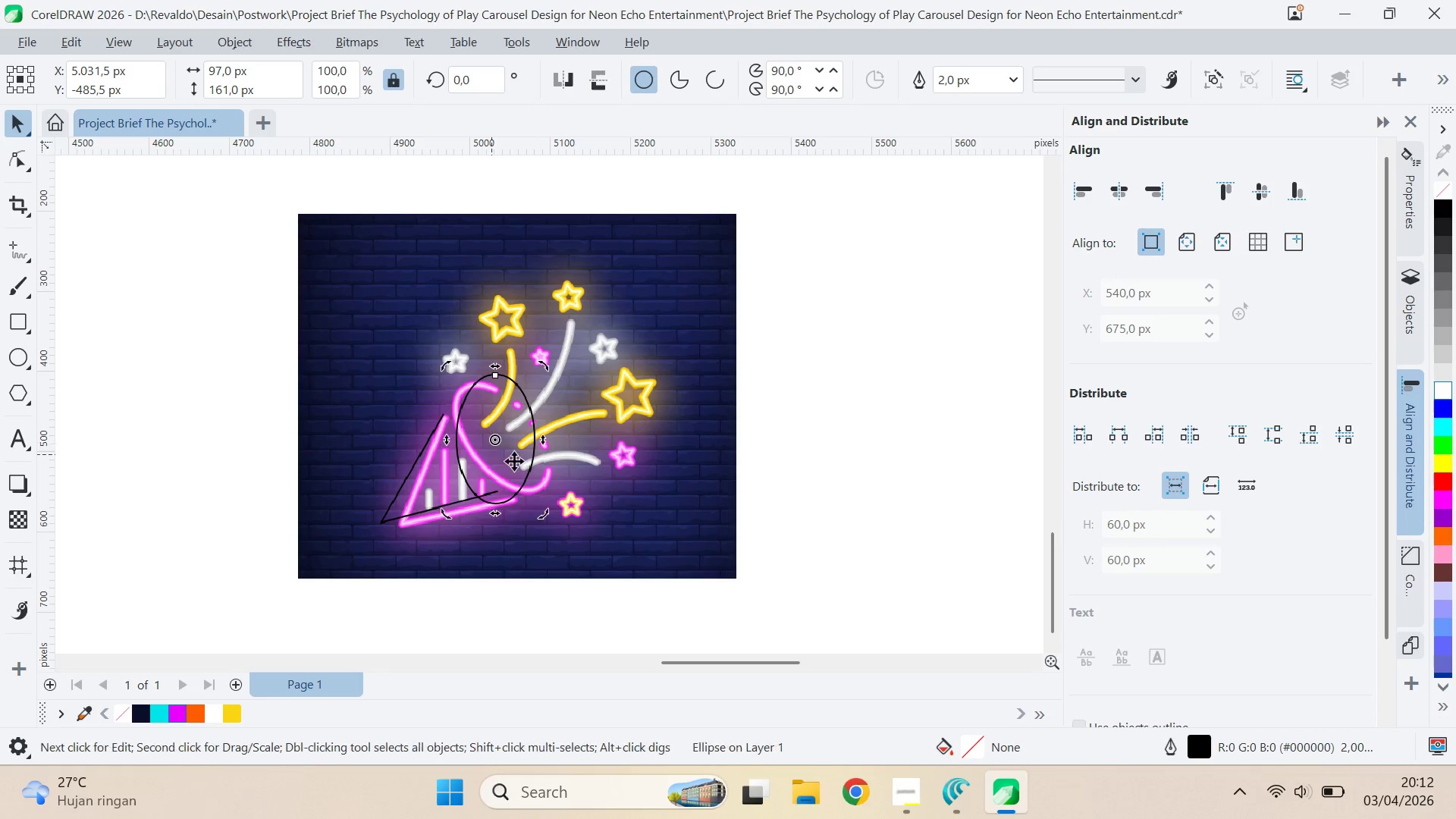 
hold_key(key=ControlLeft, duration=1.5)
left_click_drag(start_coordinate=[541, 514], to_coordinate=[581, 485])
 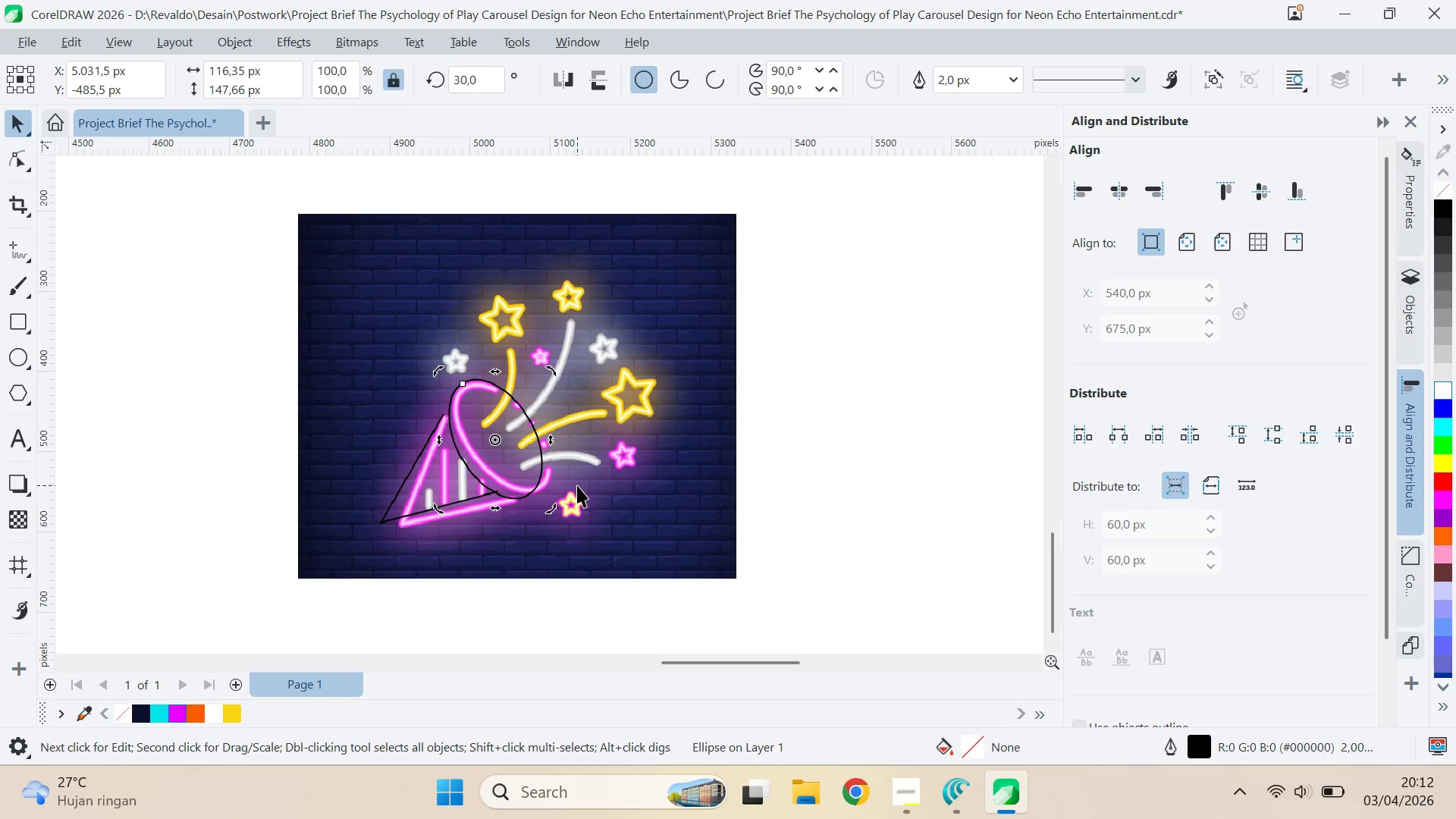 
key(Control+ControlLeft)
 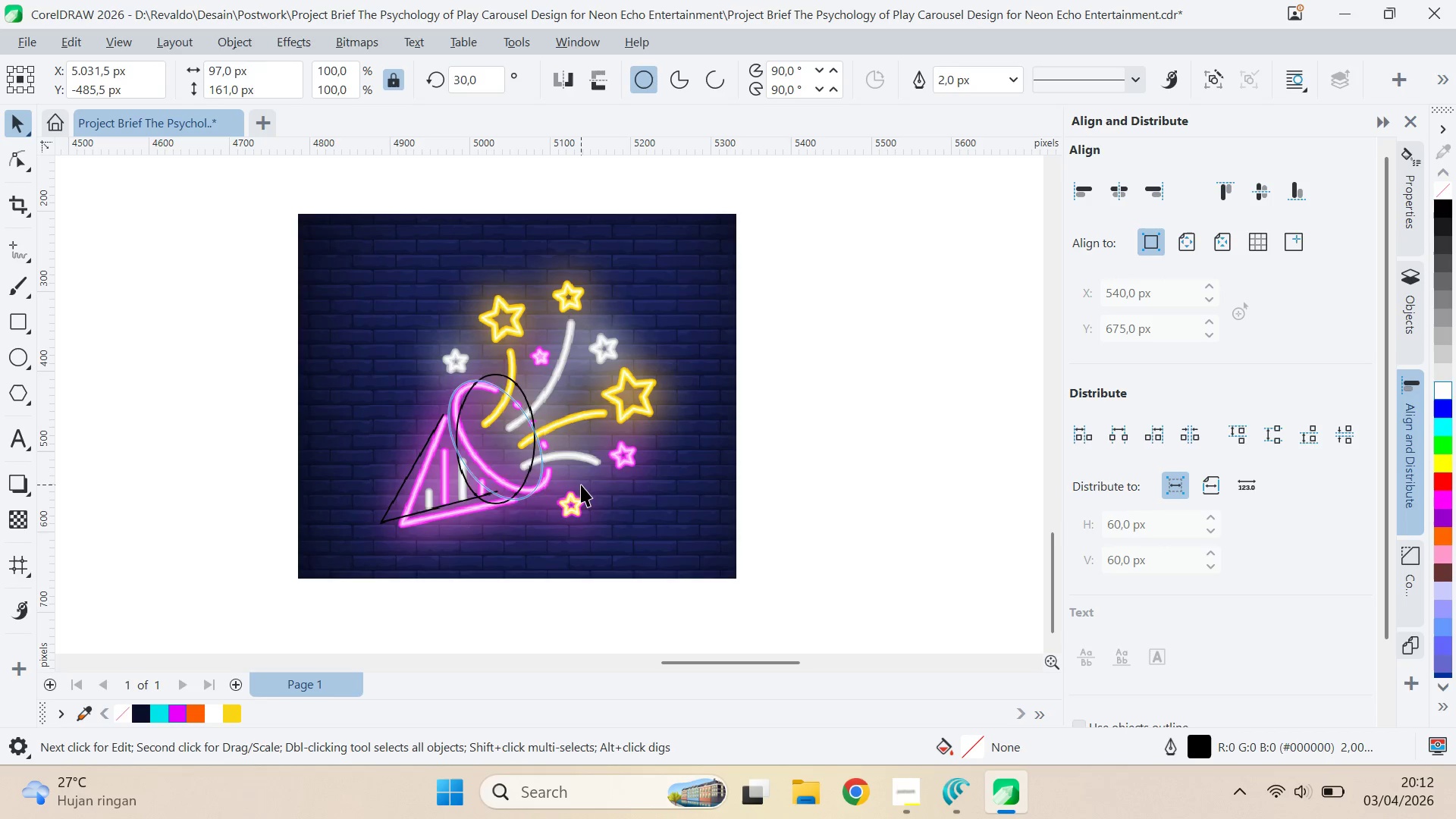 
key(Control+ControlLeft)
 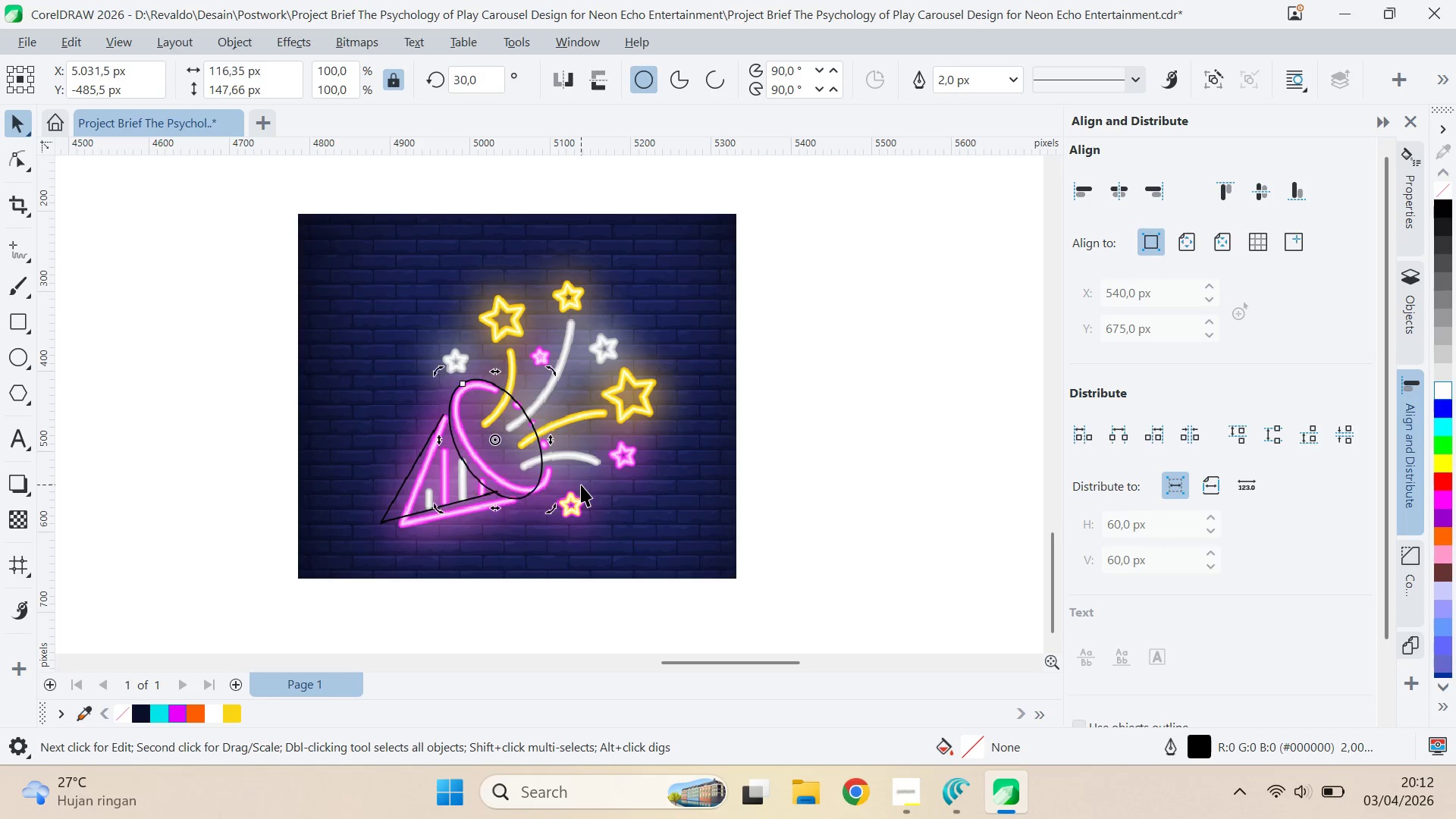 
key(Control+ControlLeft)
 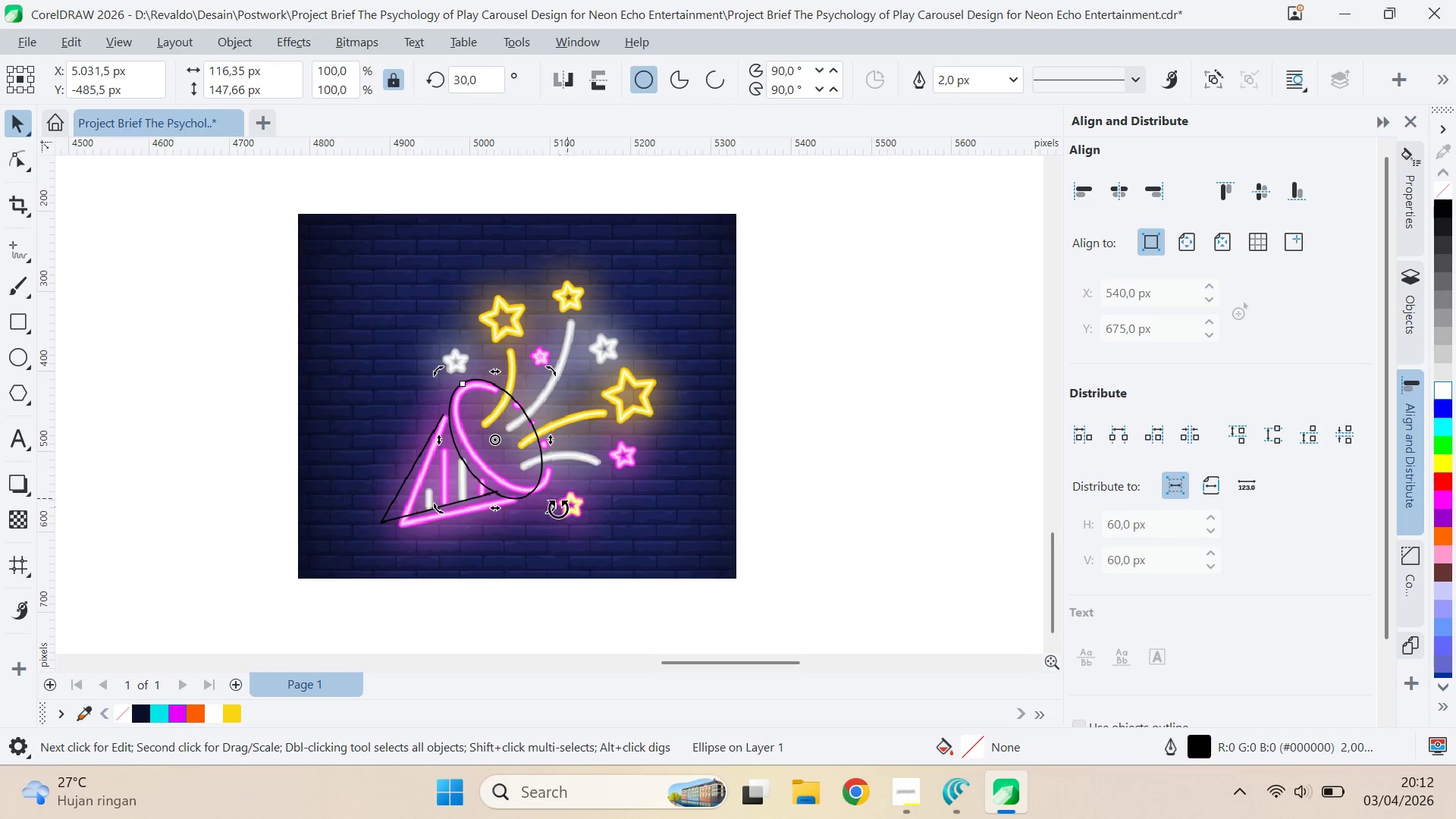 
hold_key(key=ControlLeft, duration=1.01)
left_click_drag(start_coordinate=[558, 508], to_coordinate=[578, 498])
 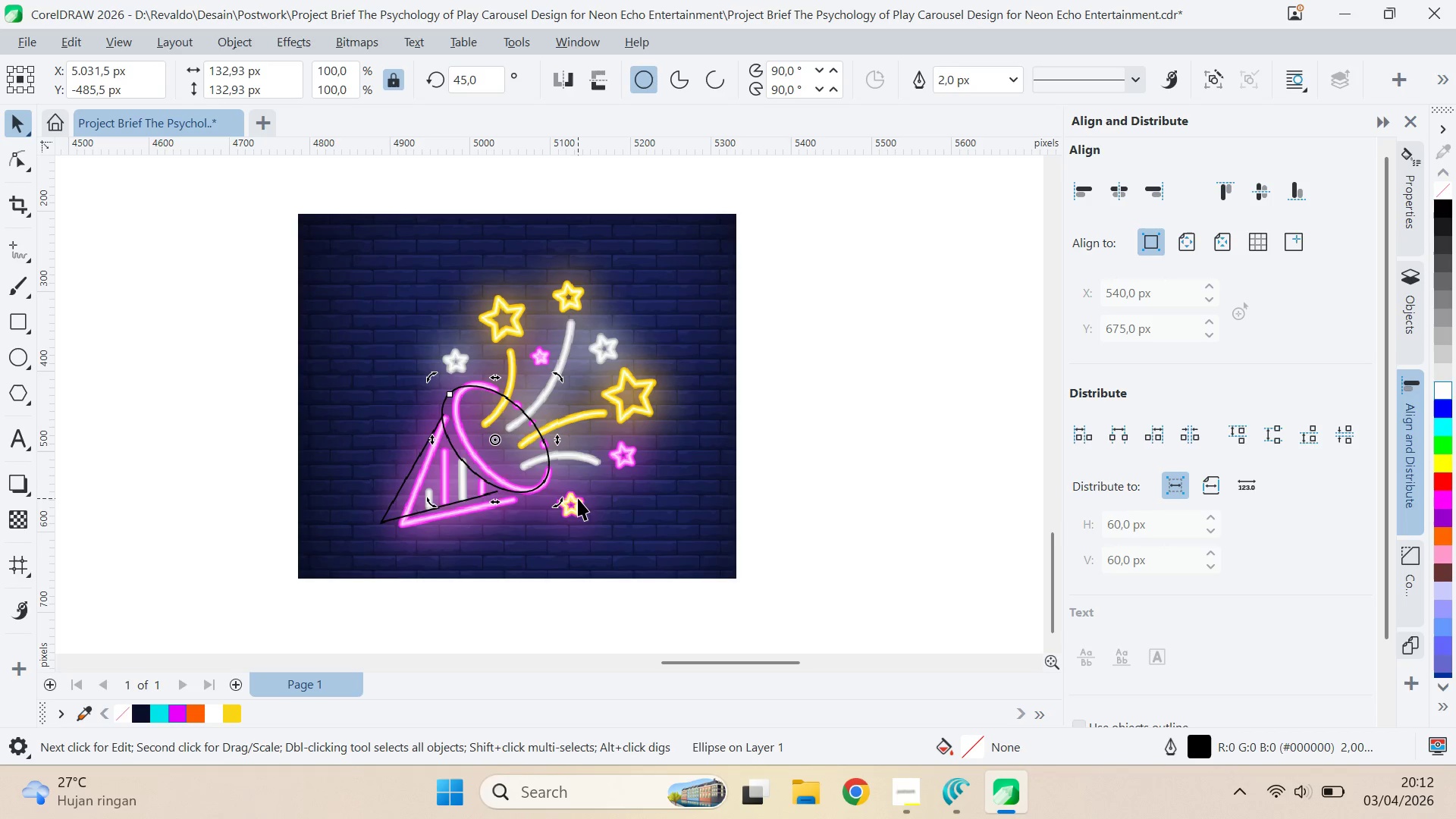 
key(V)
 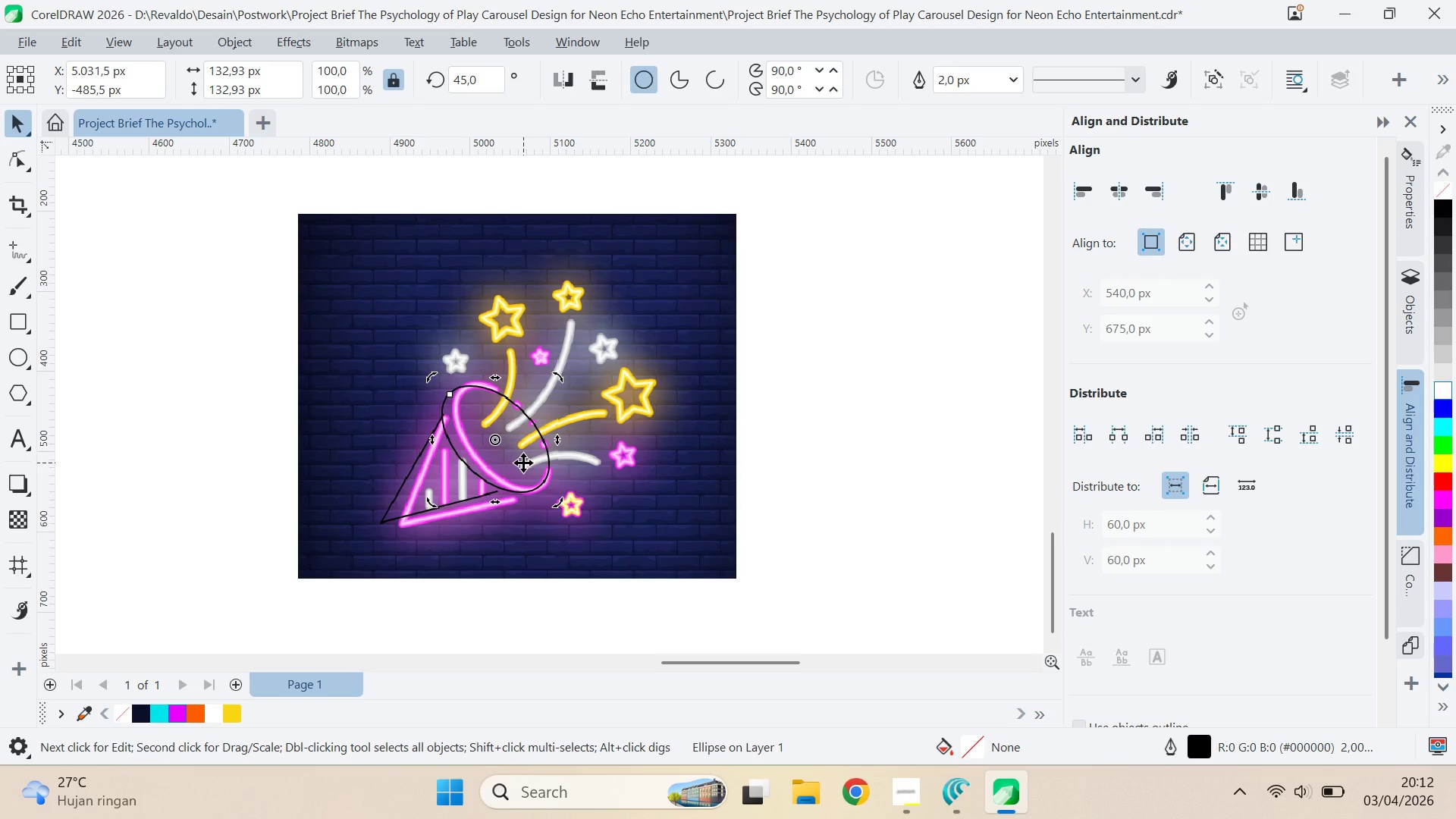 
key(Control+Z)
 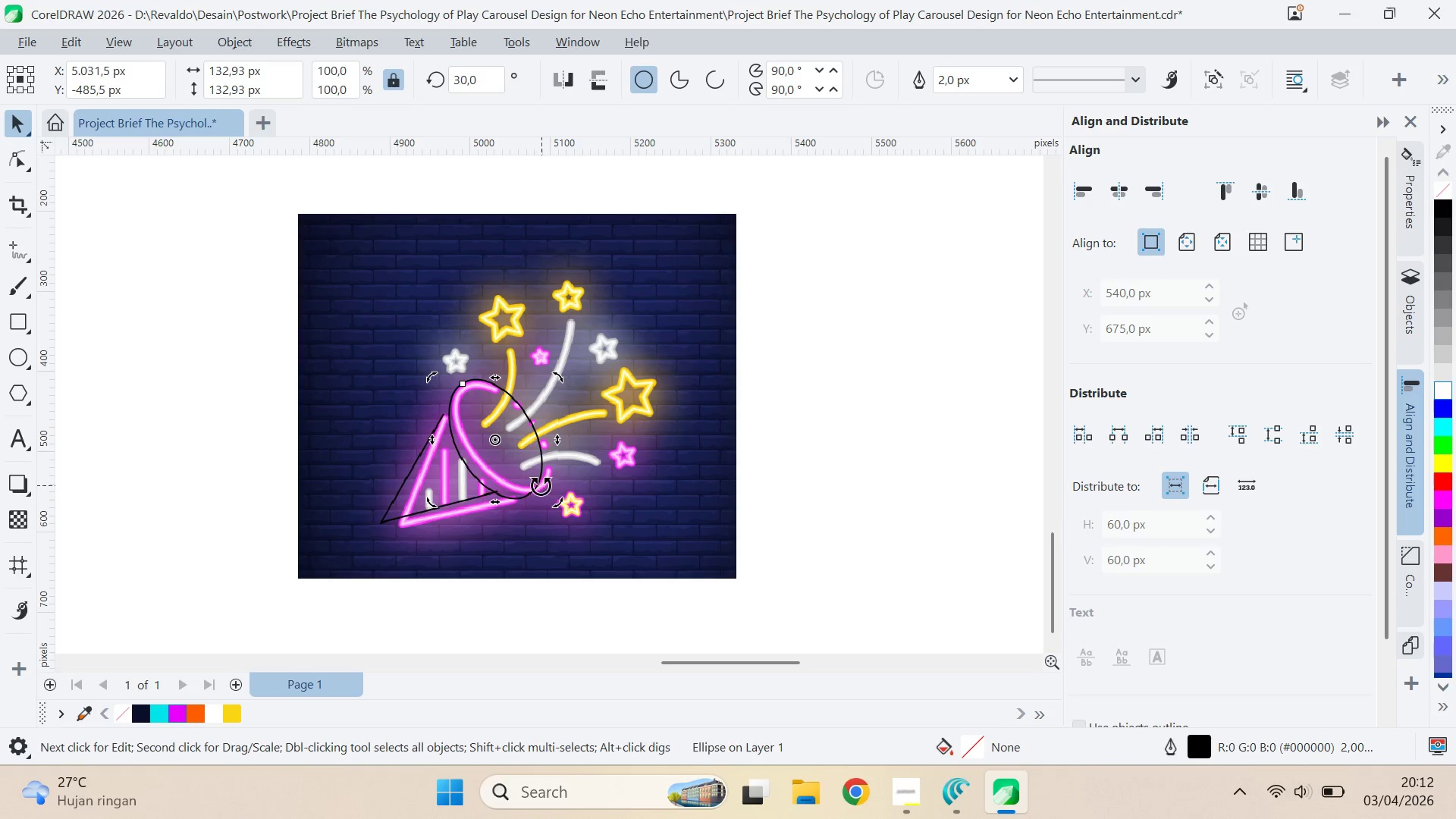 
key(V)
 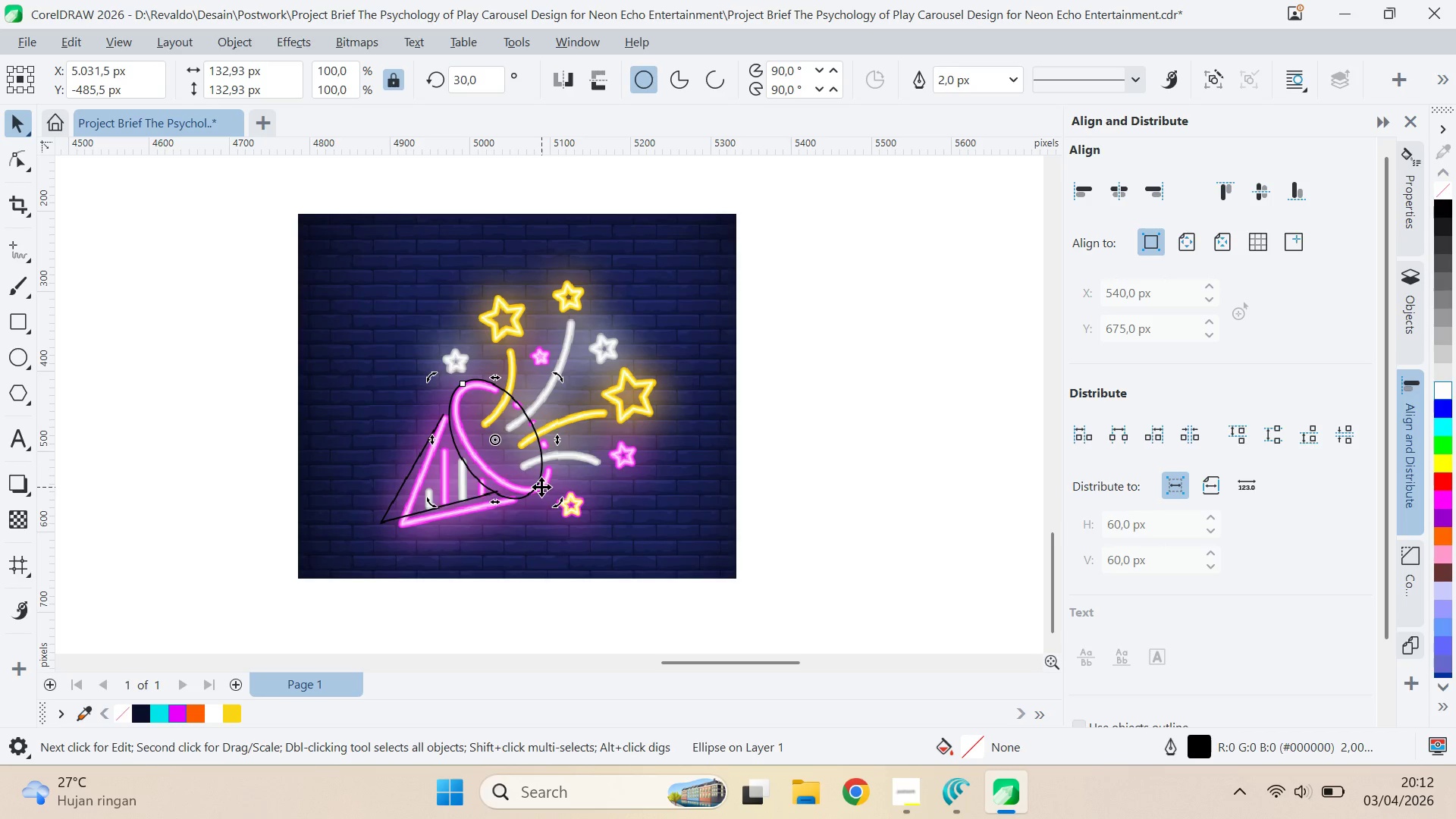 
left_click([541, 487])
 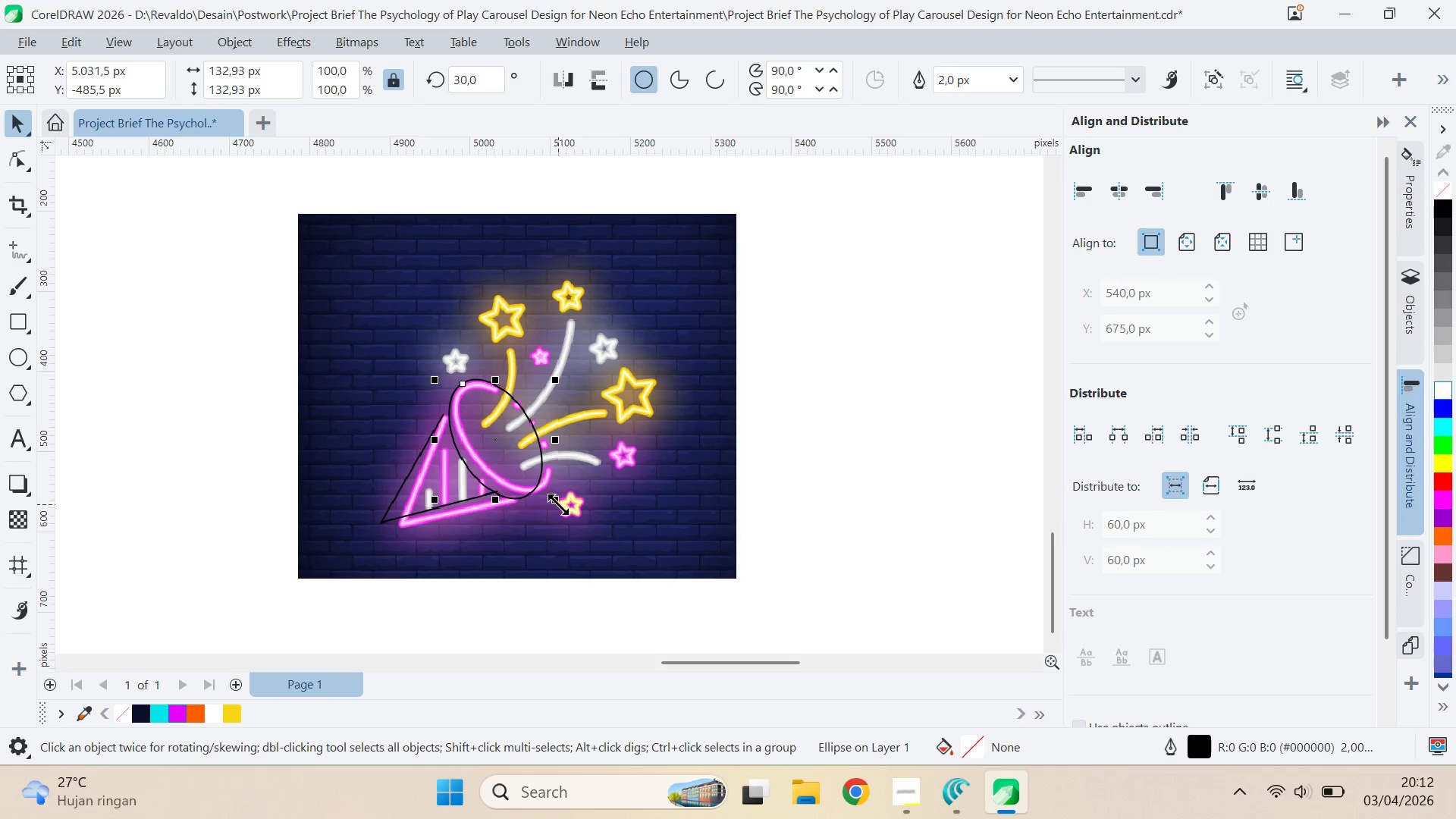 
left_click_drag(start_coordinate=[558, 504], to_coordinate=[542, 499])
 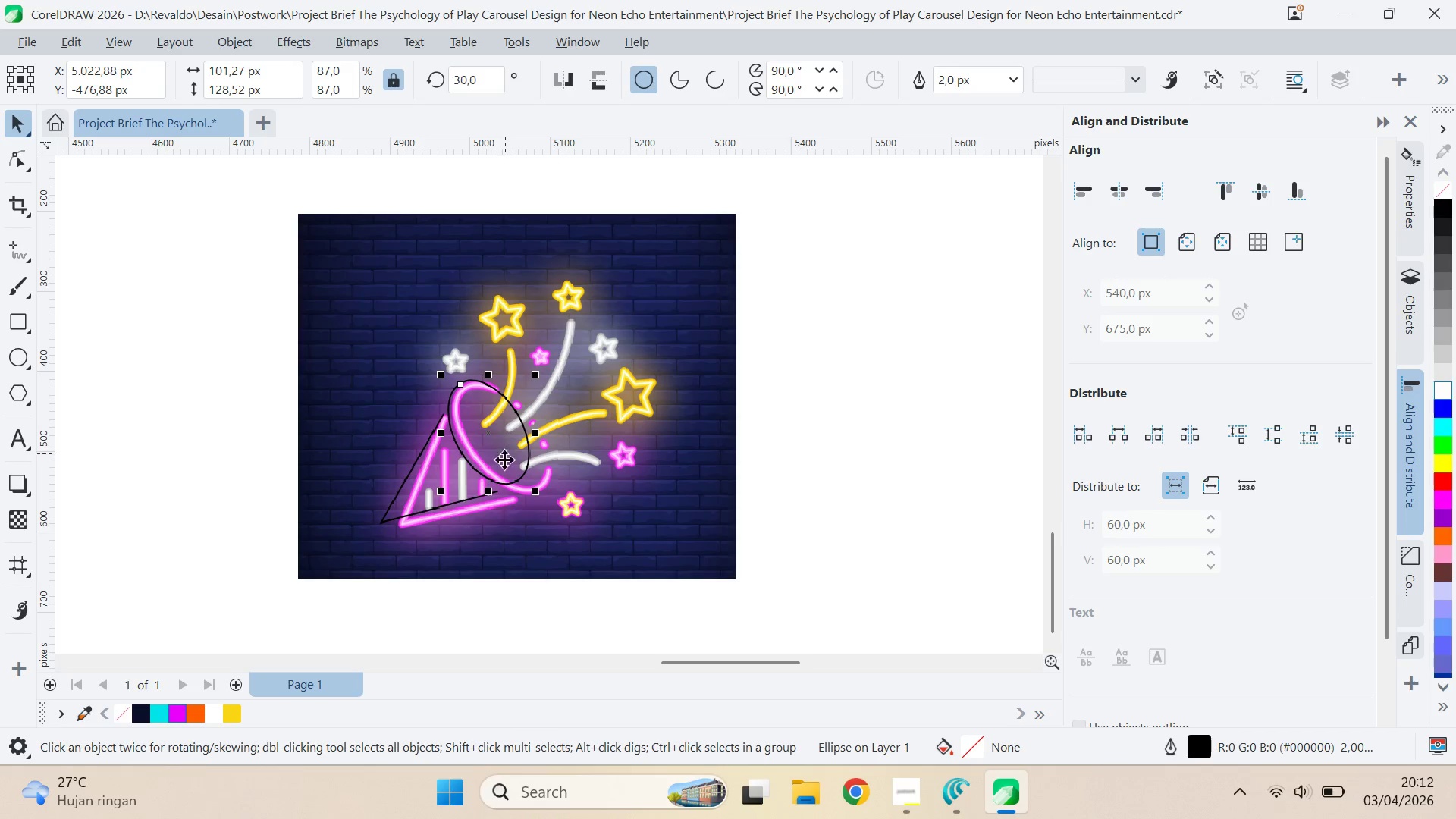 
hold_key(key=ShiftLeft, duration=0.42)
 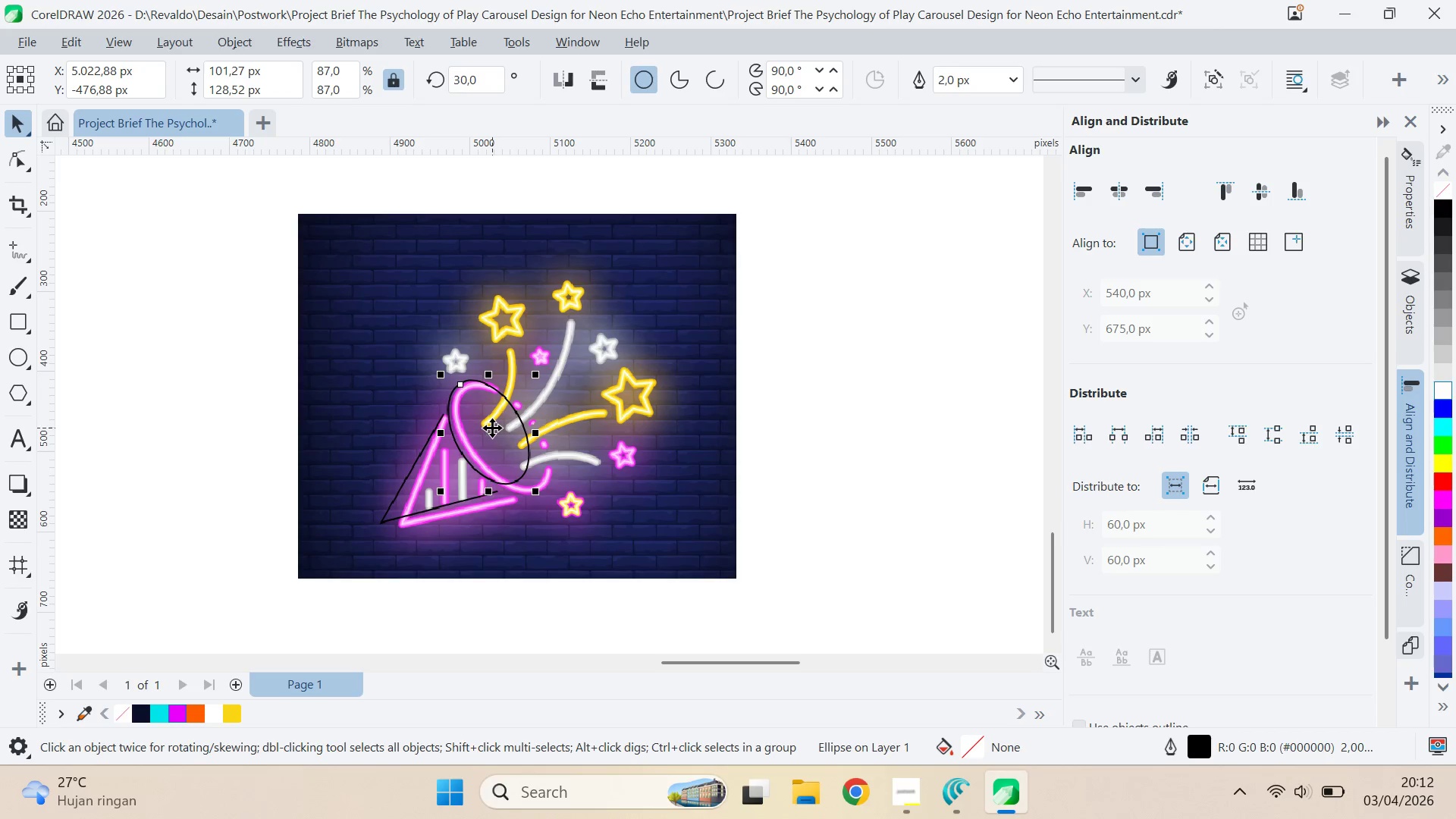 
left_click_drag(start_coordinate=[492, 428], to_coordinate=[500, 435])
 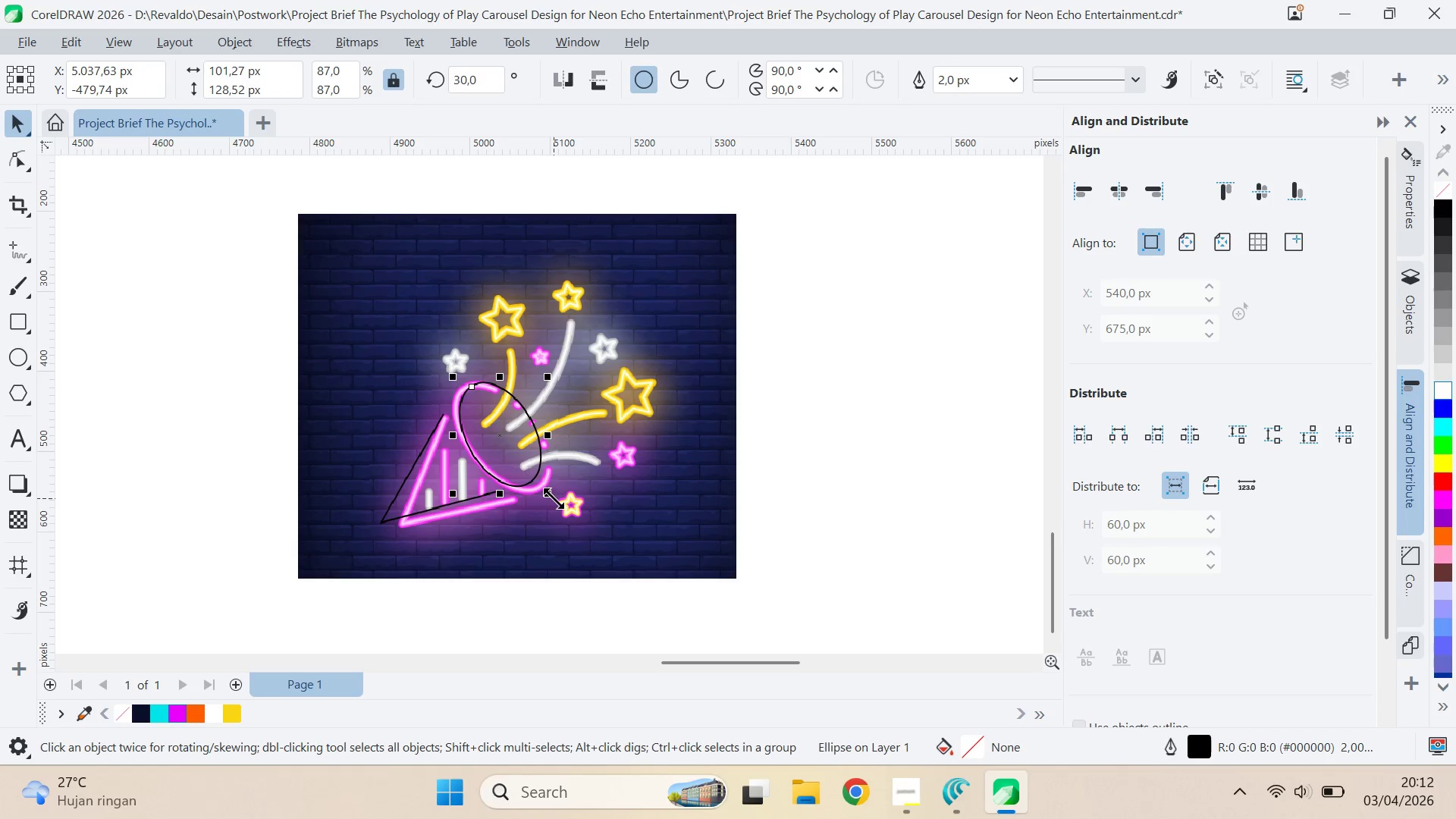 
left_click_drag(start_coordinate=[552, 498], to_coordinate=[557, 503])
 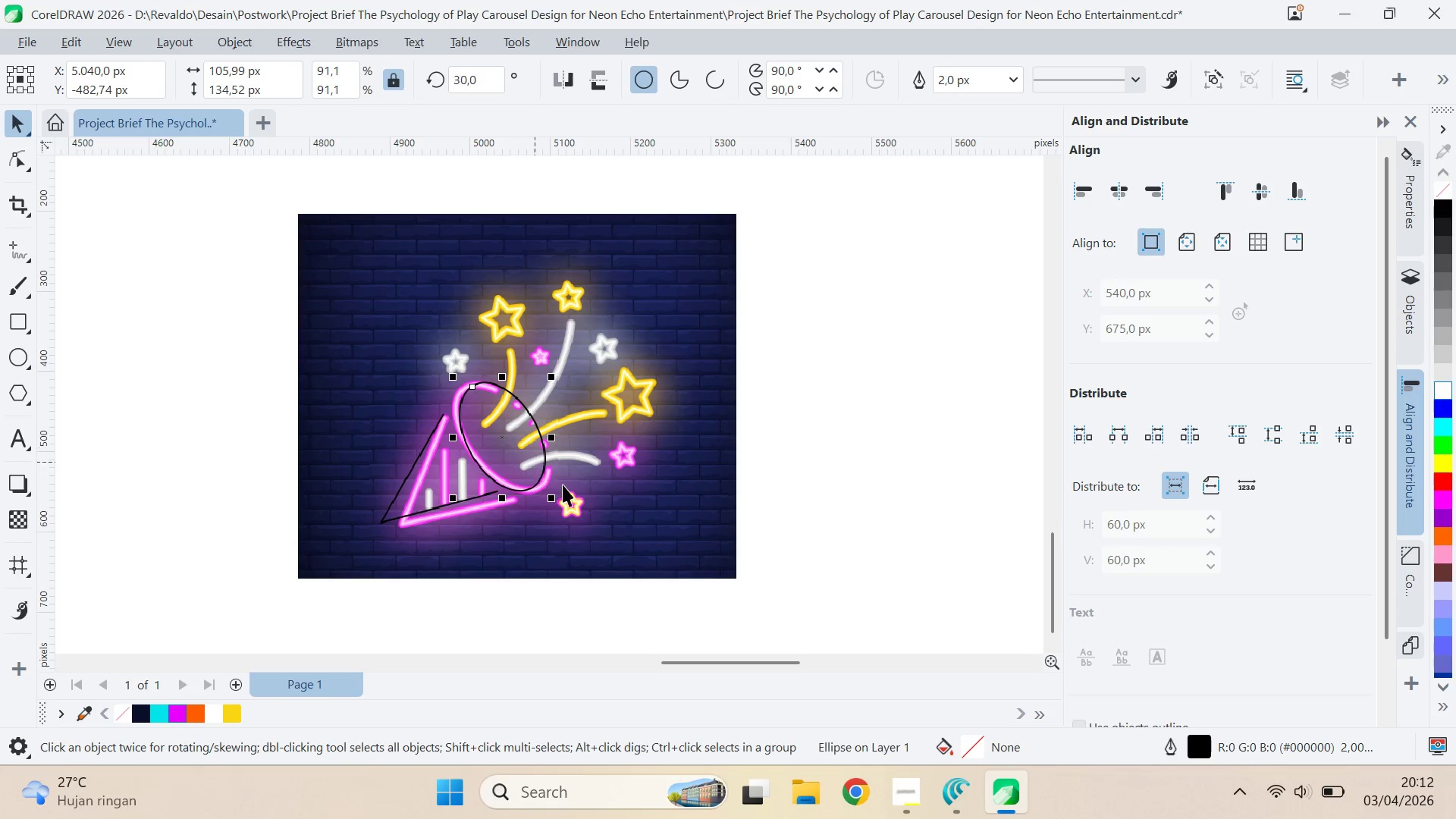 
left_click_drag(start_coordinate=[557, 503], to_coordinate=[561, 498])
 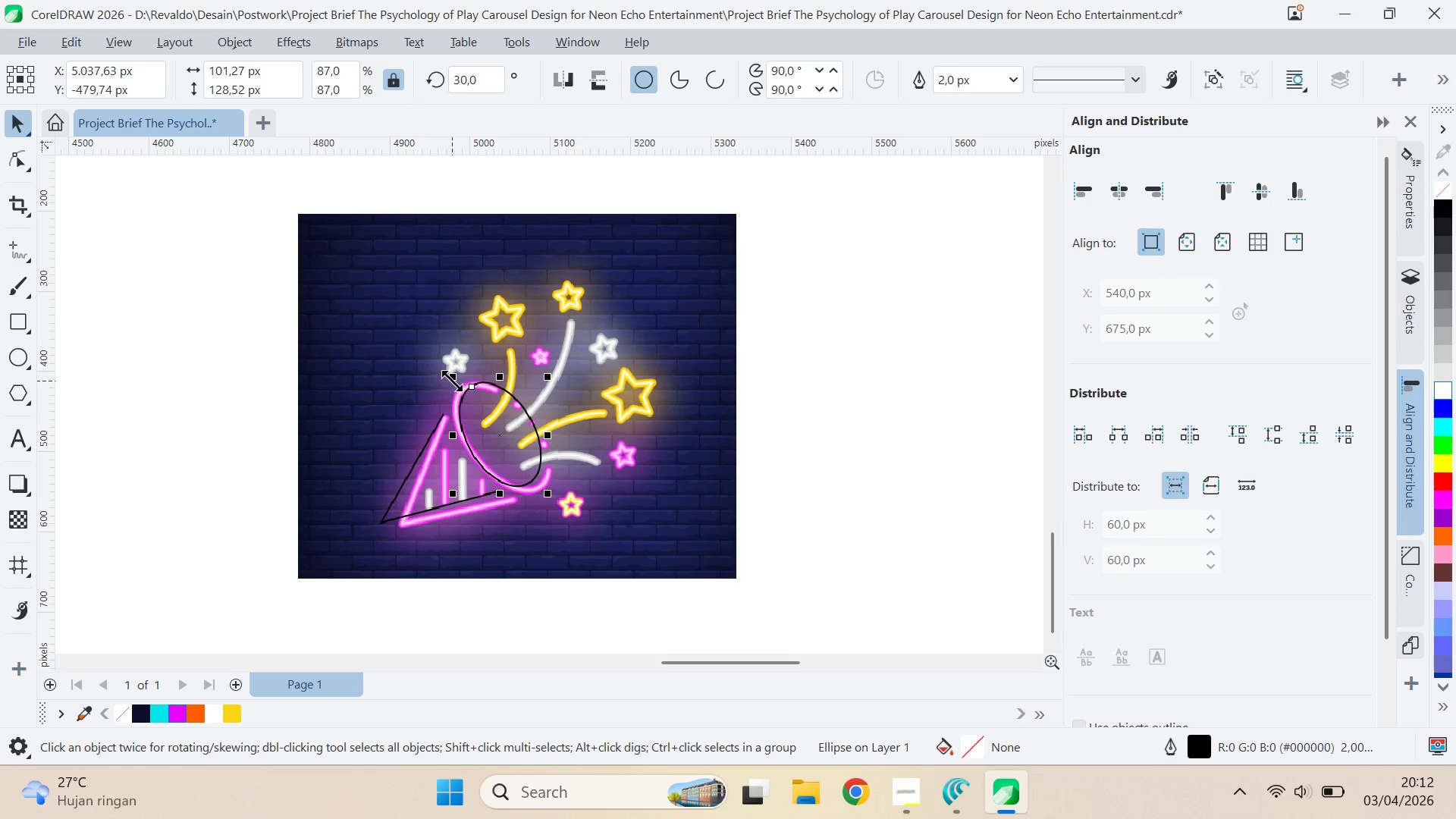 
left_click([493, 430])
 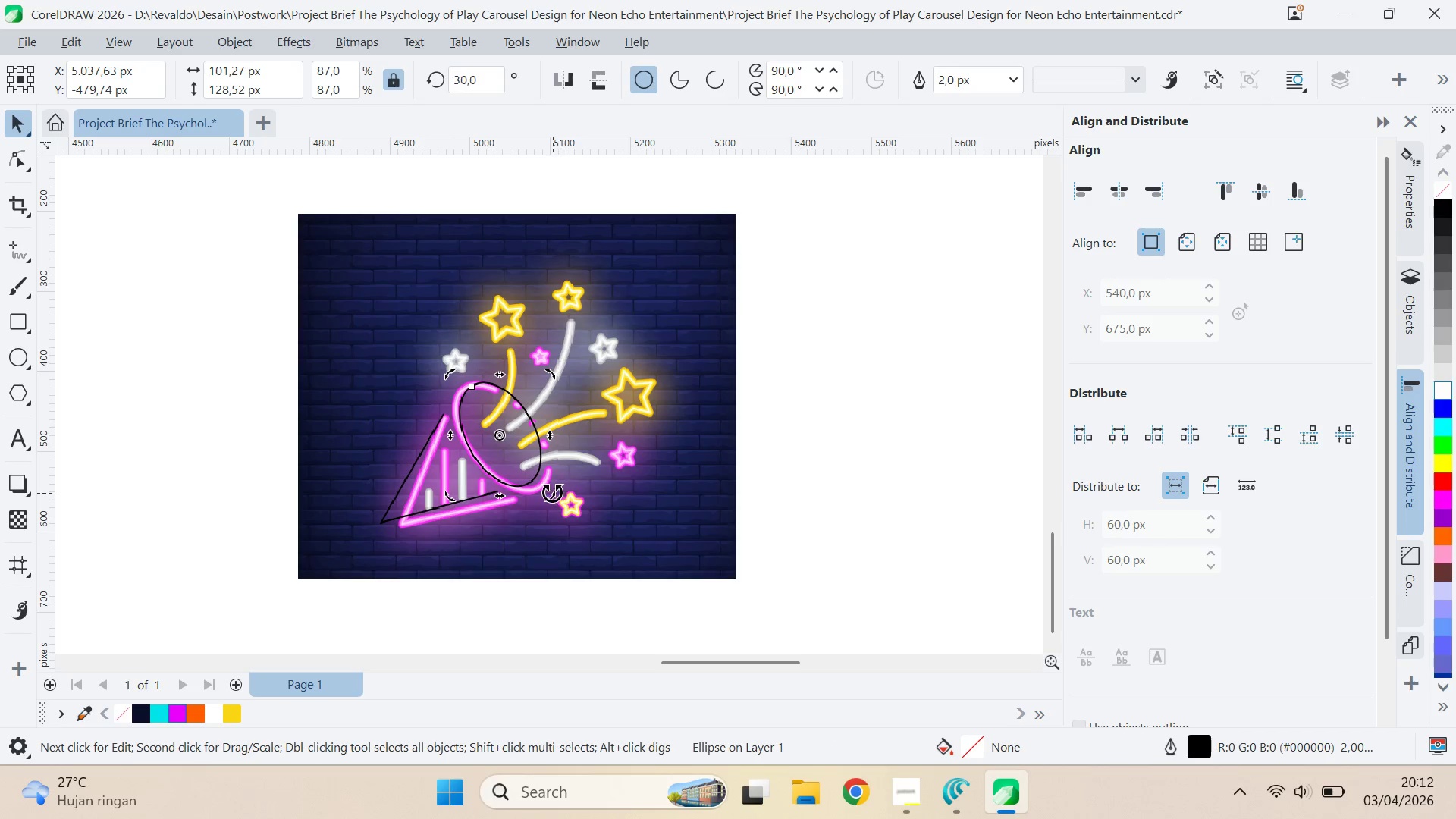 
hold_key(key=ControlLeft, duration=0.7)
left_click_drag(start_coordinate=[552, 491], to_coordinate=[570, 488])
 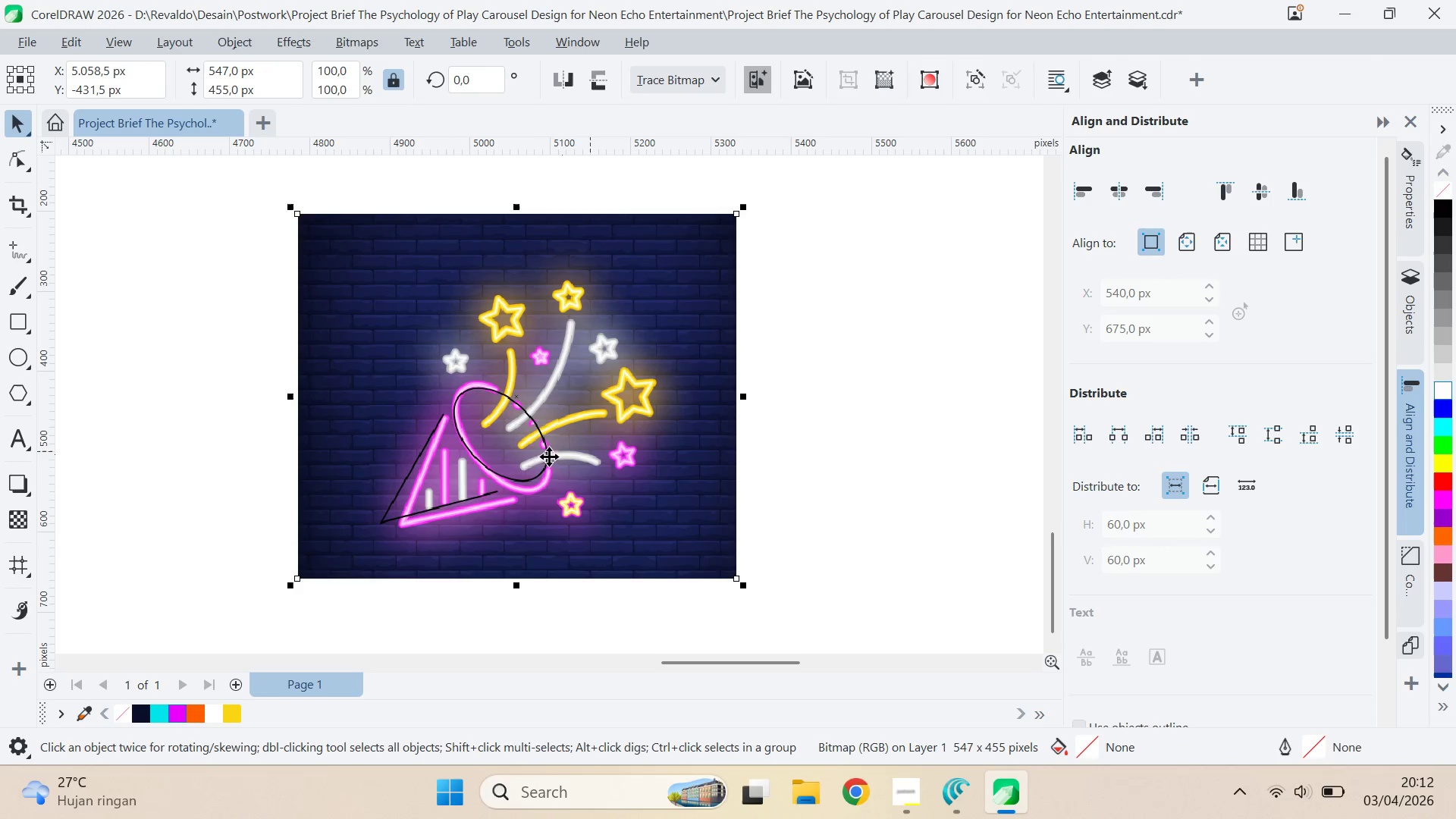 
double_click([532, 457])
 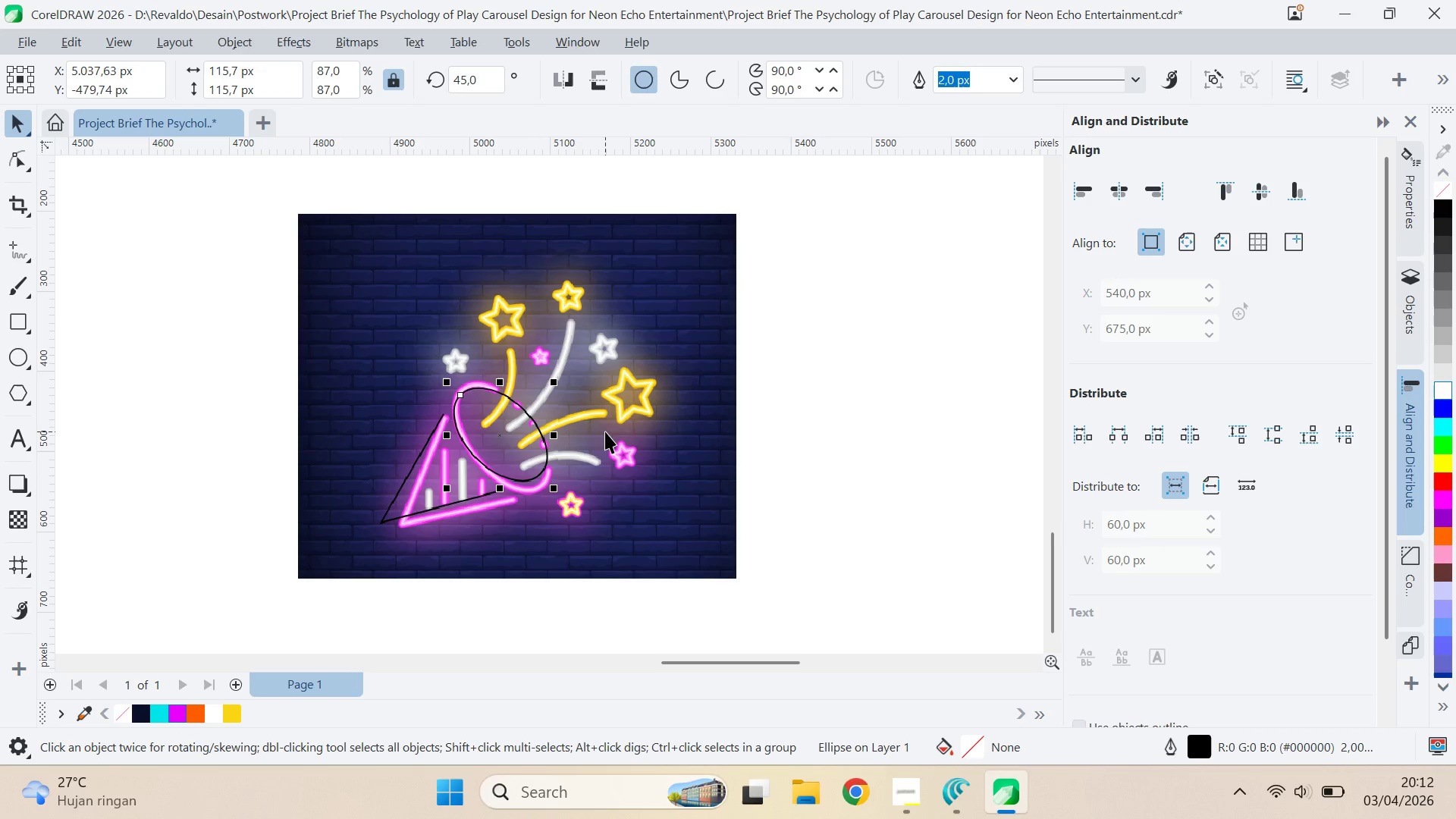 
left_click([605, 431])
 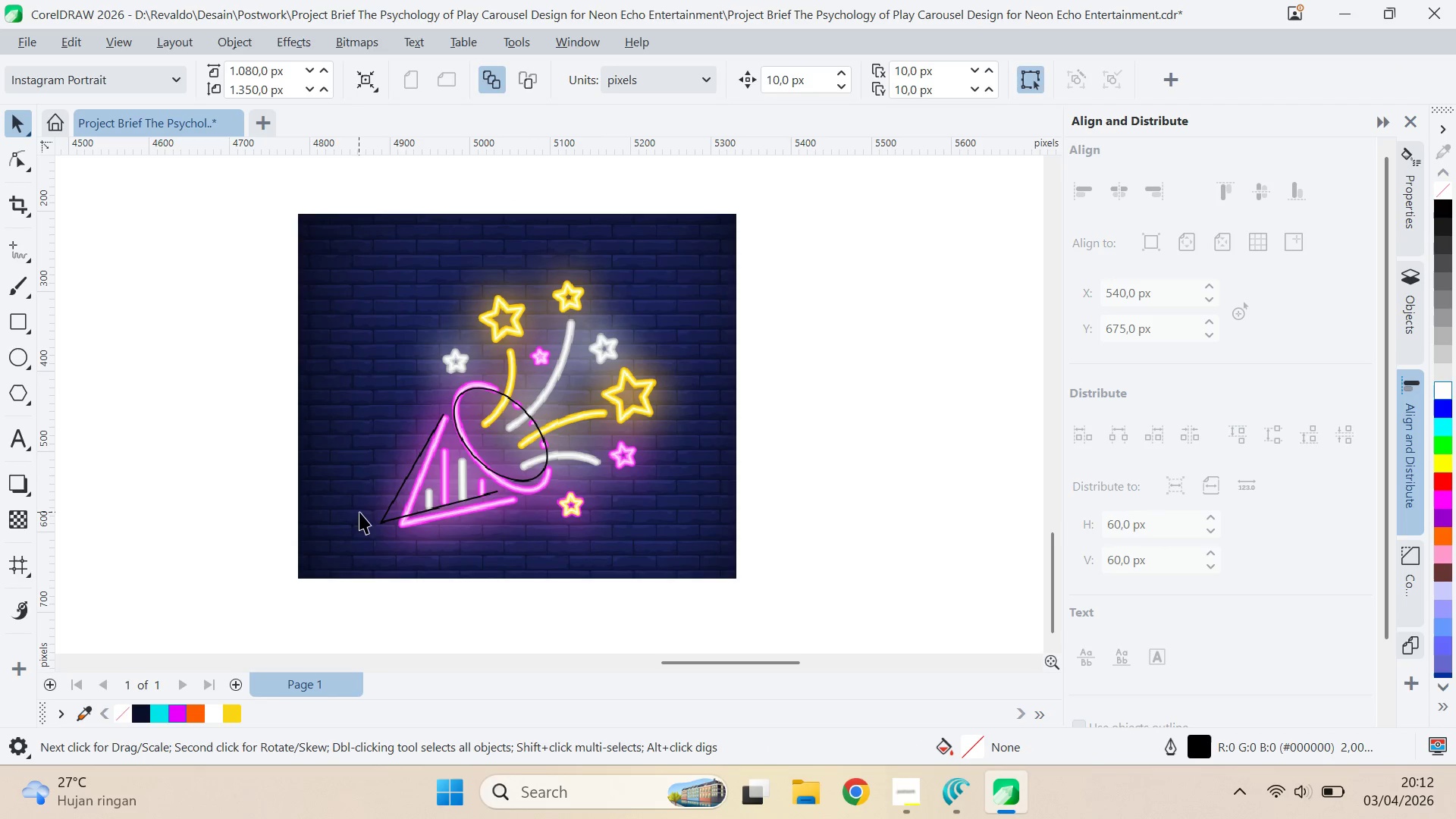 
scroll: coordinate [428, 475], scroll_direction: up, amount: 6.0
 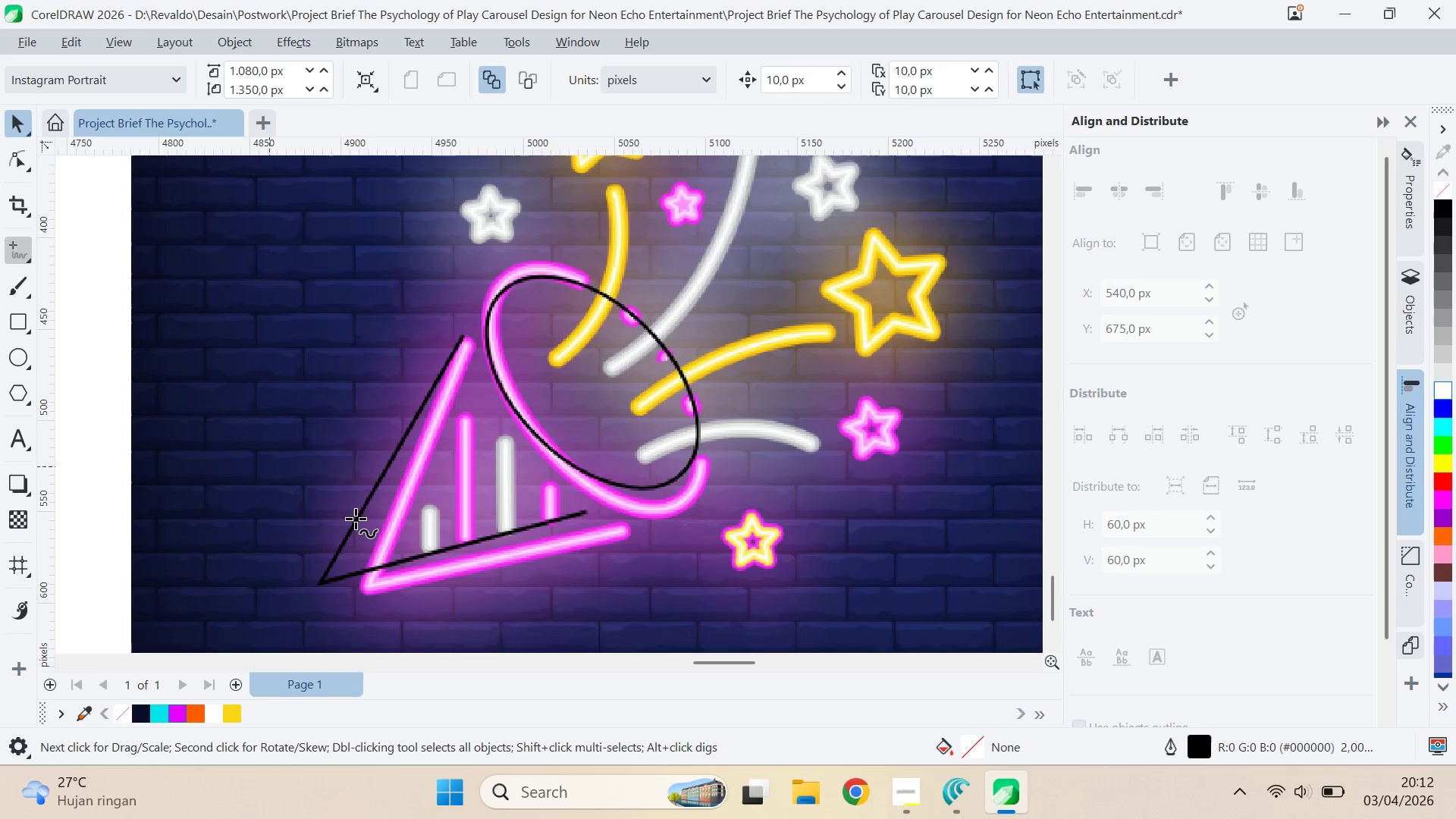 
hold_key(key=ShiftLeft, duration=1.52)
left_click([390, 546])
 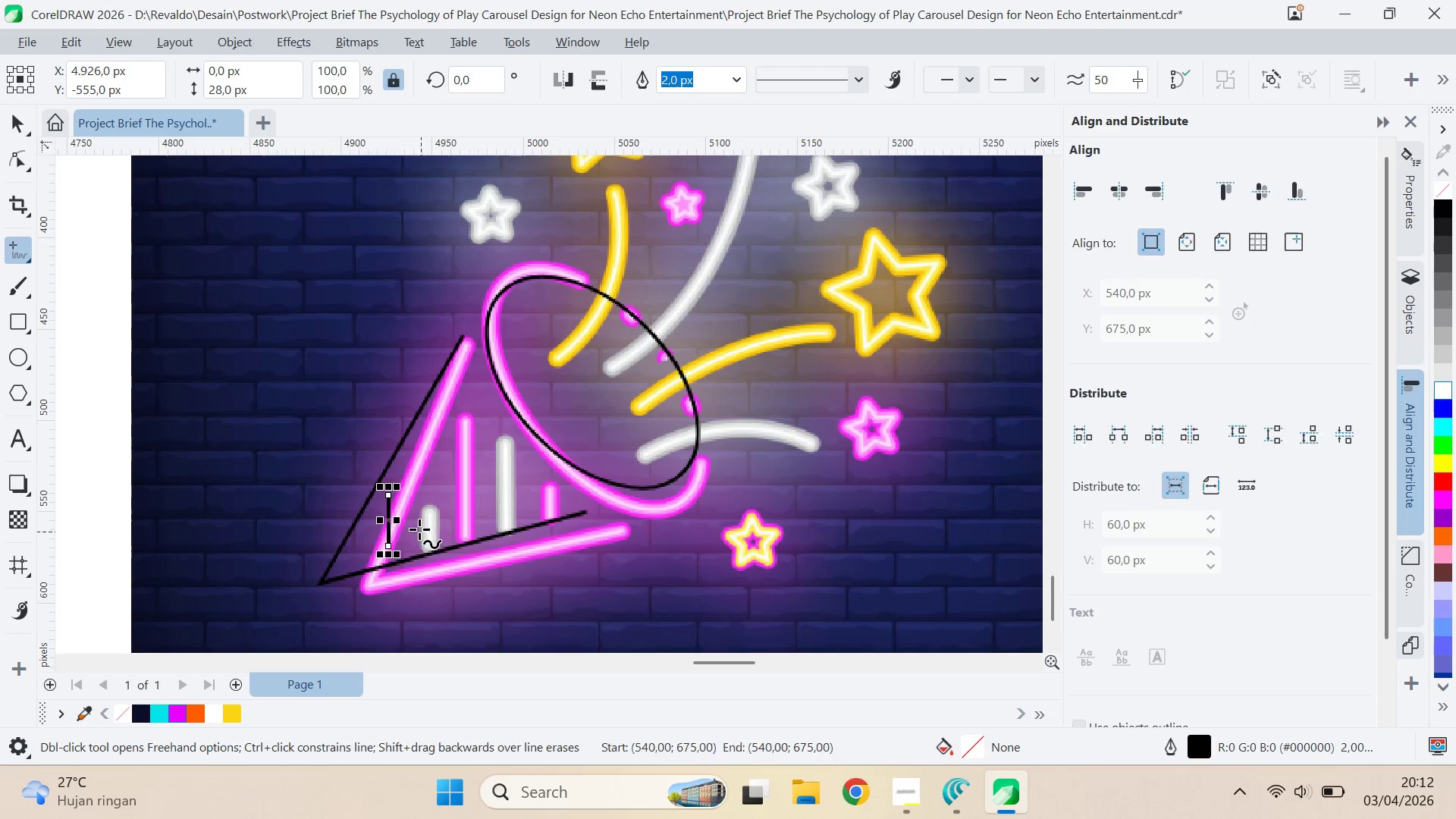 
key(V)
 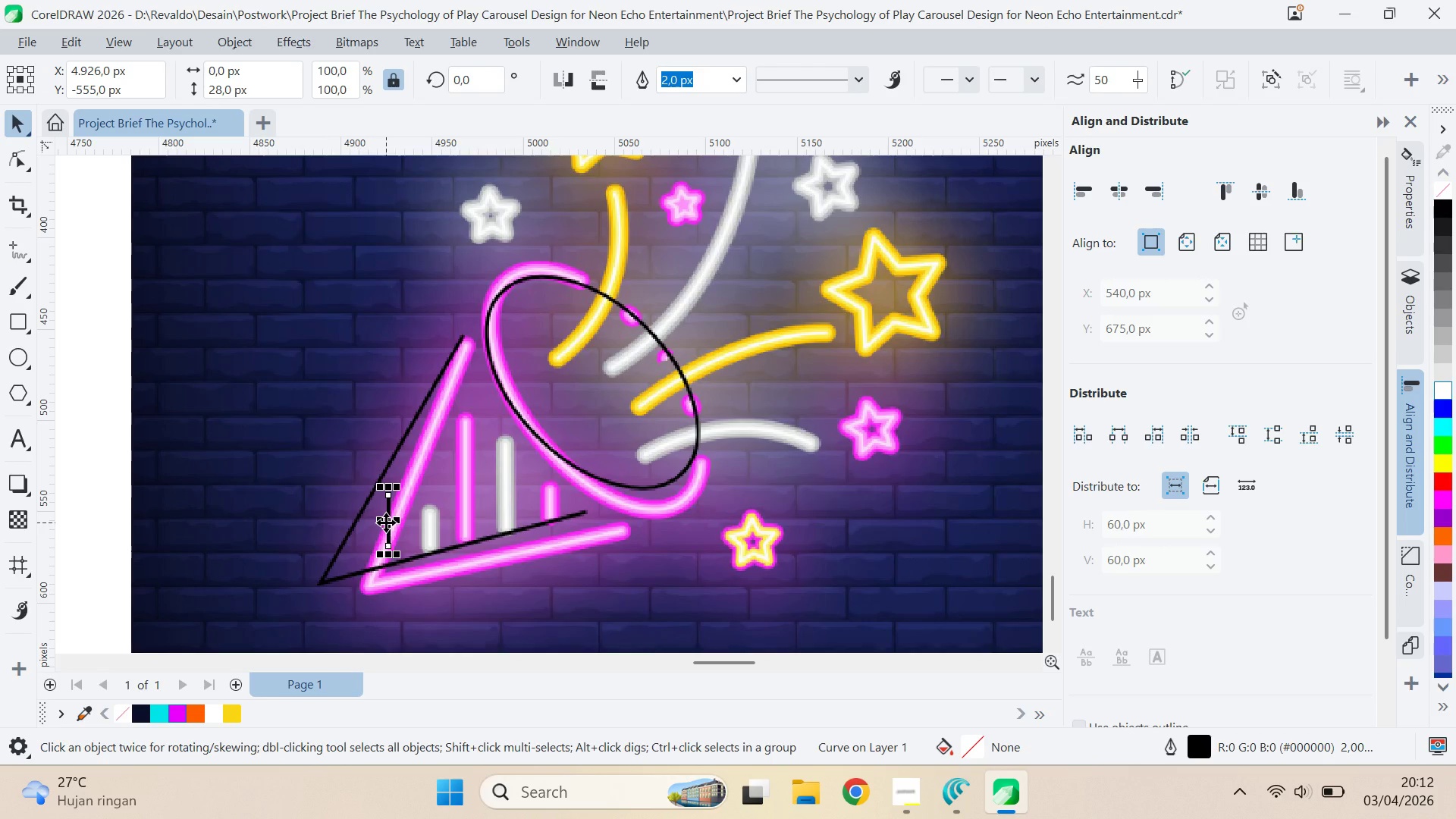 
left_click_drag(start_coordinate=[386, 522], to_coordinate=[434, 507])
 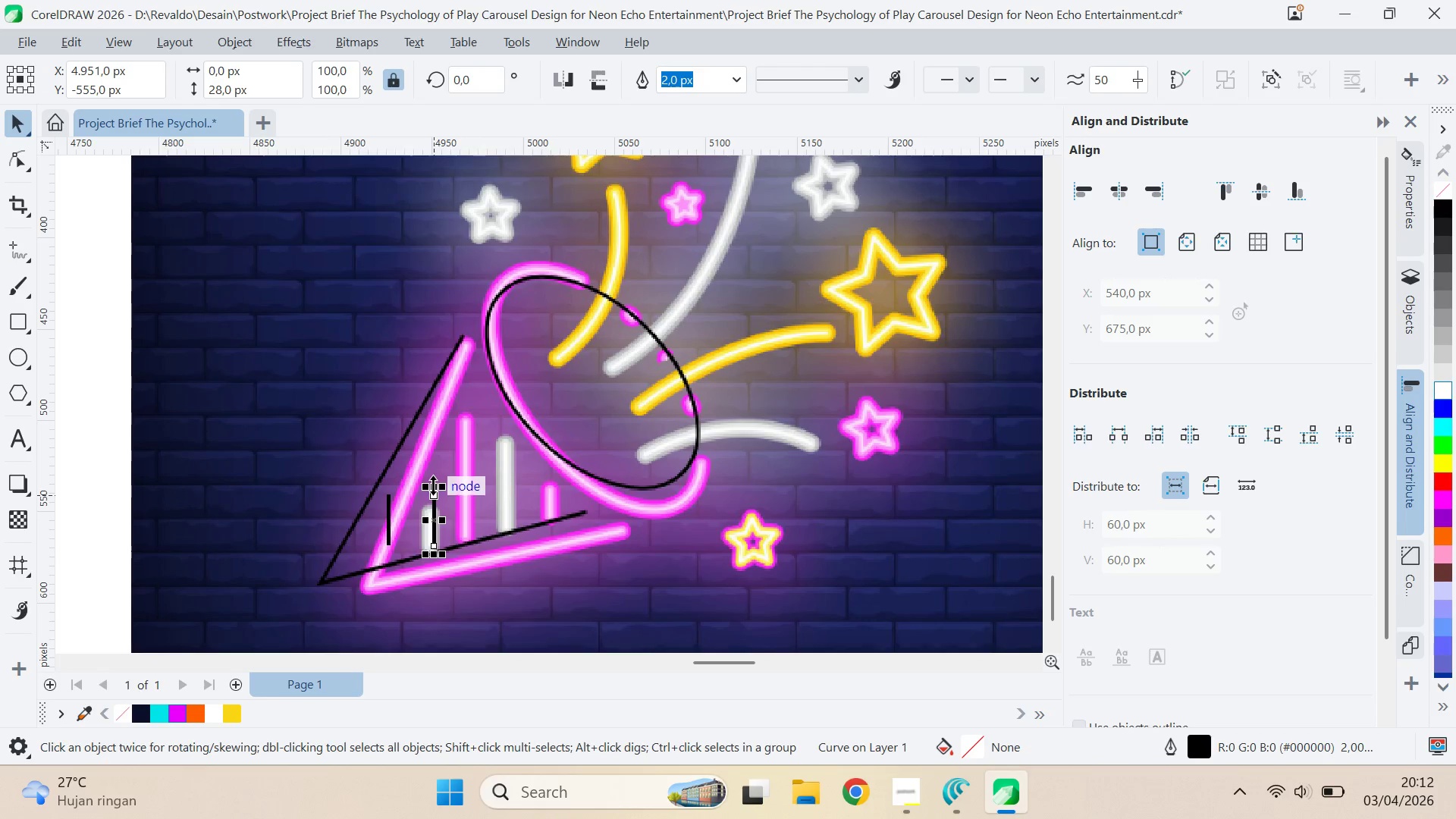 
hold_key(key=ShiftLeft, duration=1.03)
 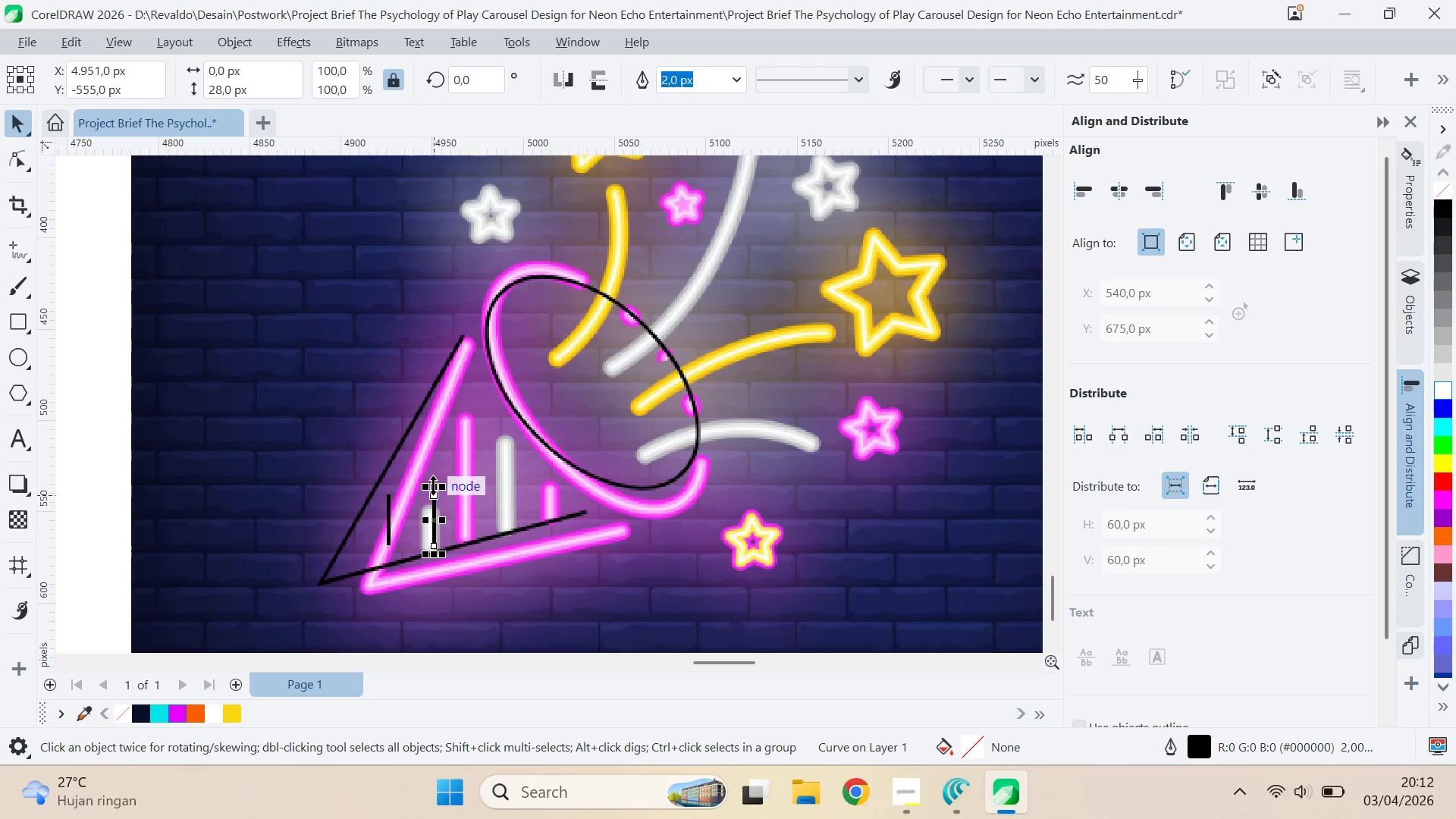 
left_click_drag(start_coordinate=[434, 485], to_coordinate=[436, 426])
 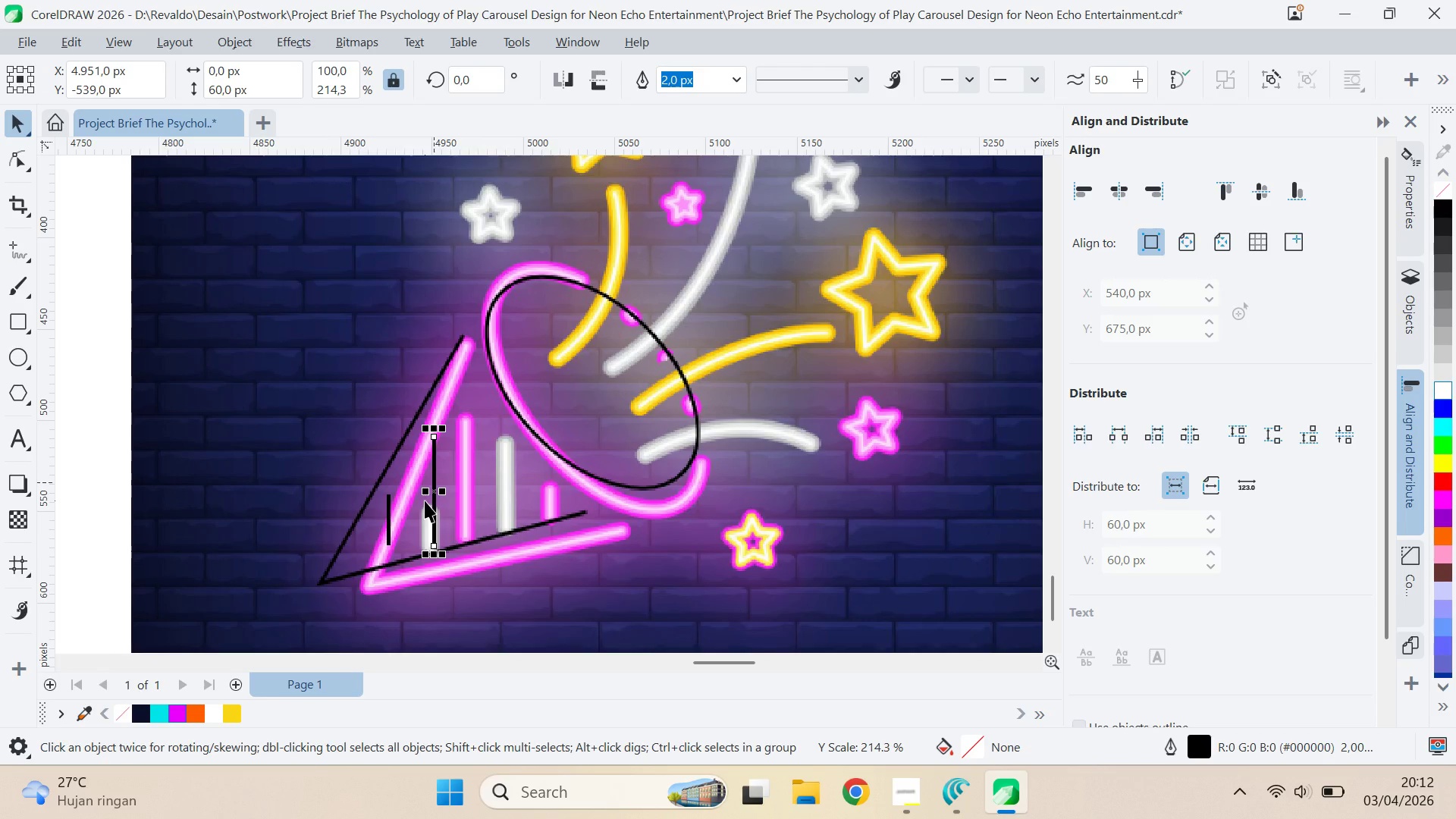 
hold_key(key=ShiftLeft, duration=1.5)
left_click([396, 435])
 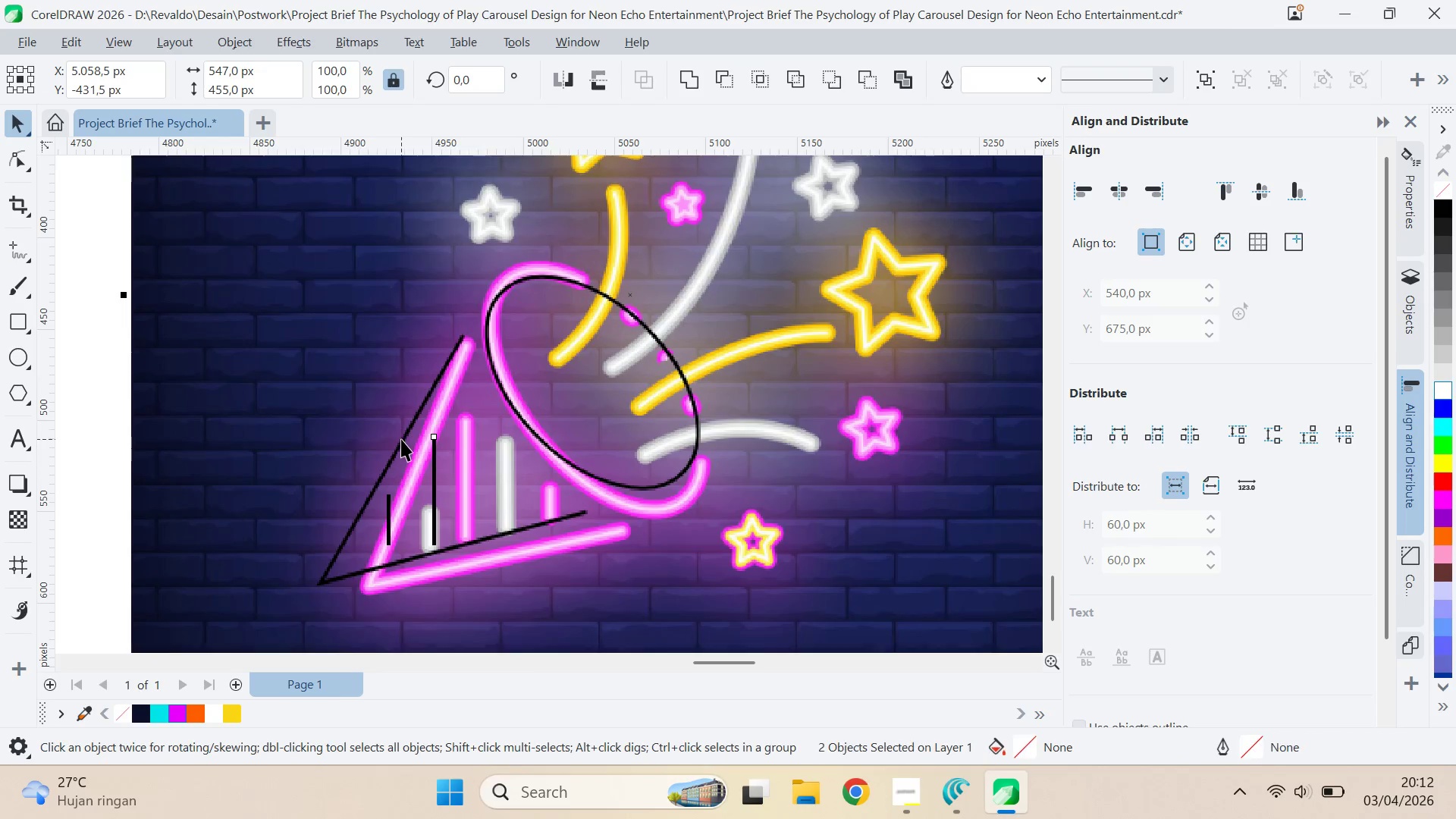 
double_click([401, 439])
 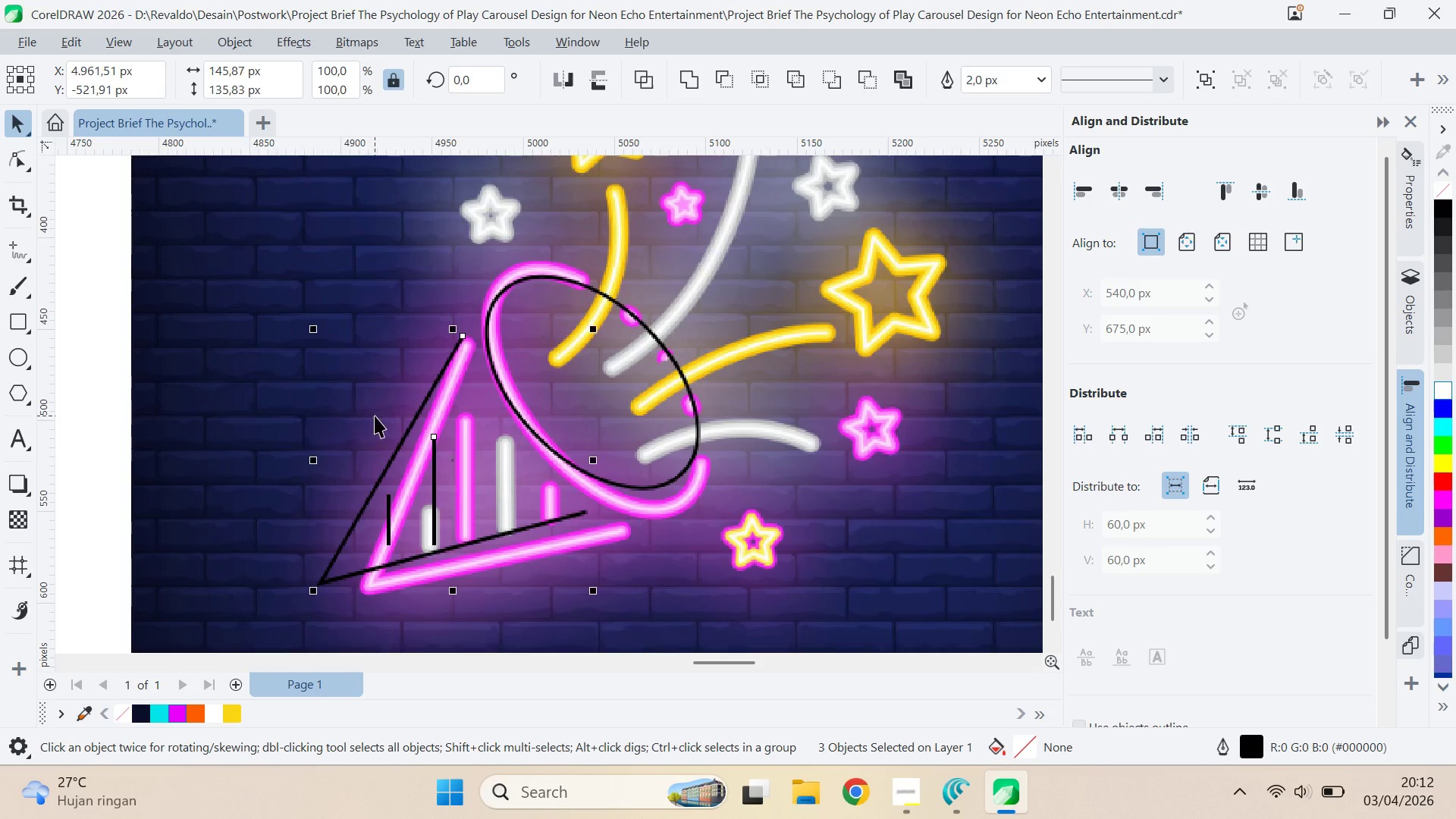 
key(Shift+ShiftLeft)
 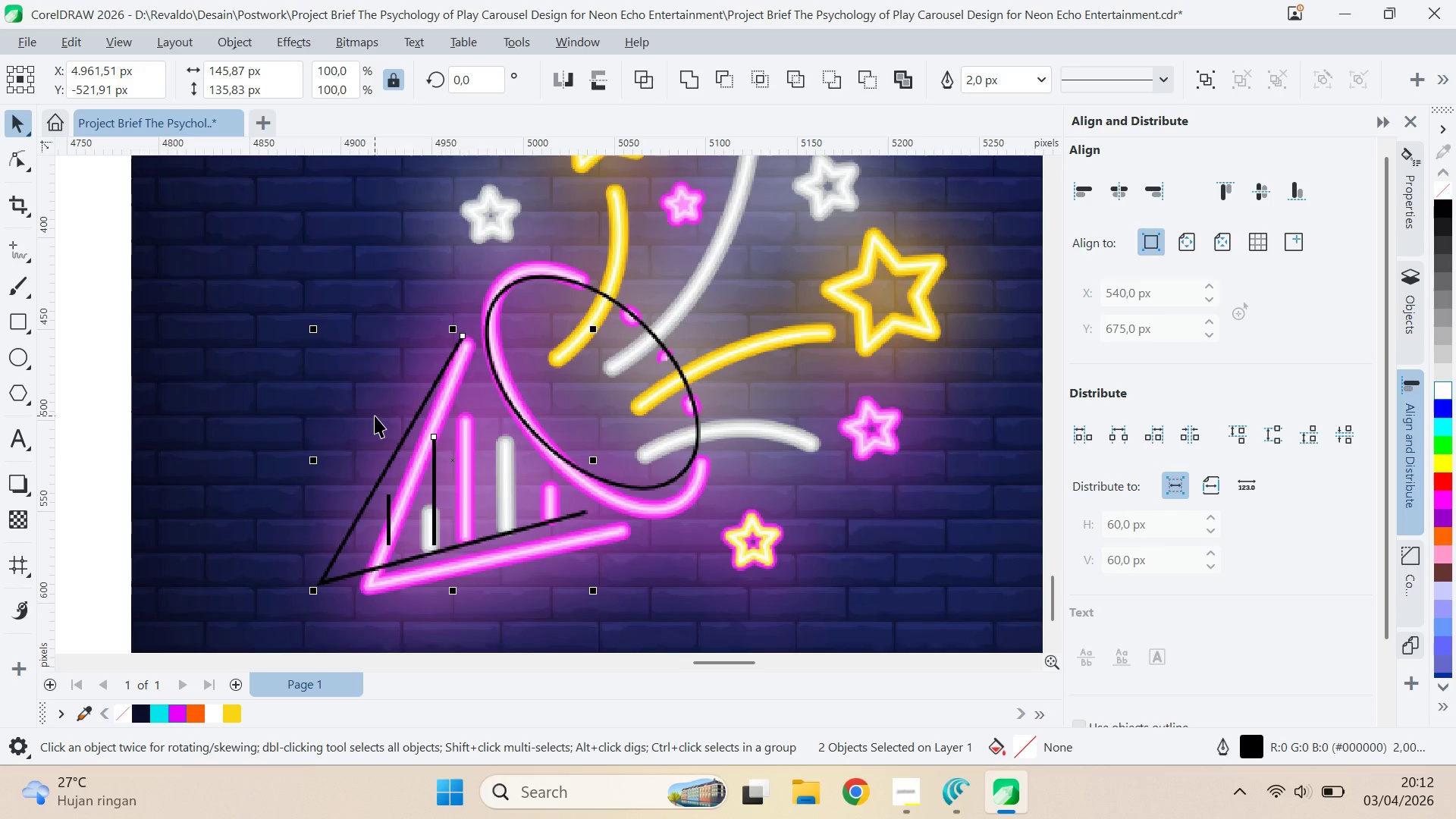 
key(Shift+ShiftLeft)
 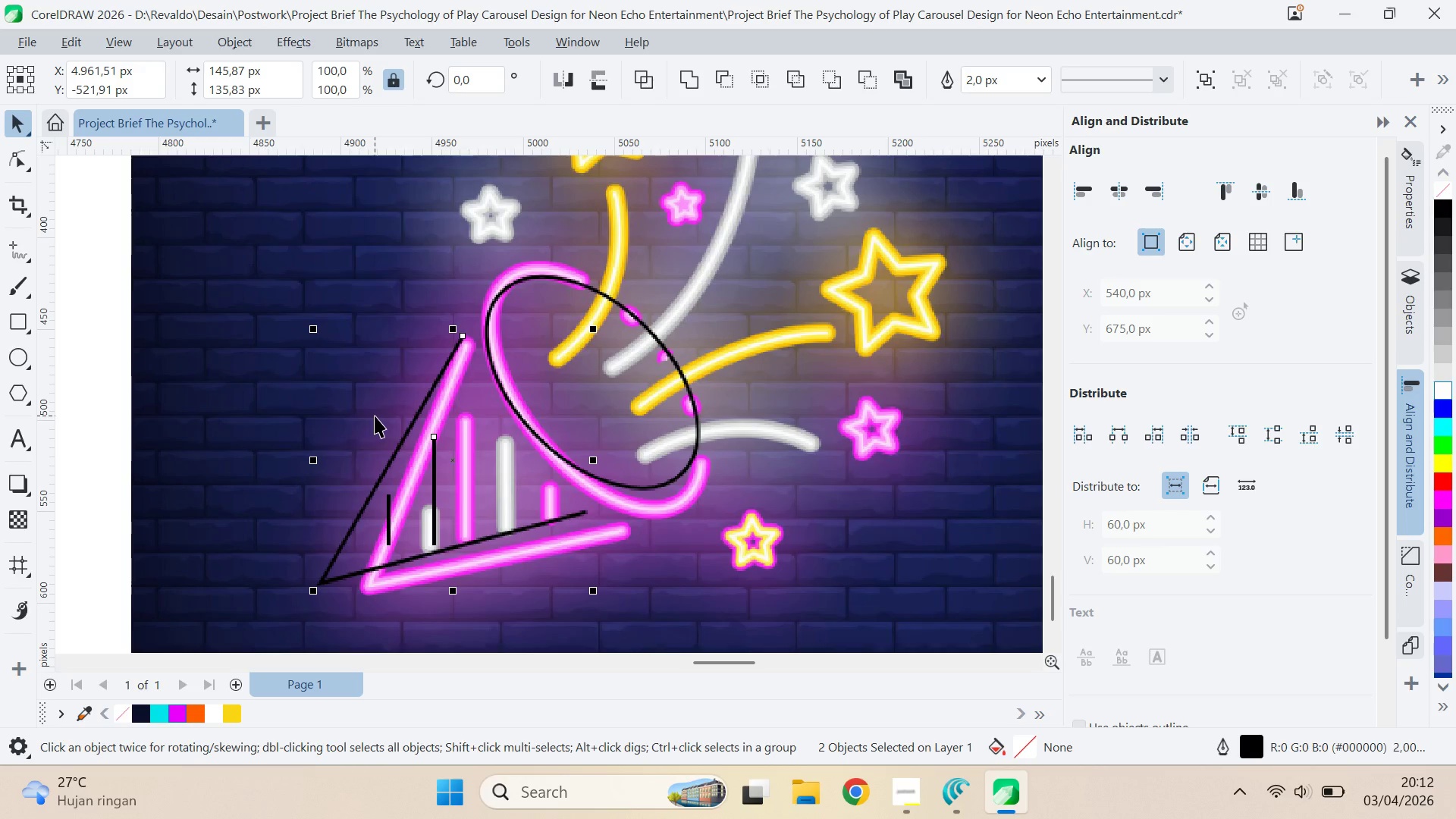 
key(Shift+ShiftLeft)
 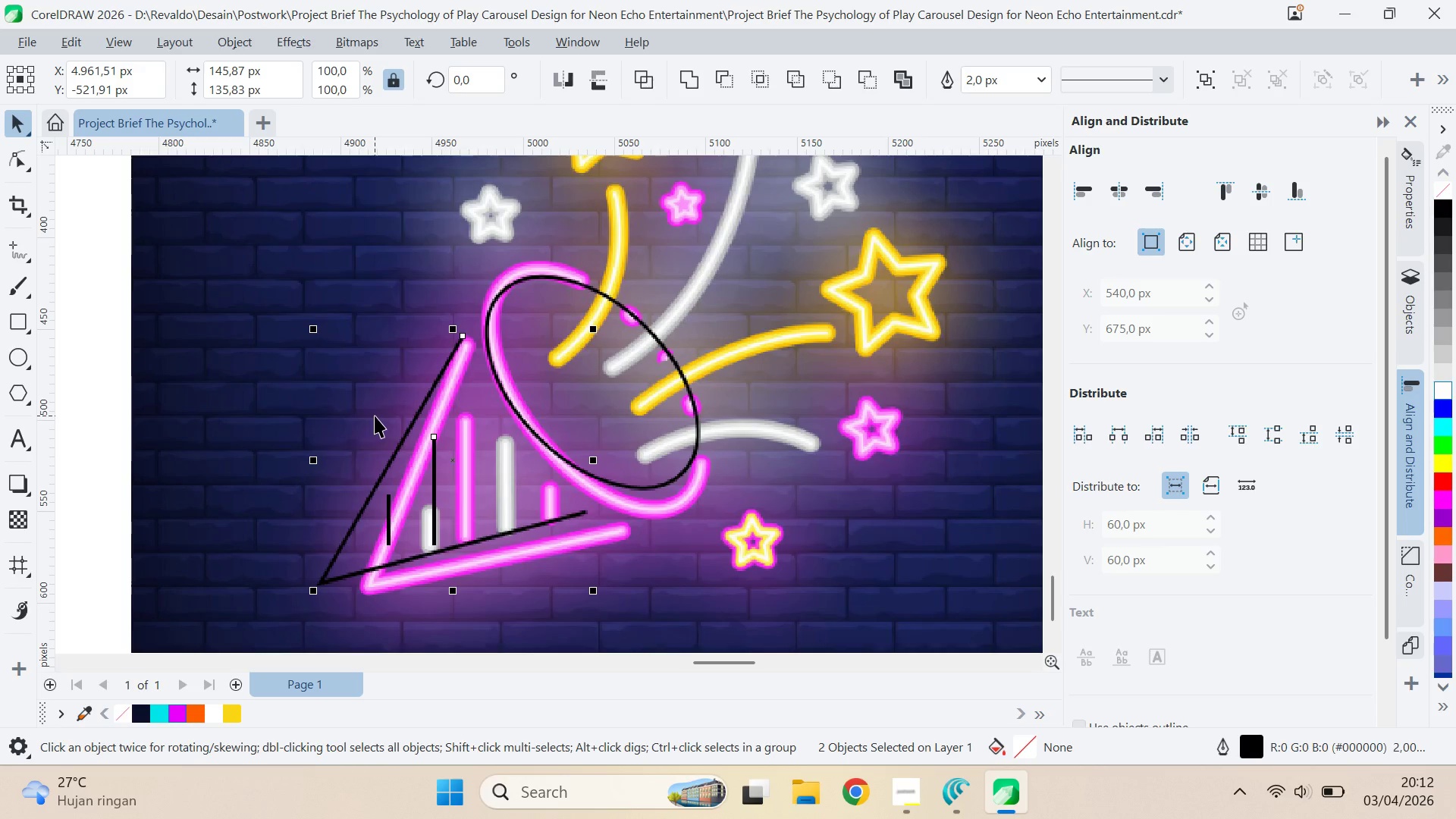 
key(Shift+ShiftLeft)
 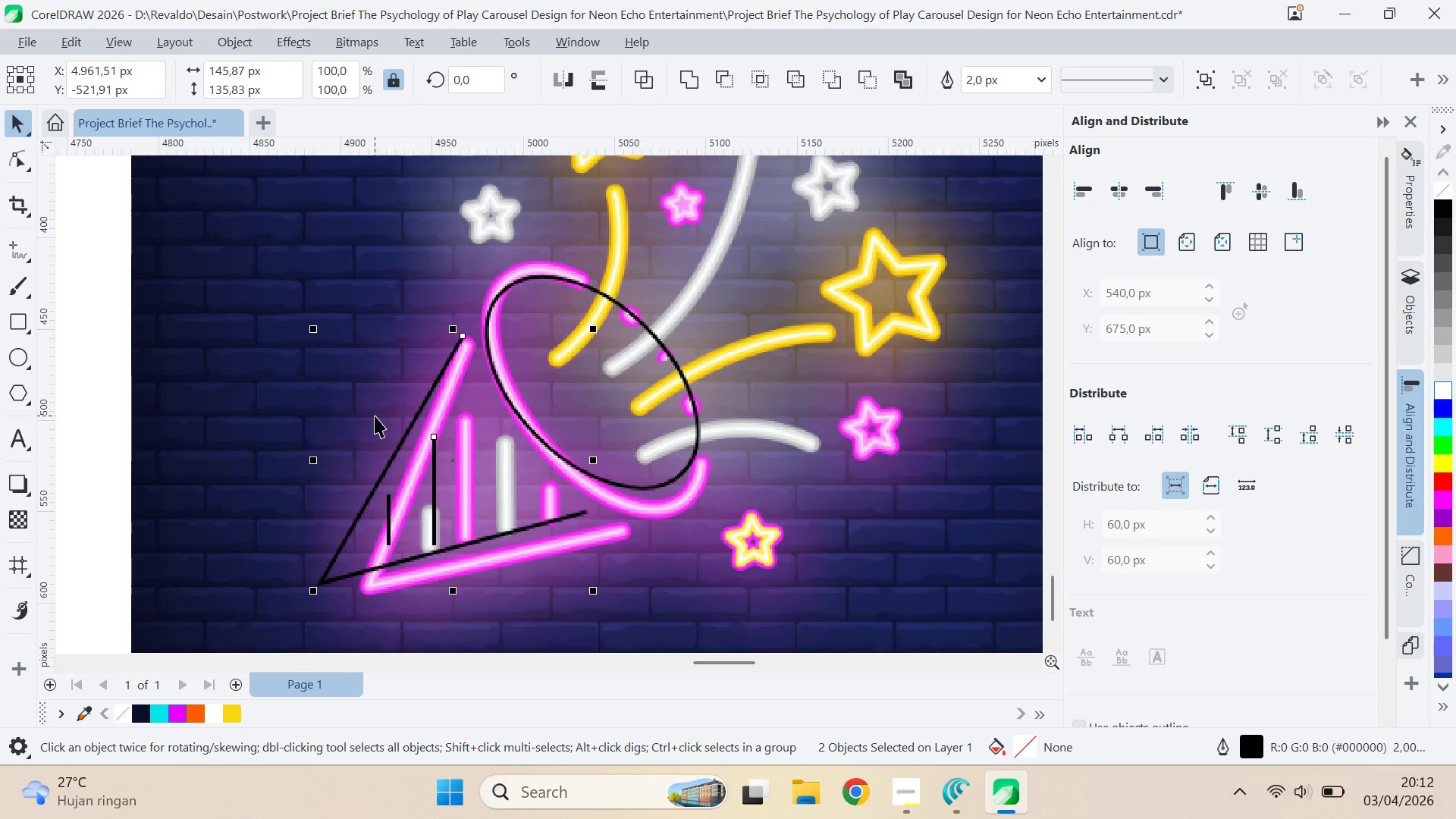 
key(Shift+ShiftLeft)
 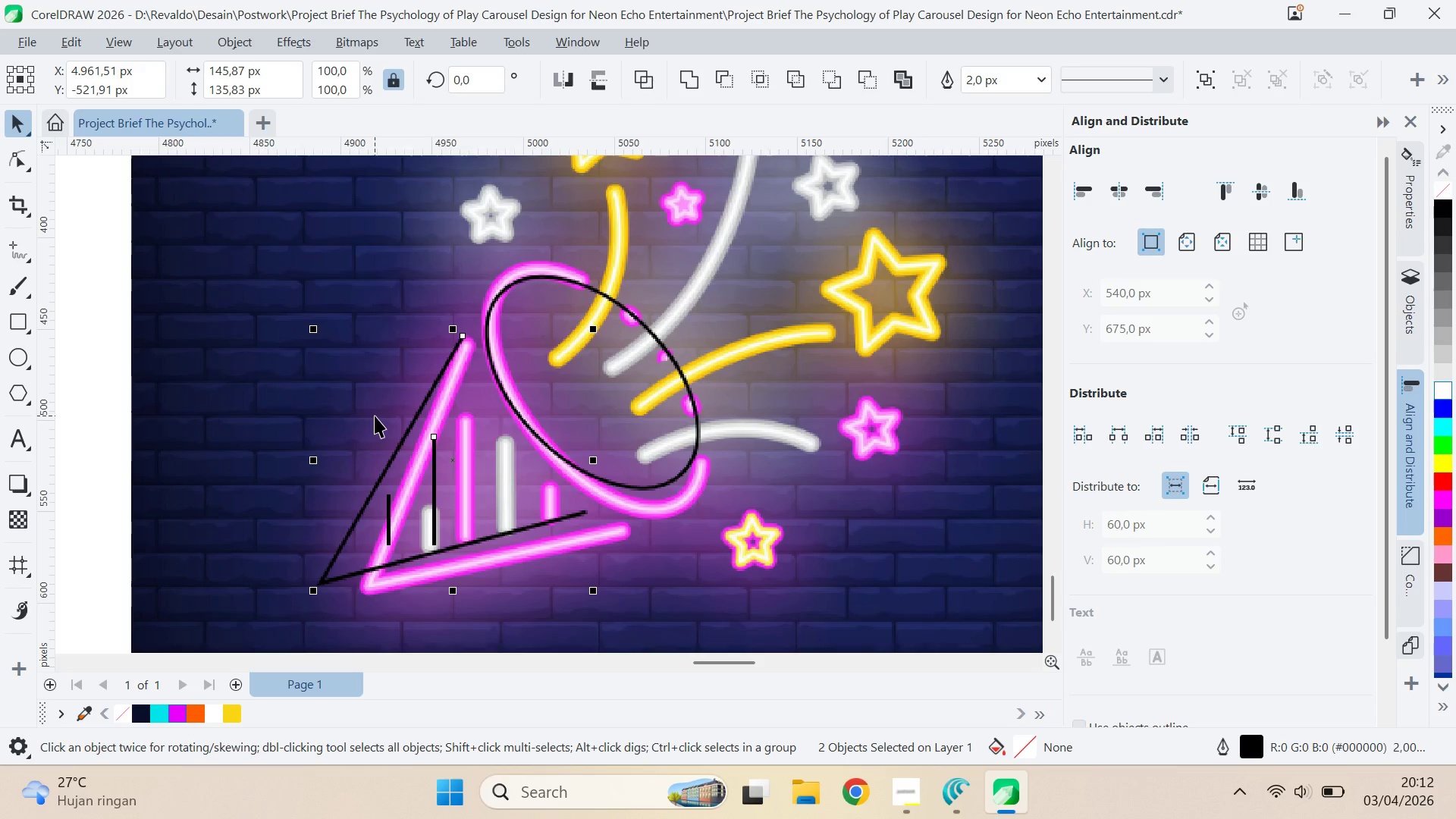 
key(E)
 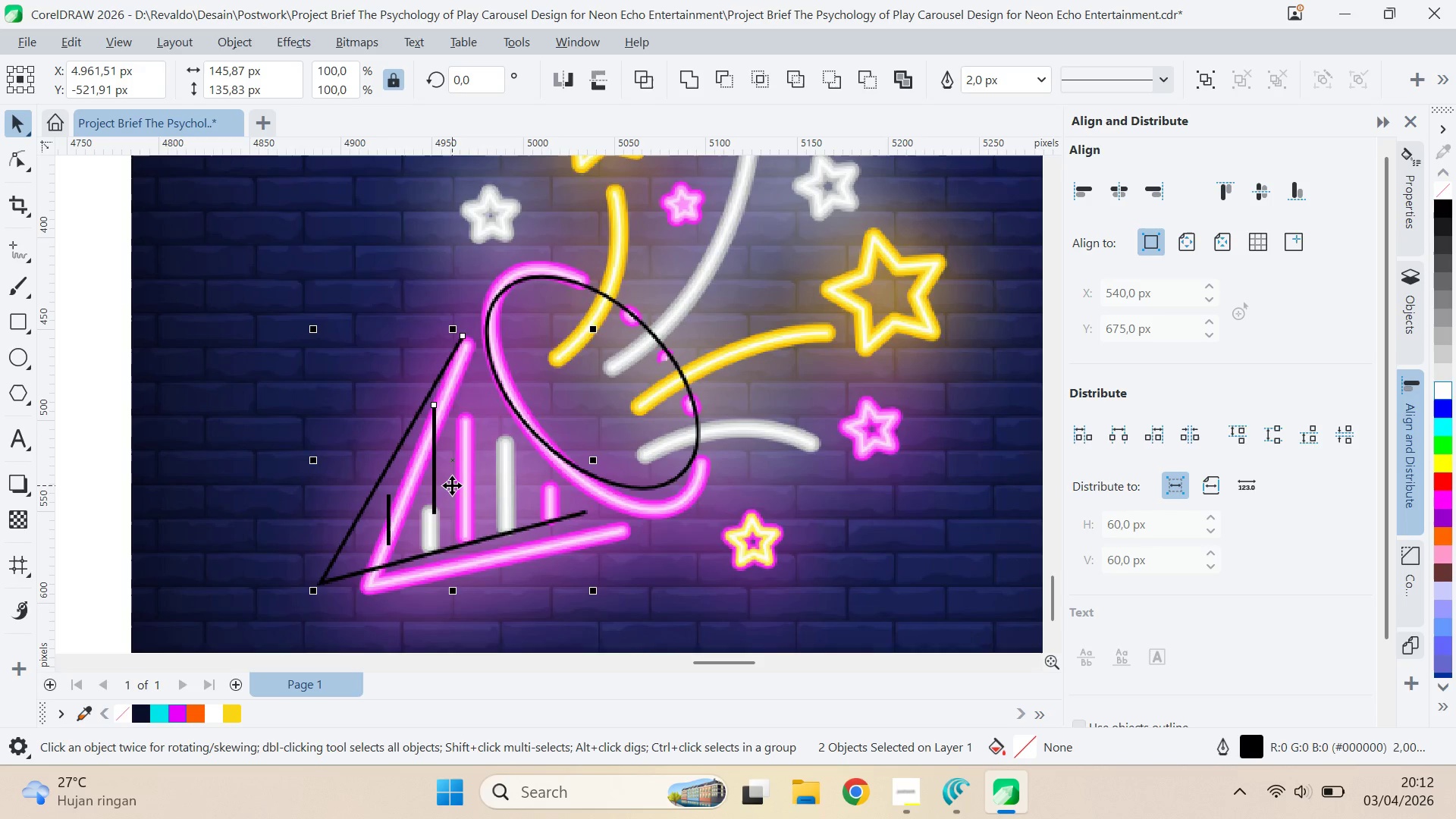 
left_click([452, 485])
 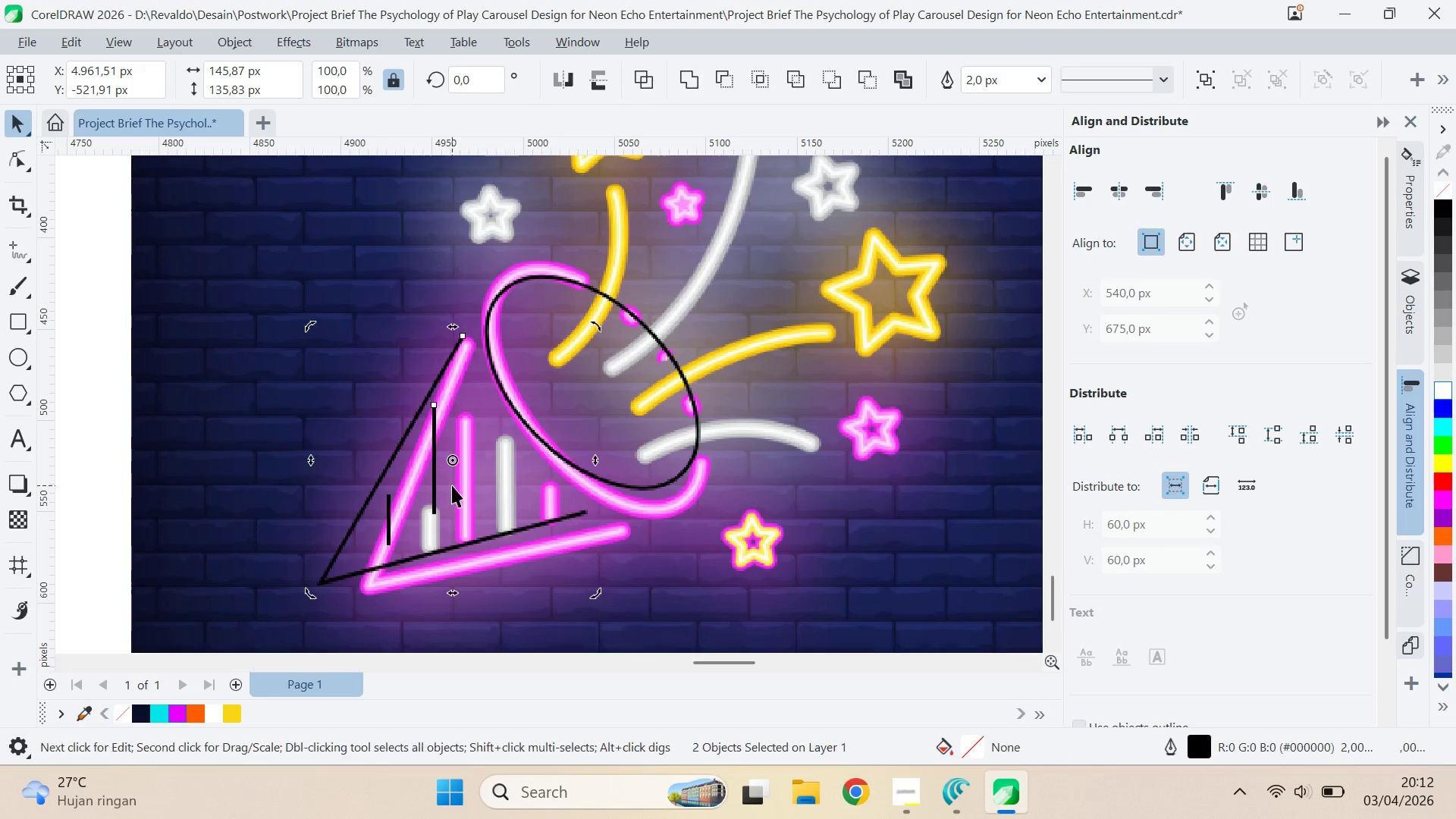 
key(V)
 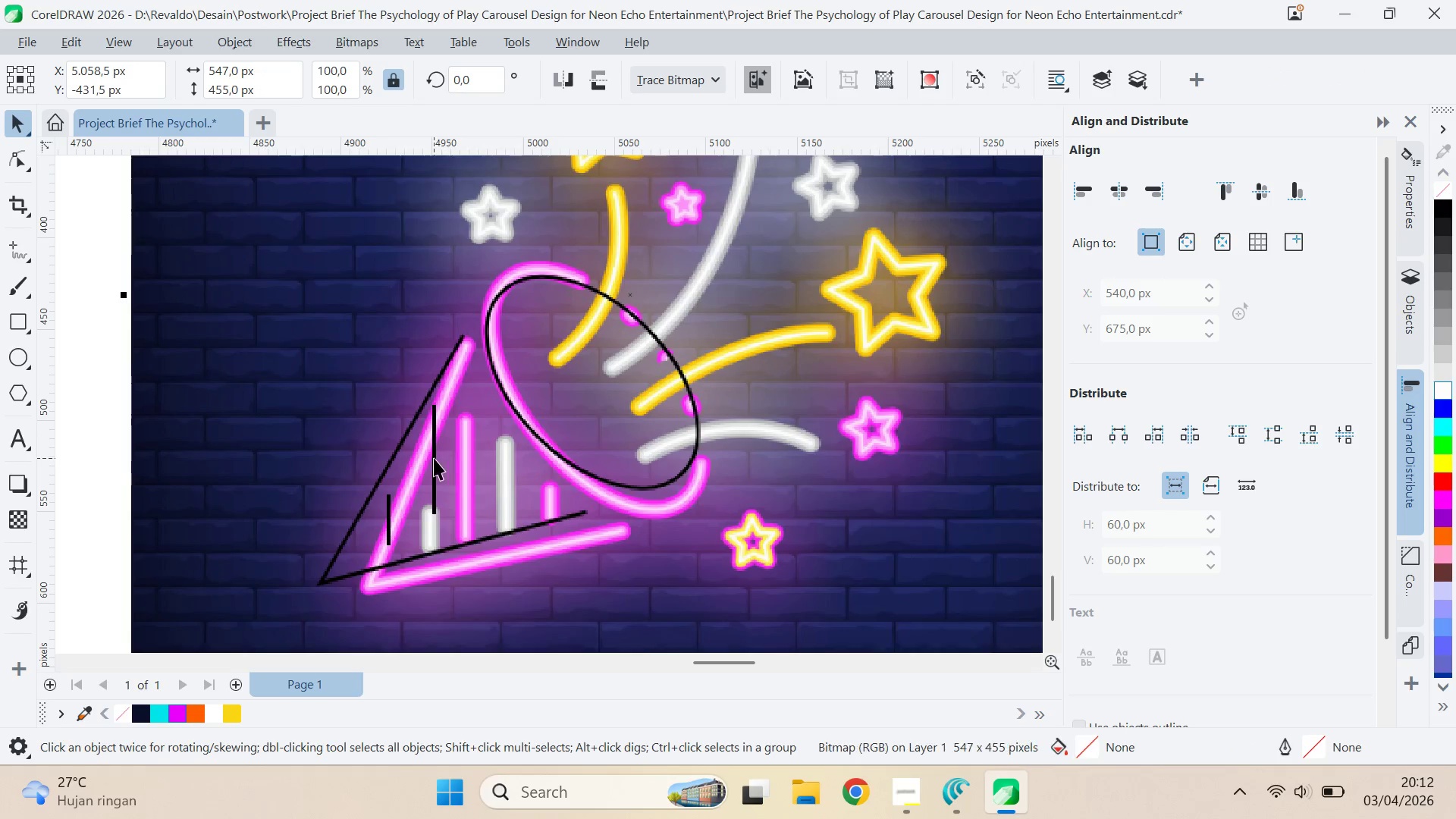 
left_click_drag(start_coordinate=[433, 457], to_coordinate=[427, 480])
 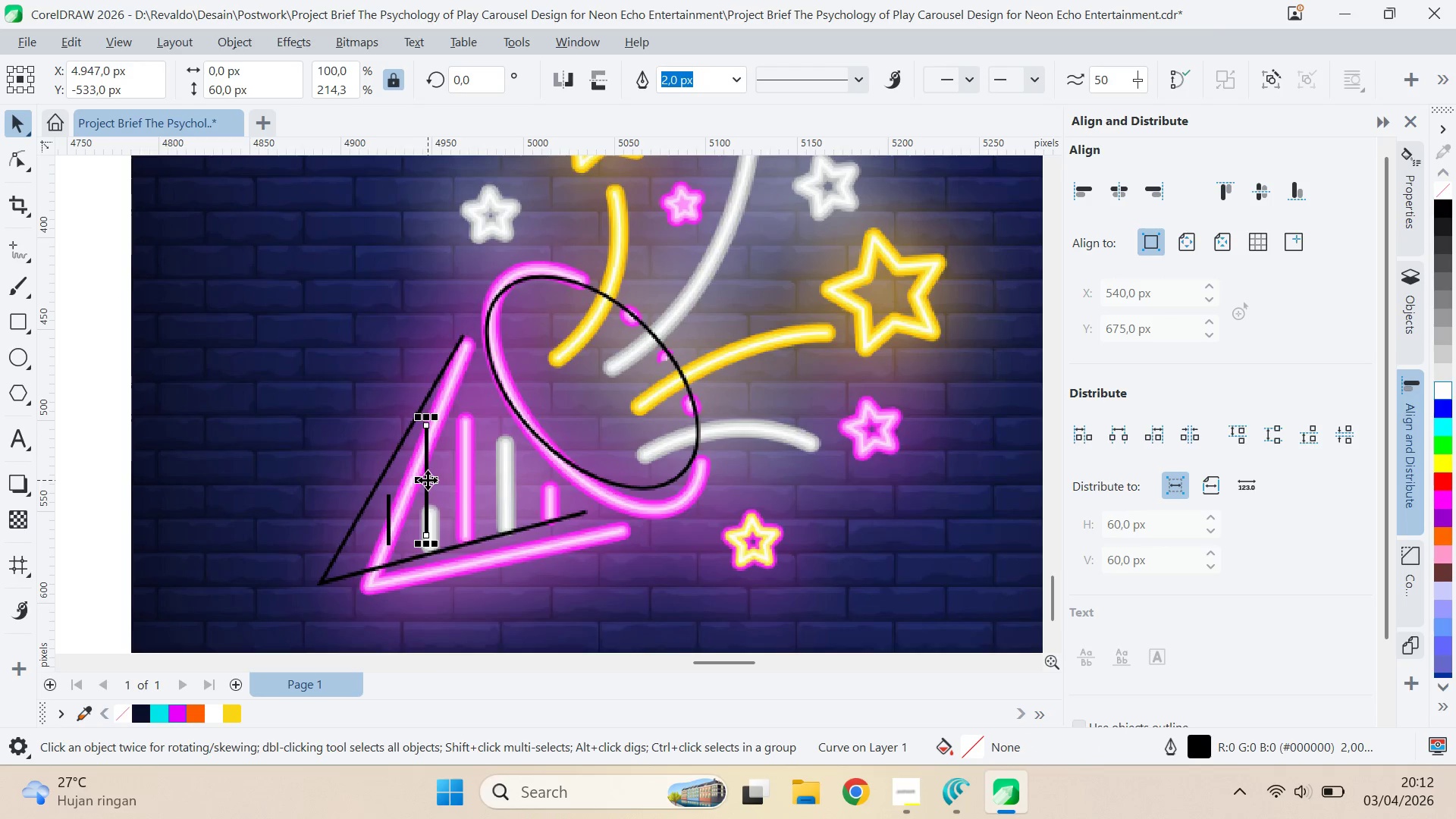 
left_click_drag(start_coordinate=[428, 480], to_coordinate=[457, 471])
 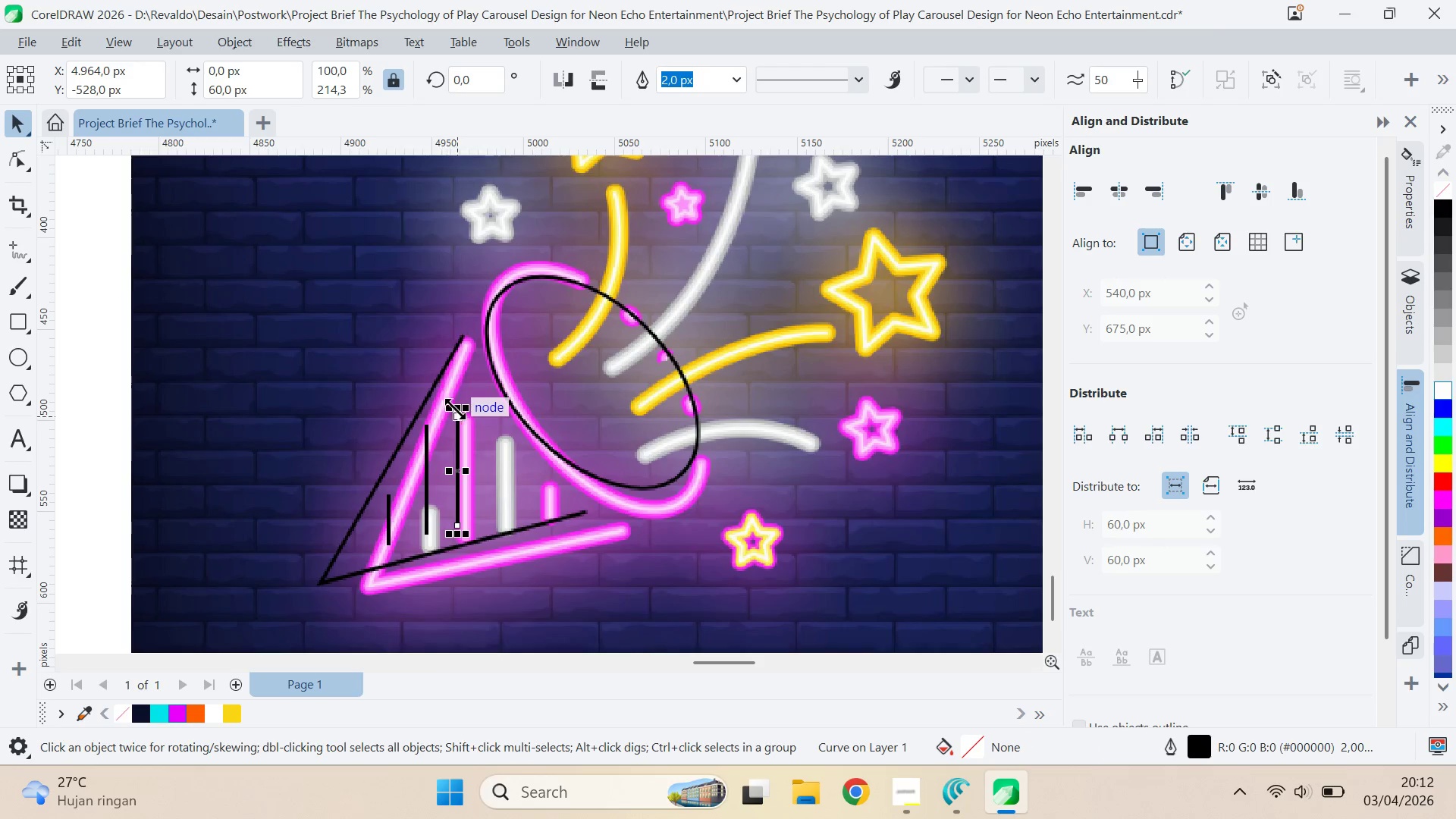 
right_click([454, 467])
 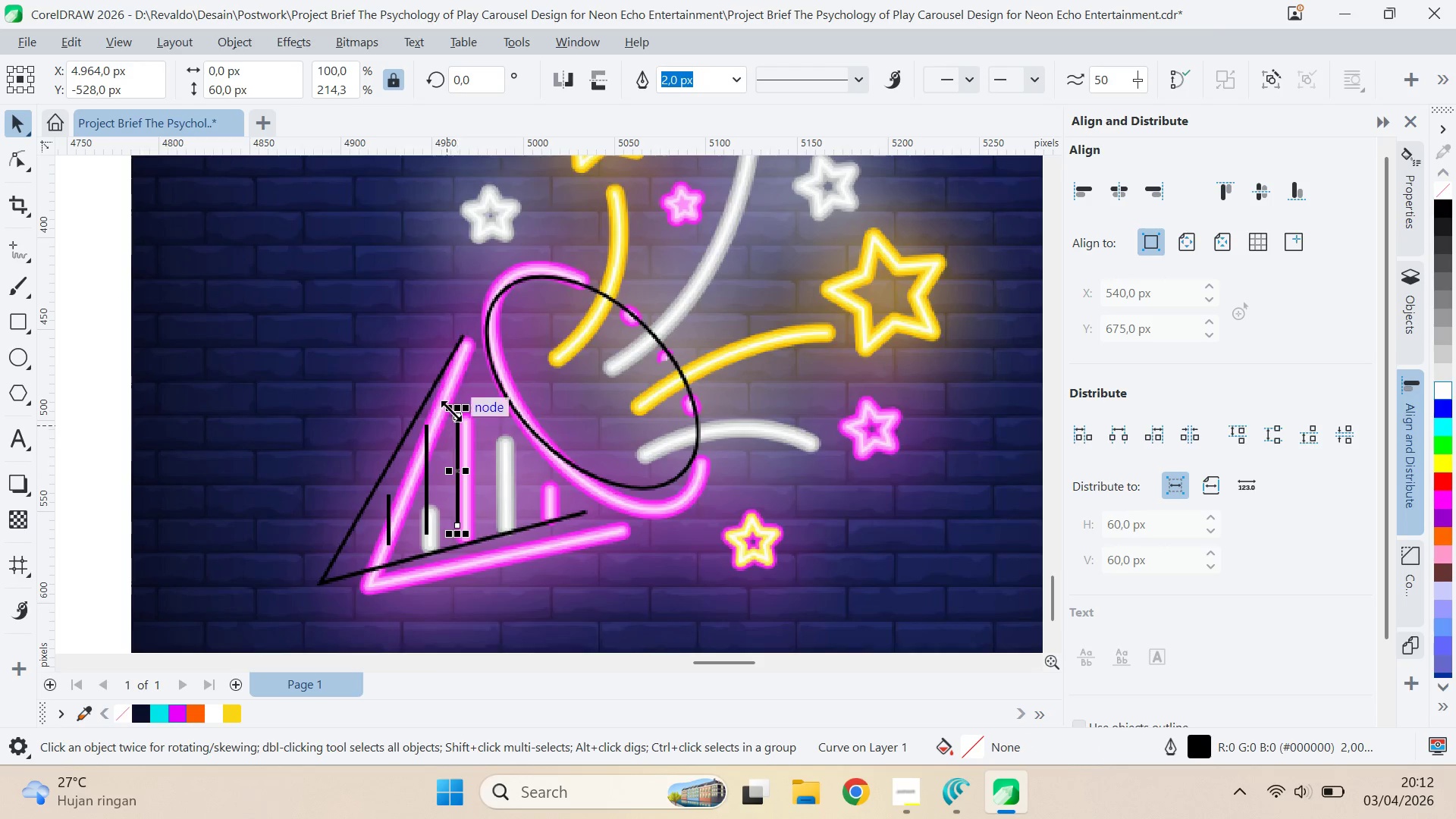 
left_click_drag(start_coordinate=[456, 406], to_coordinate=[463, 379])
 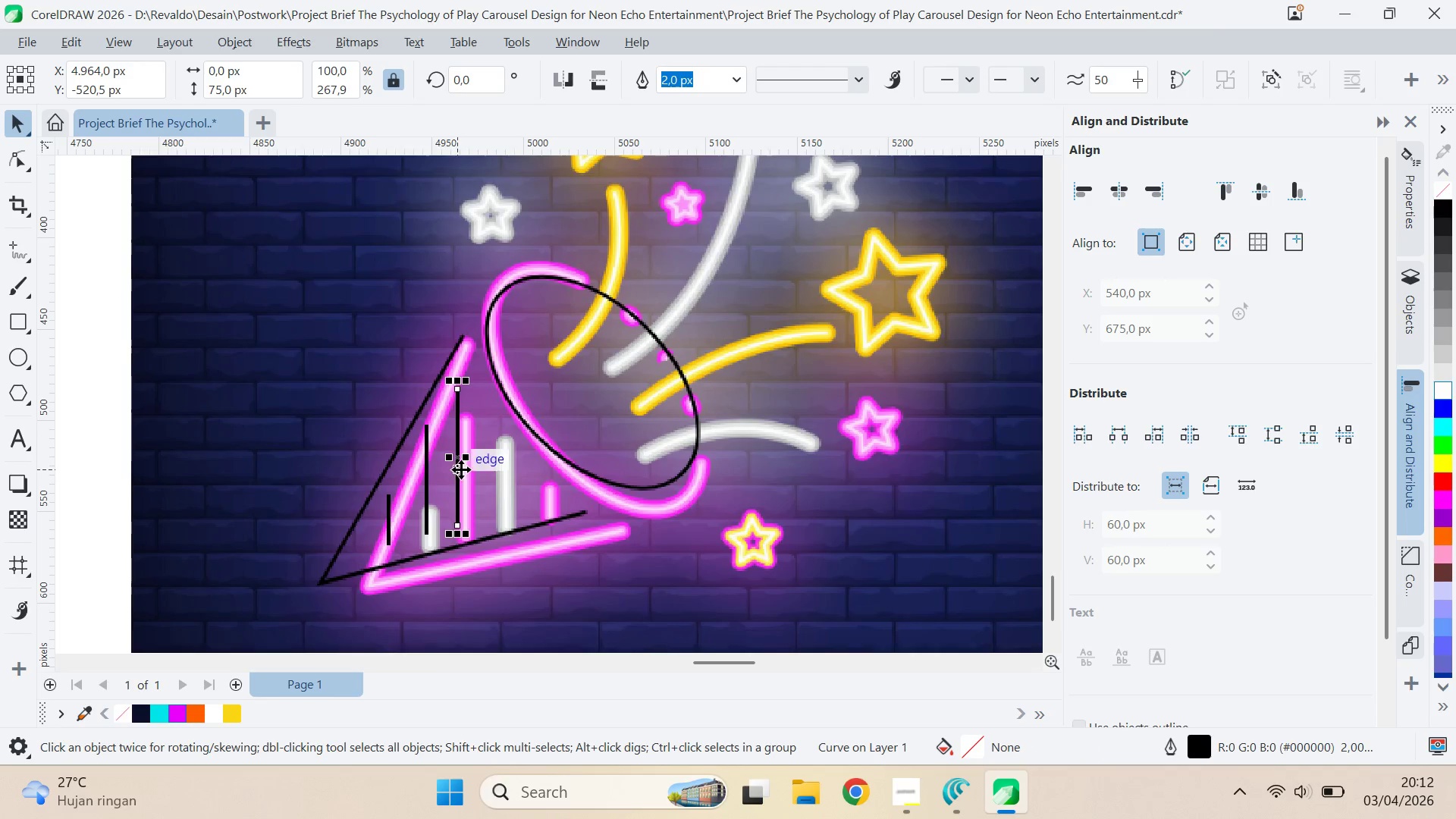 
left_click_drag(start_coordinate=[460, 469], to_coordinate=[491, 468])
 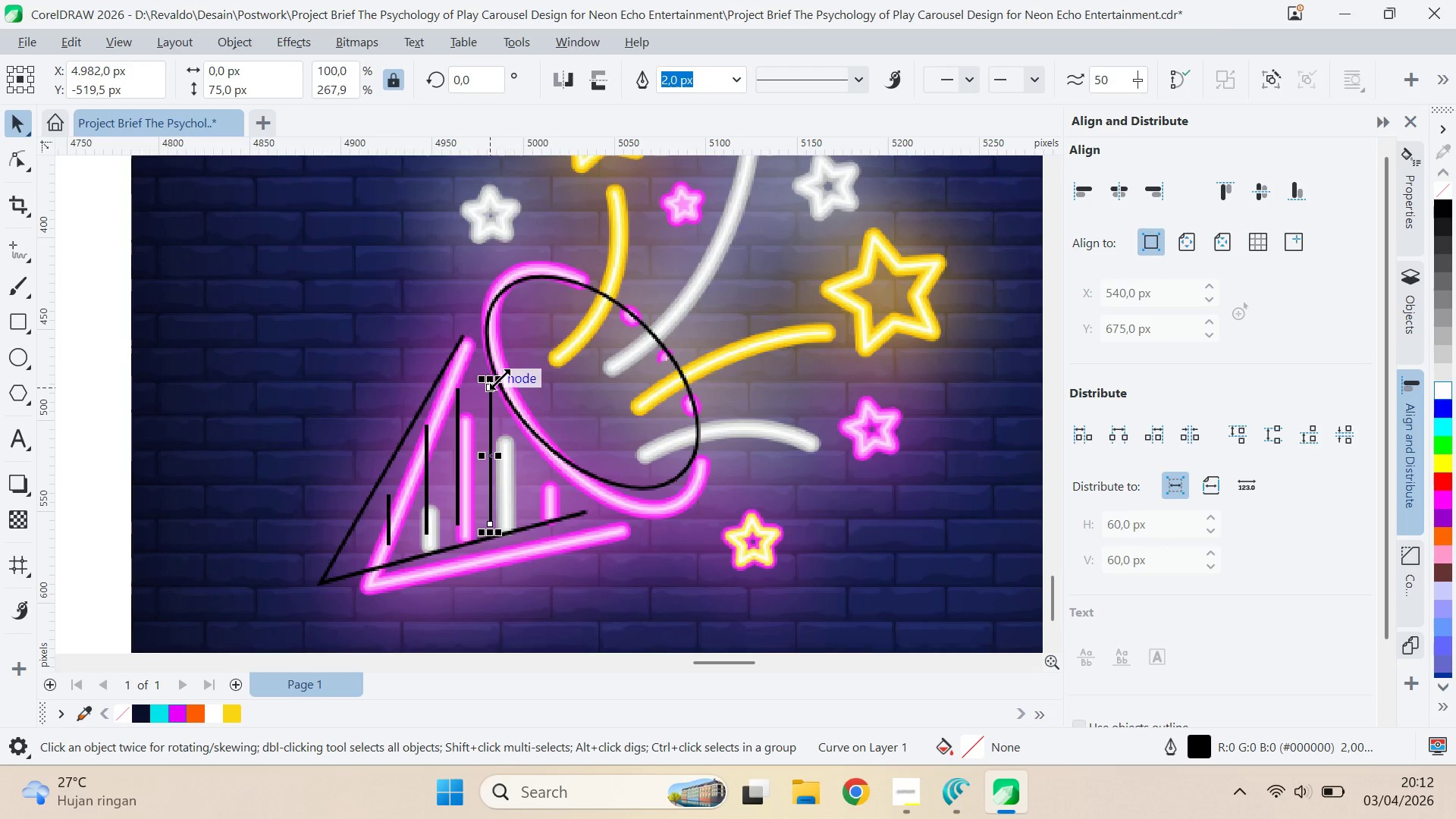 
right_click([491, 467])
 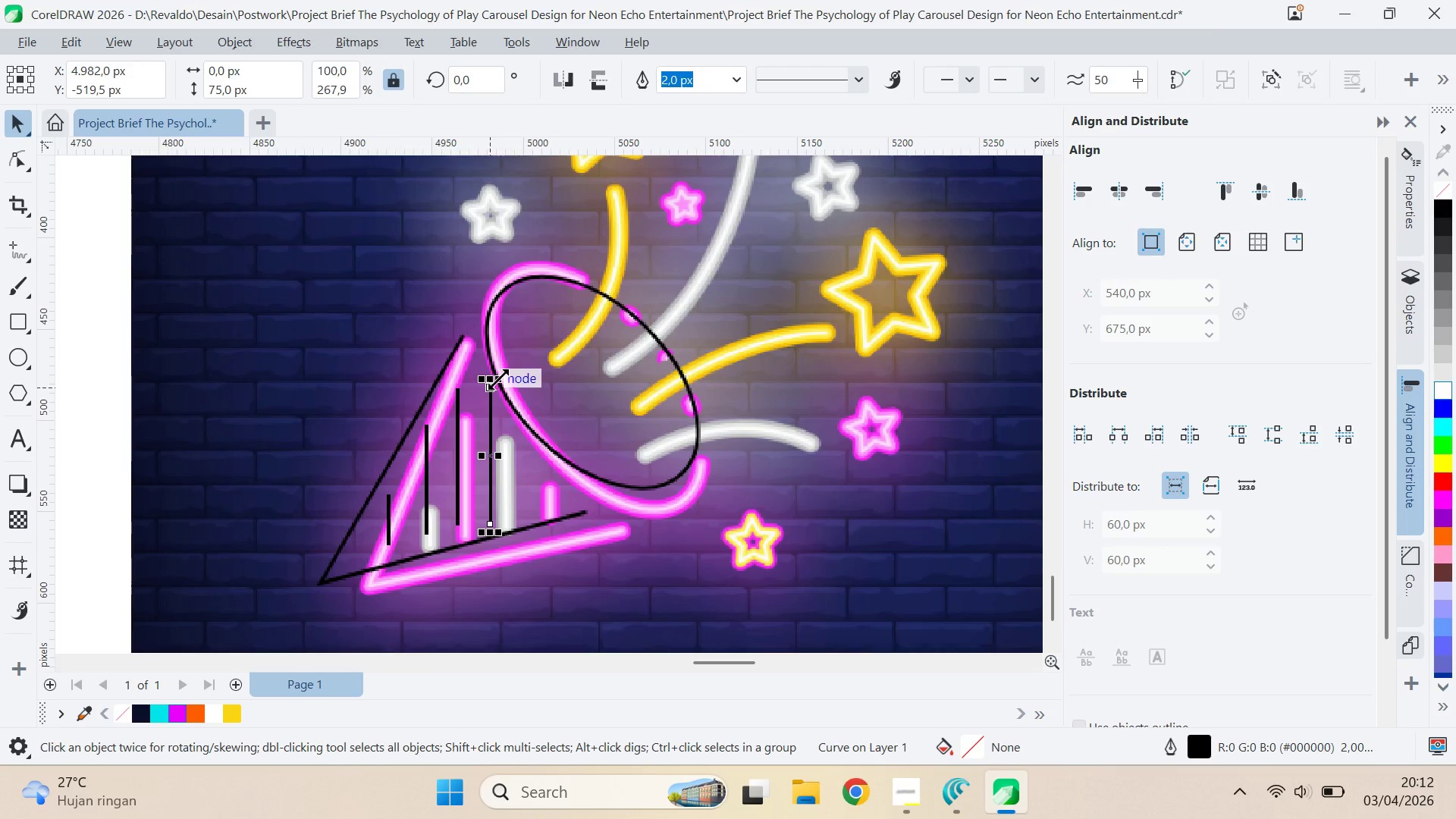 
left_click_drag(start_coordinate=[494, 378], to_coordinate=[501, 417])
 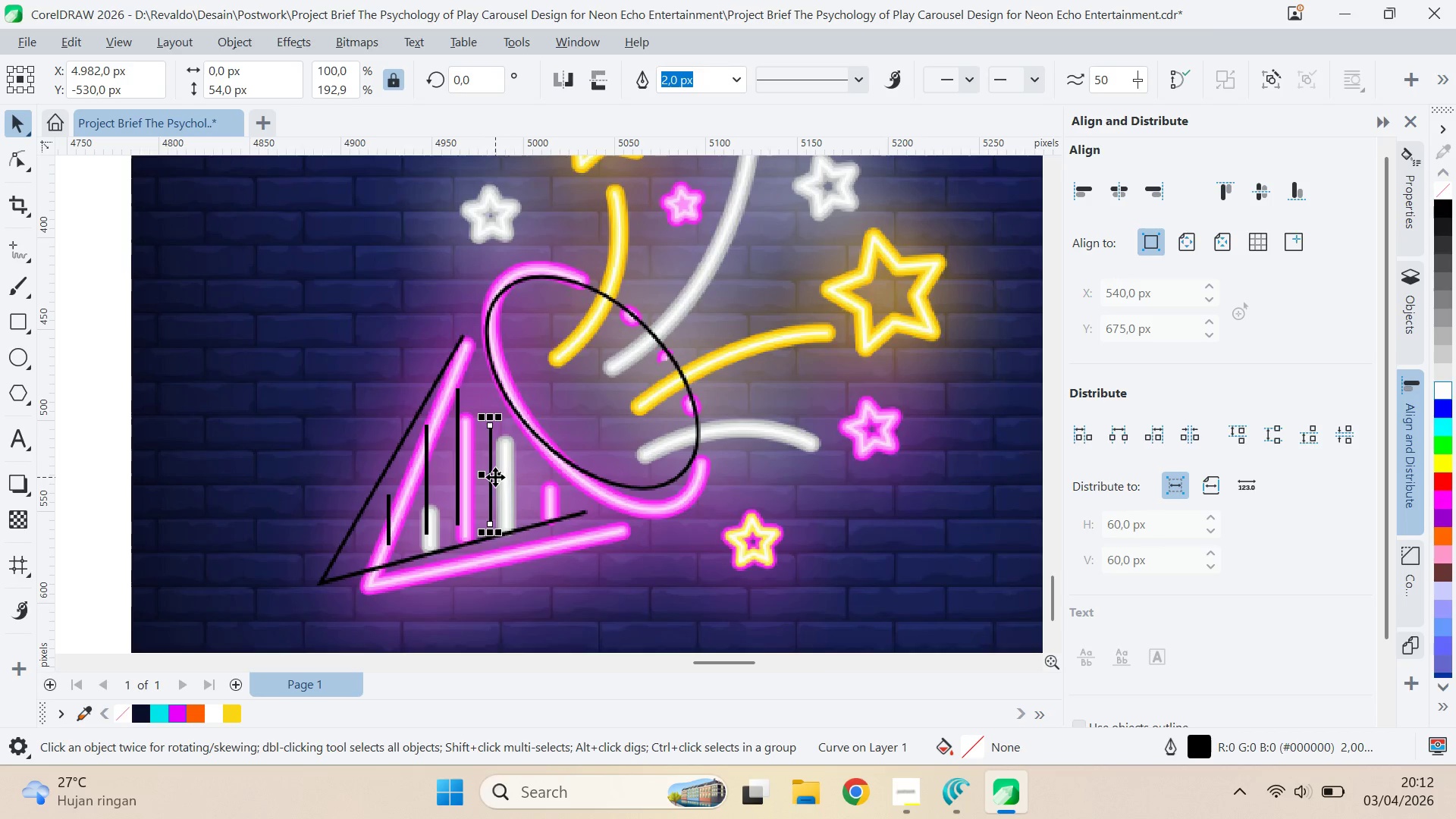 
left_click_drag(start_coordinate=[495, 477], to_coordinate=[524, 474])
 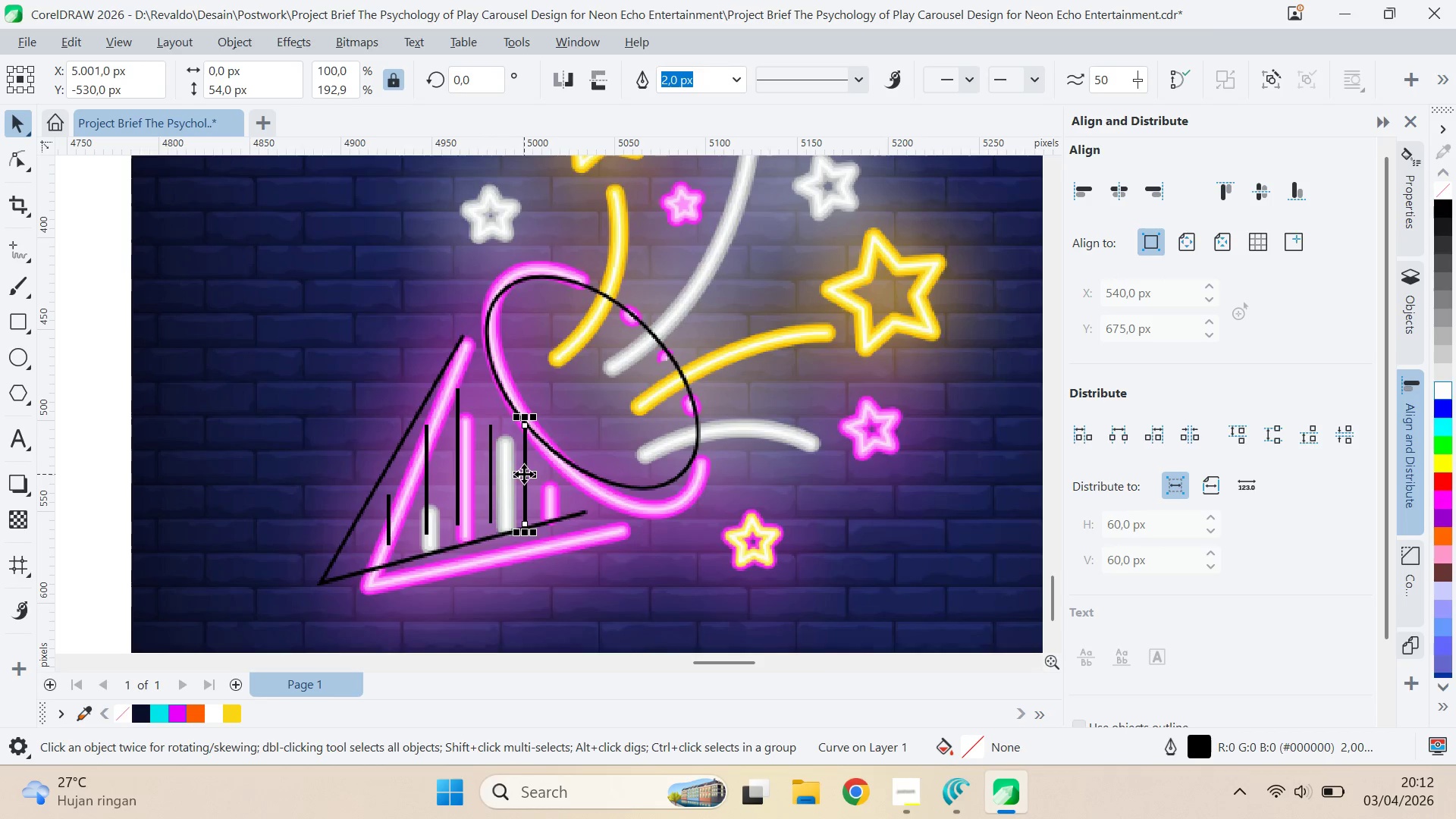 
key(Control+Z)
 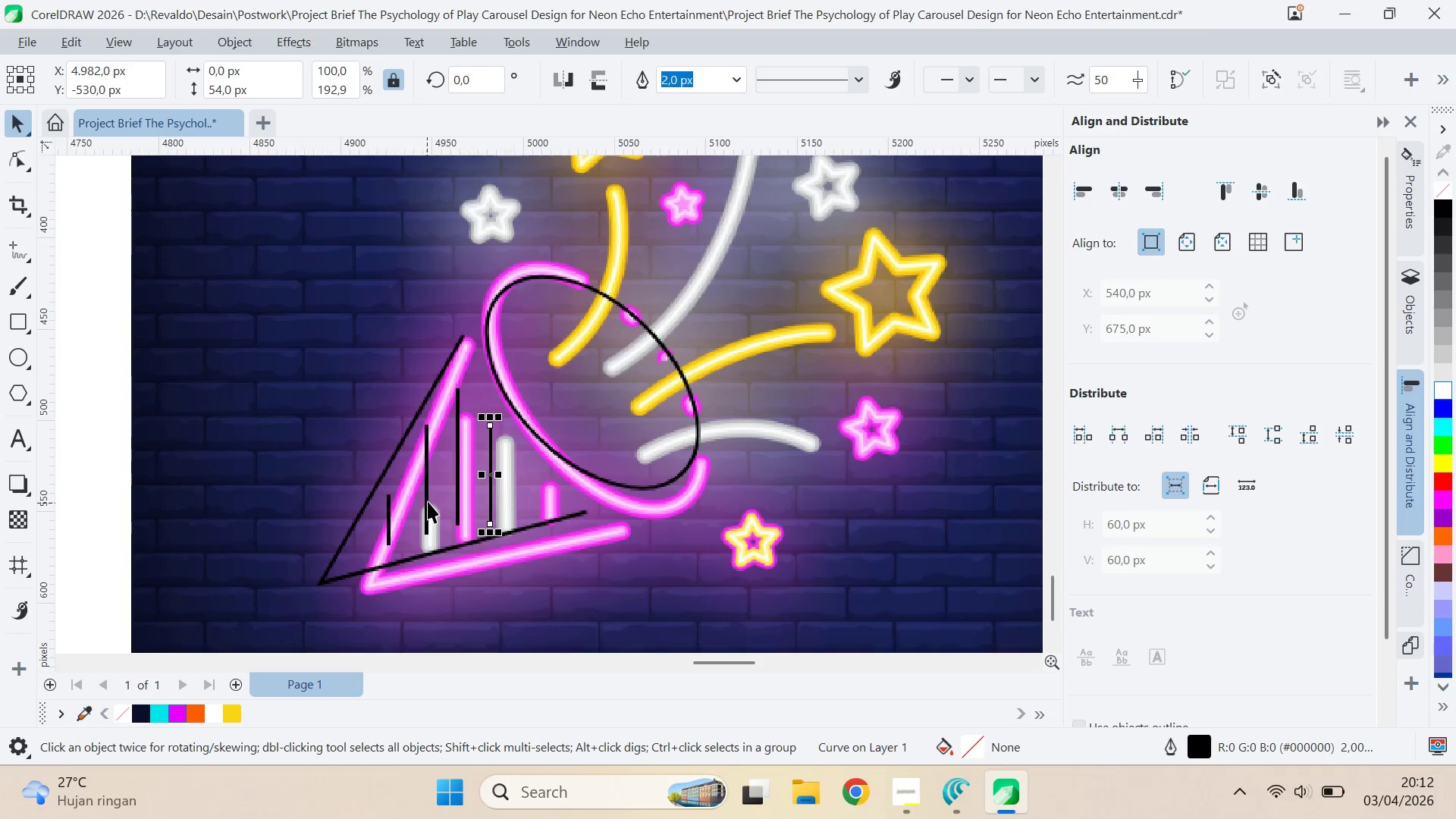 
left_click([426, 500])
 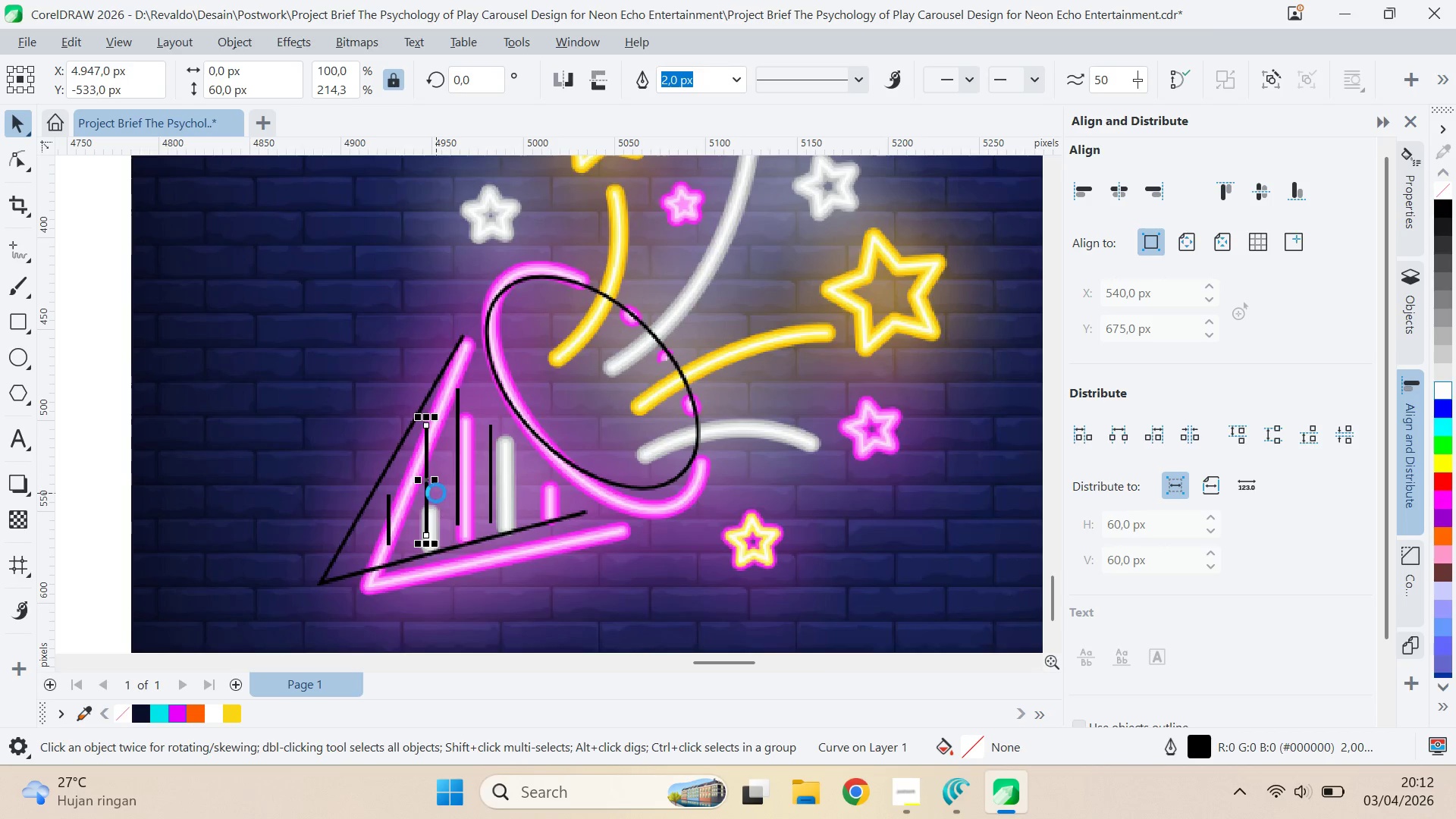 
key(Delete)
 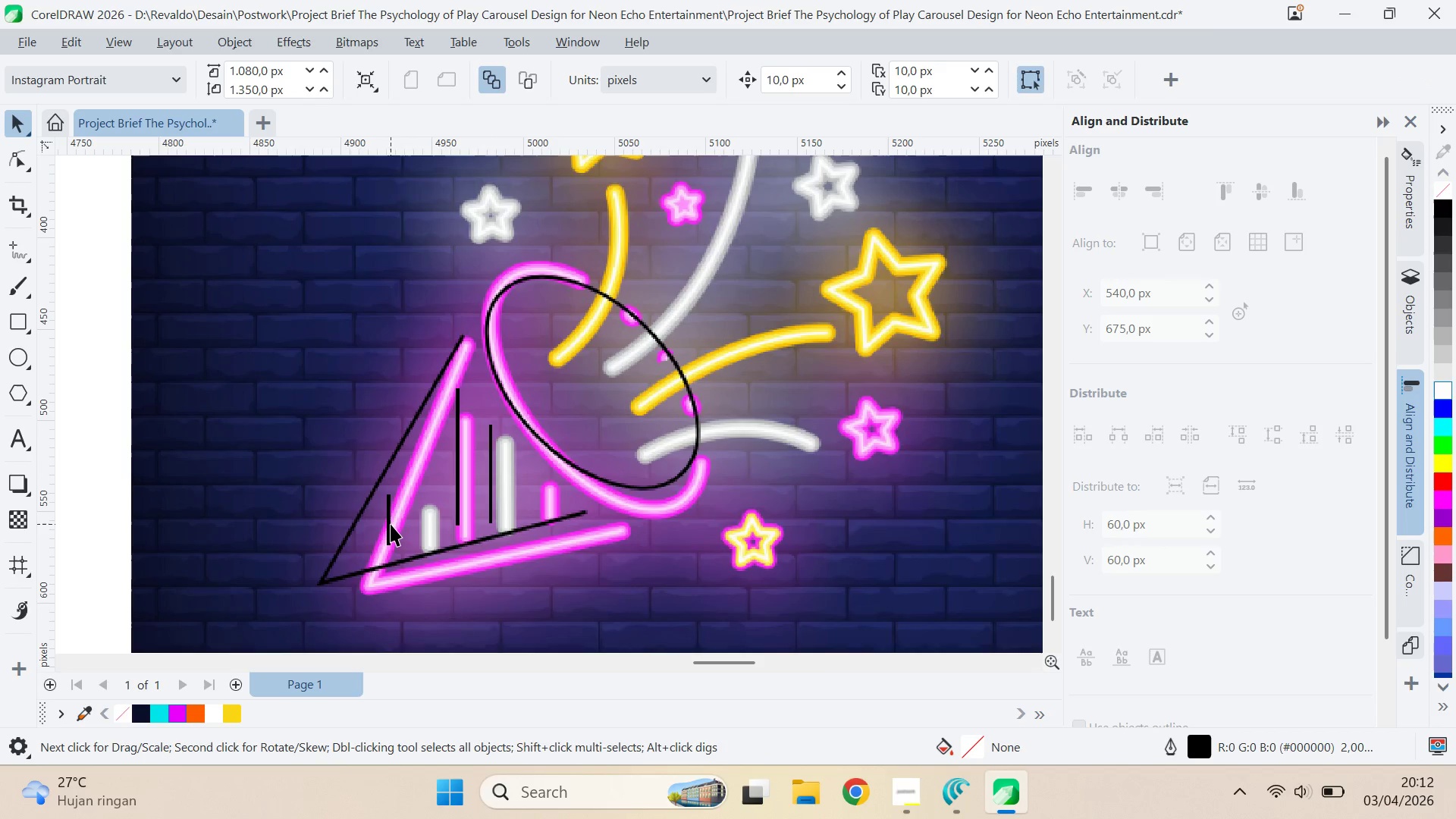 
left_click_drag(start_coordinate=[391, 523], to_coordinate=[407, 520])
 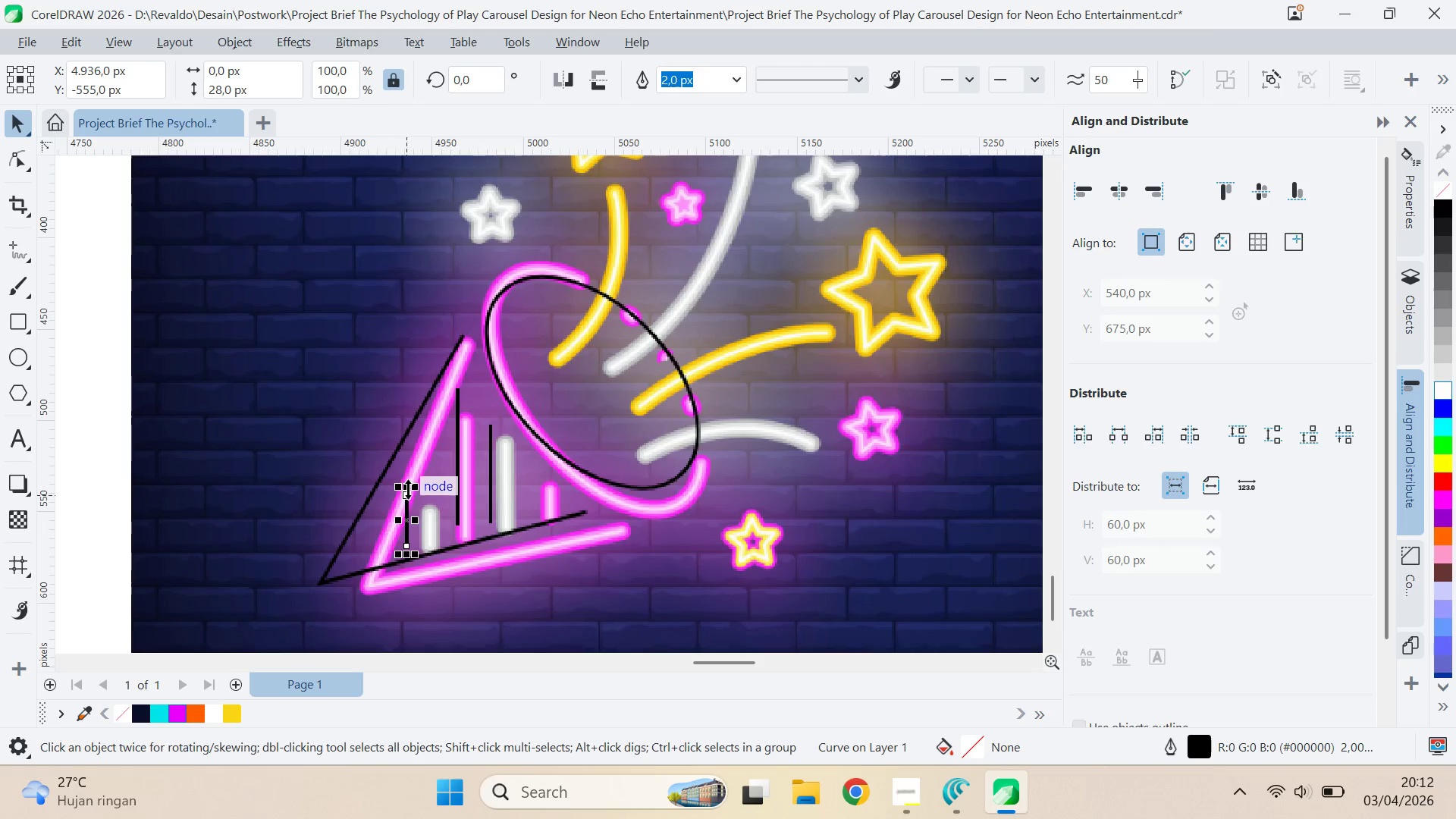 
left_click_drag(start_coordinate=[408, 489], to_coordinate=[411, 469])
 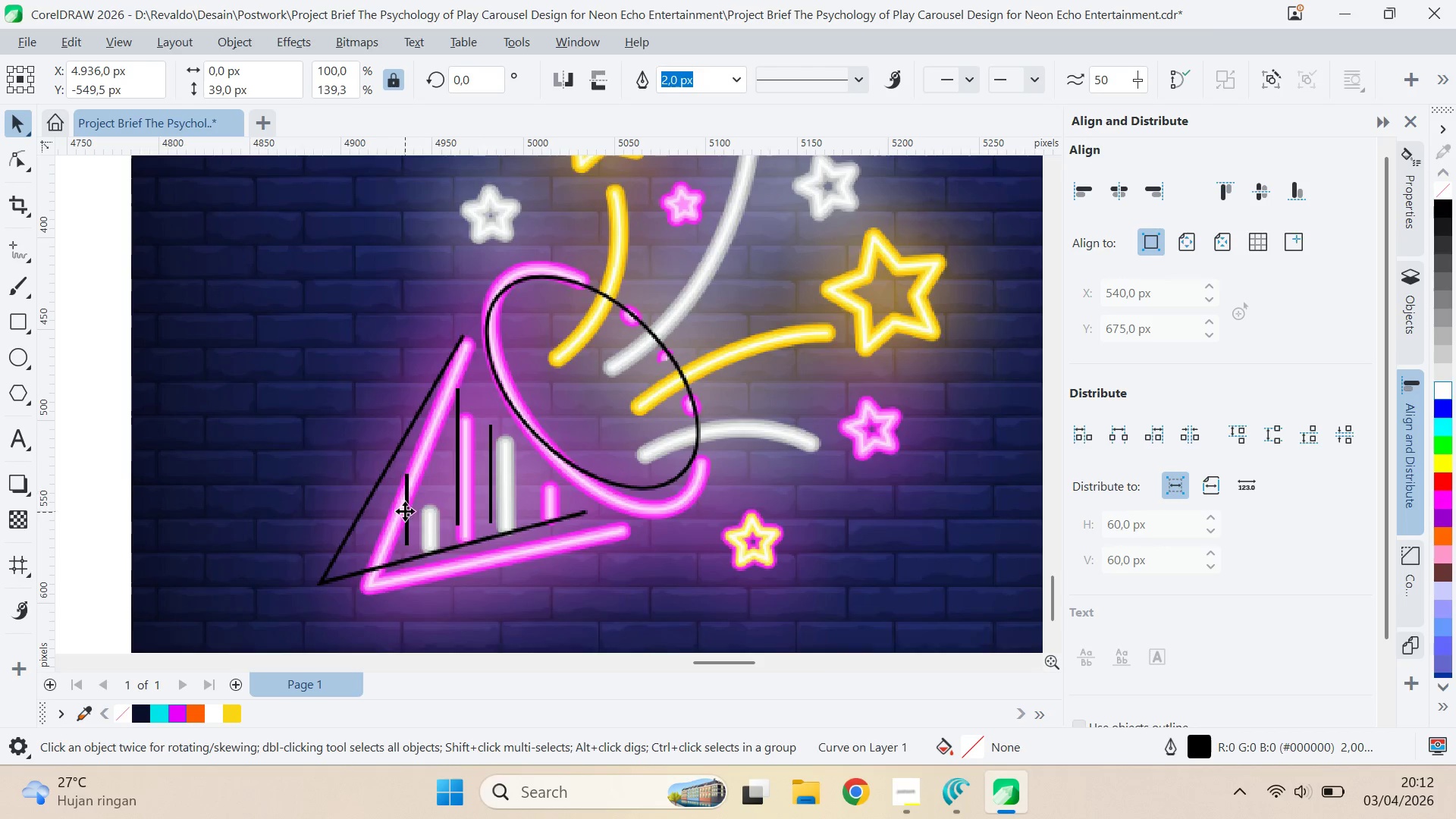 
left_click_drag(start_coordinate=[405, 511], to_coordinate=[415, 494])
 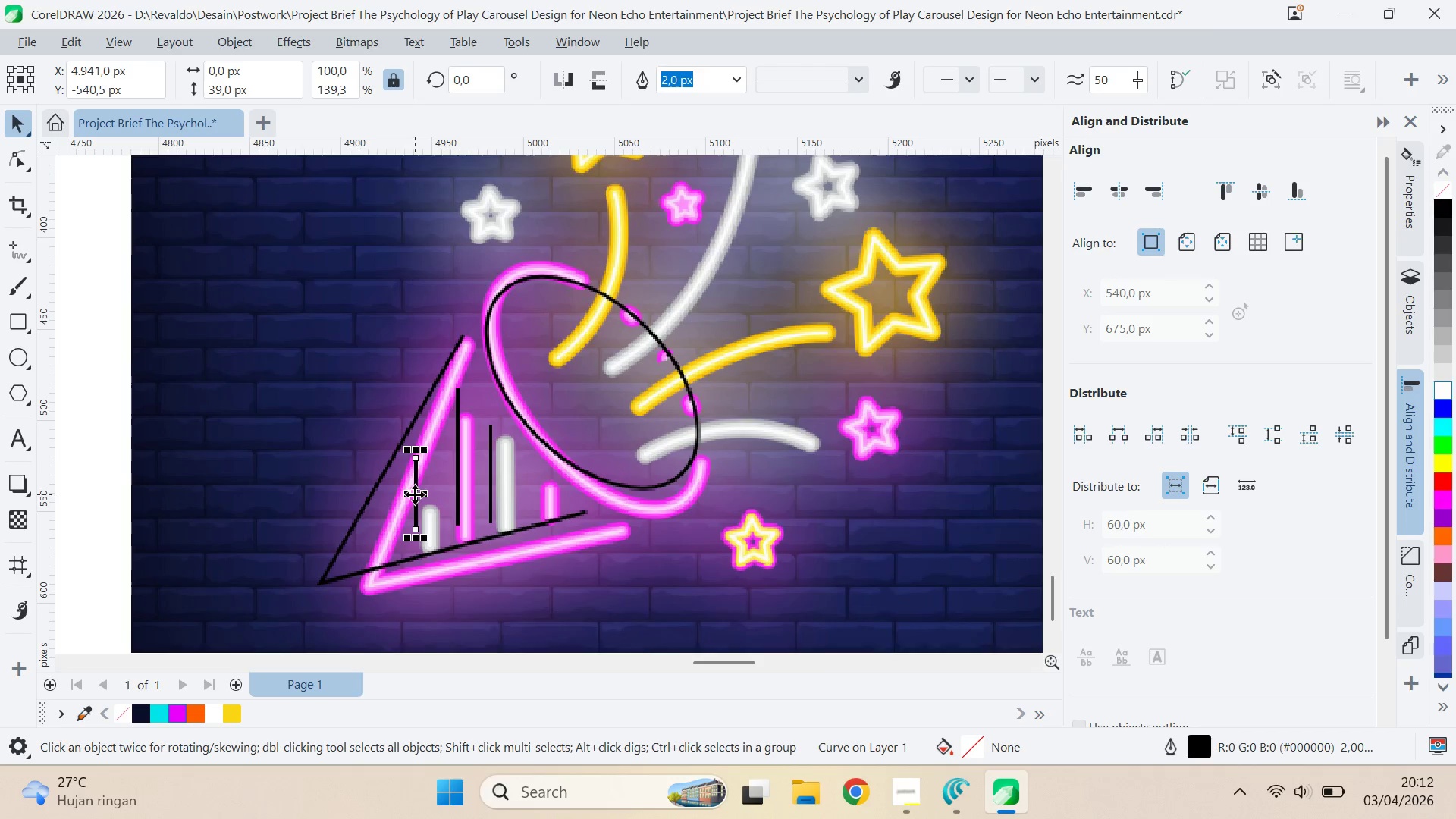 
left_click_drag(start_coordinate=[415, 494], to_coordinate=[533, 482])
 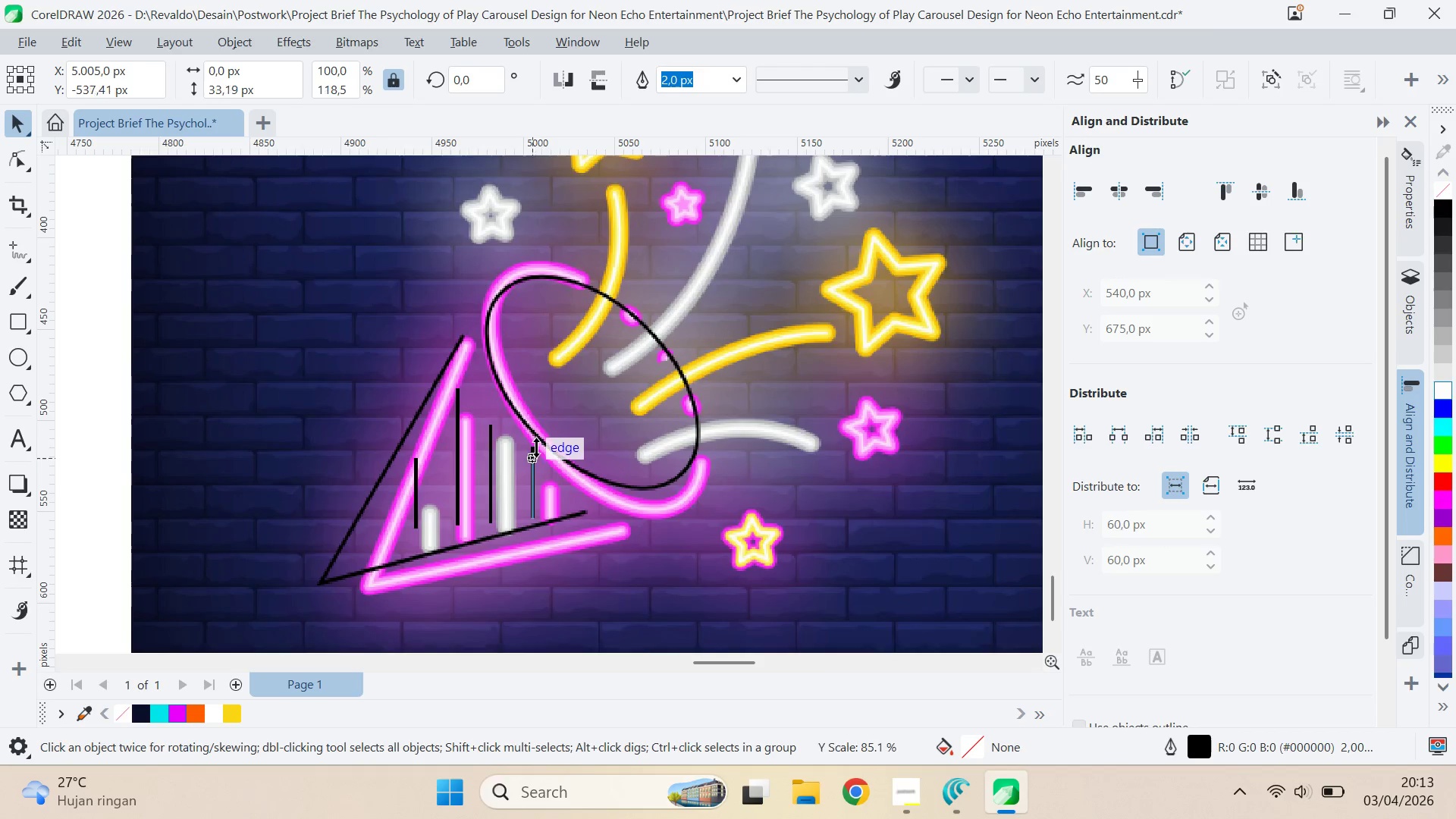 
right_click([532, 482])
 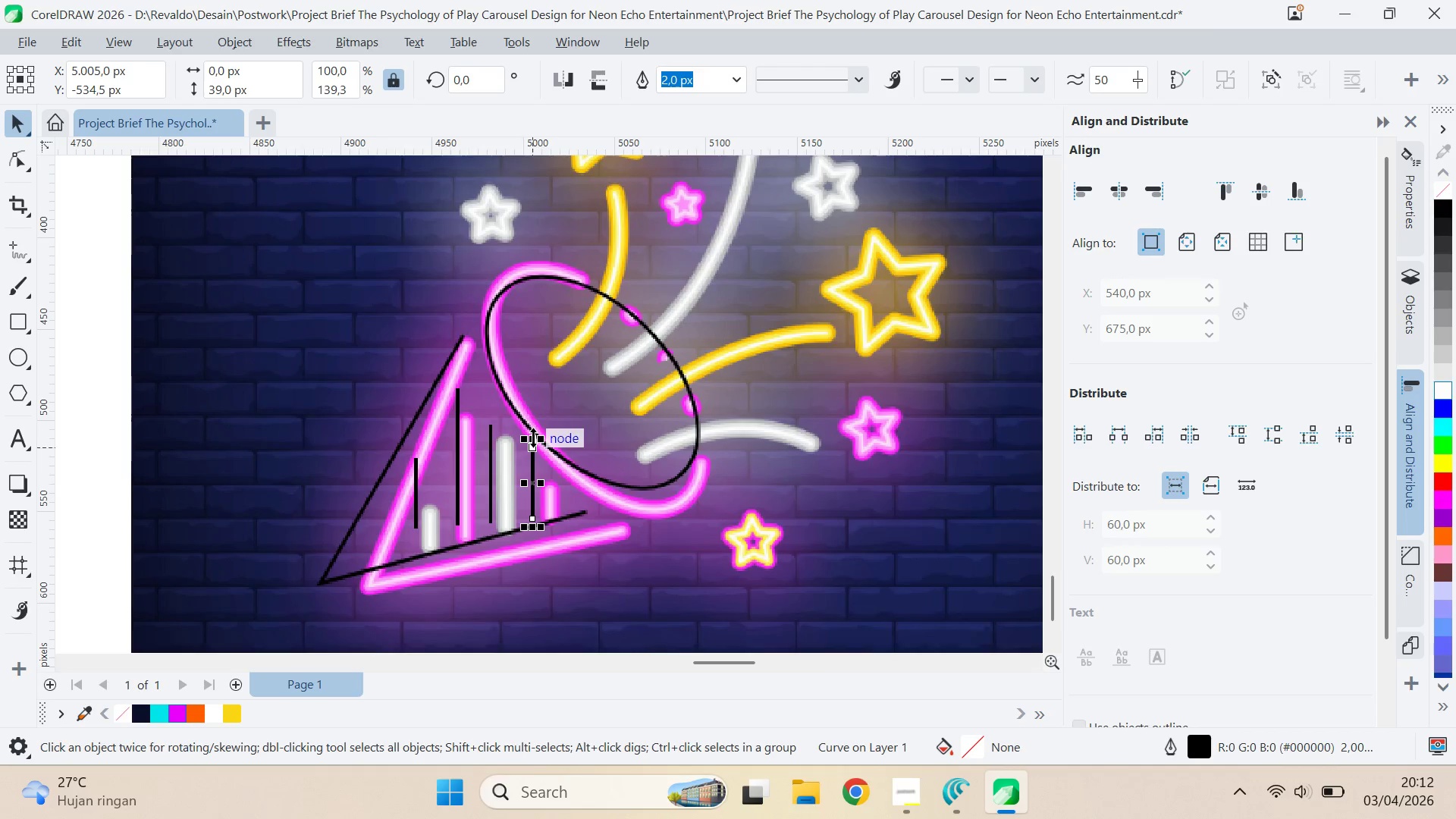 
left_click_drag(start_coordinate=[533, 437], to_coordinate=[537, 457])
 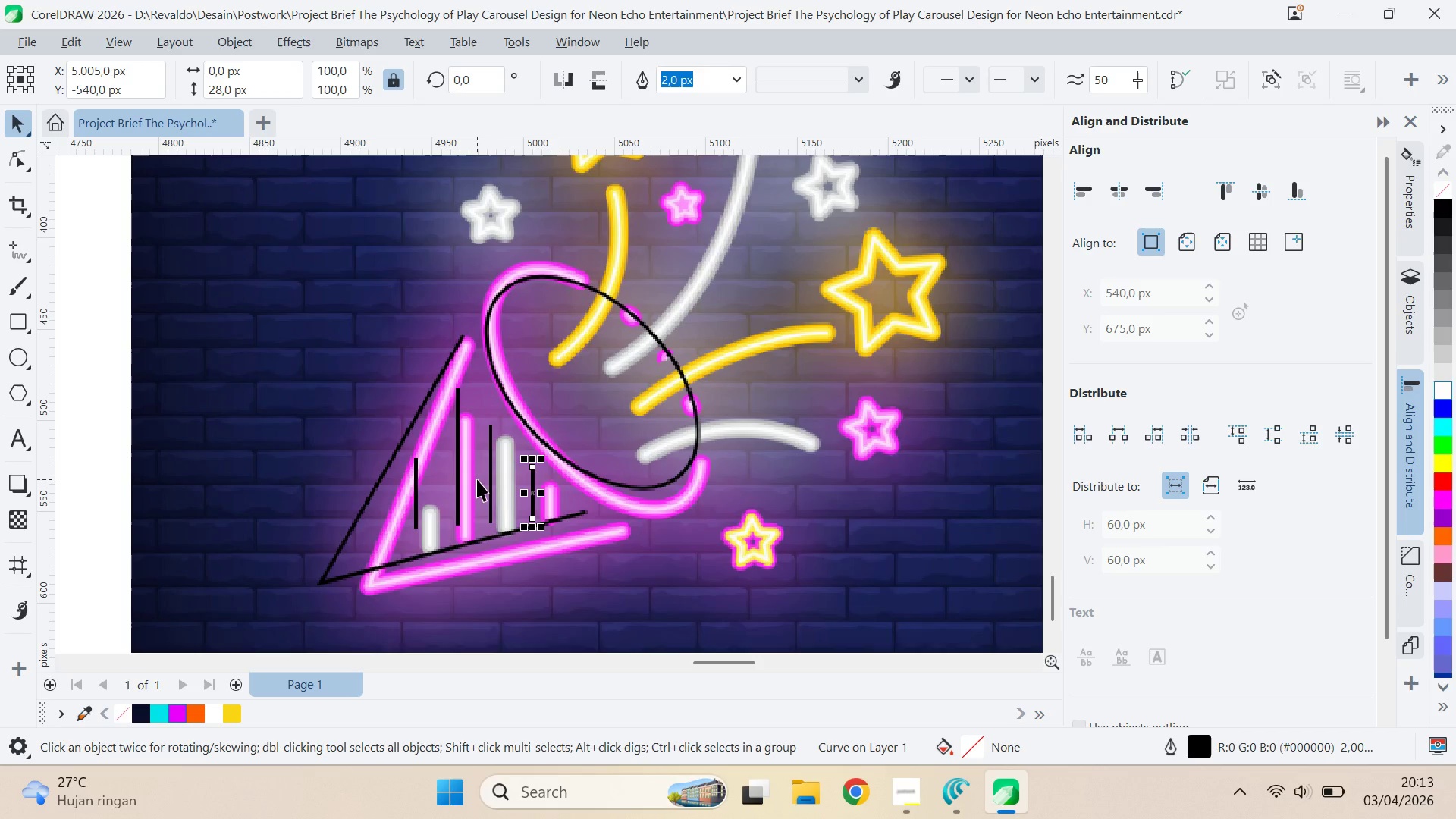 
hold_key(key=ShiftLeft, duration=1.5)
left_click([488, 470])
 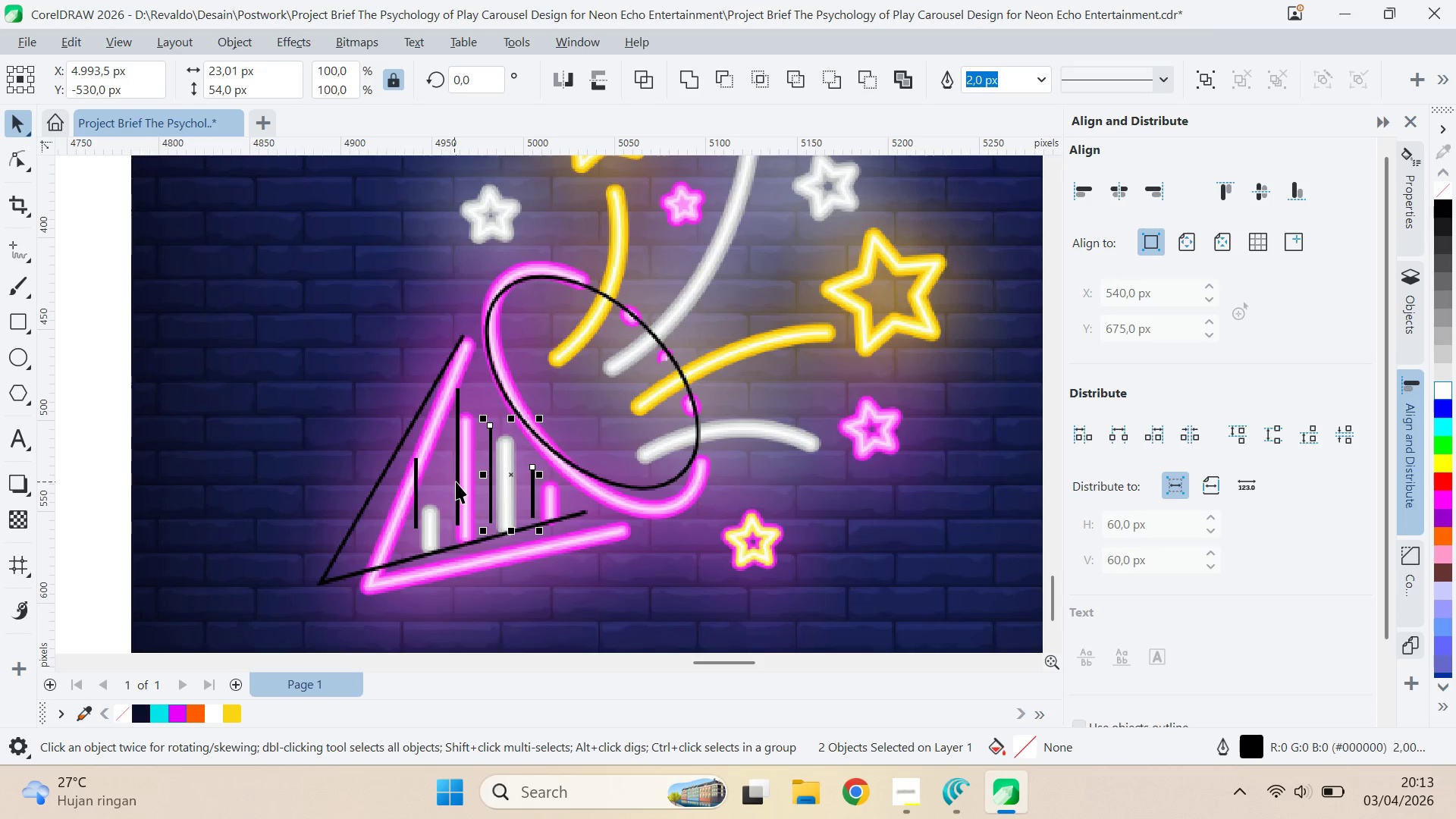 
left_click([457, 481])
 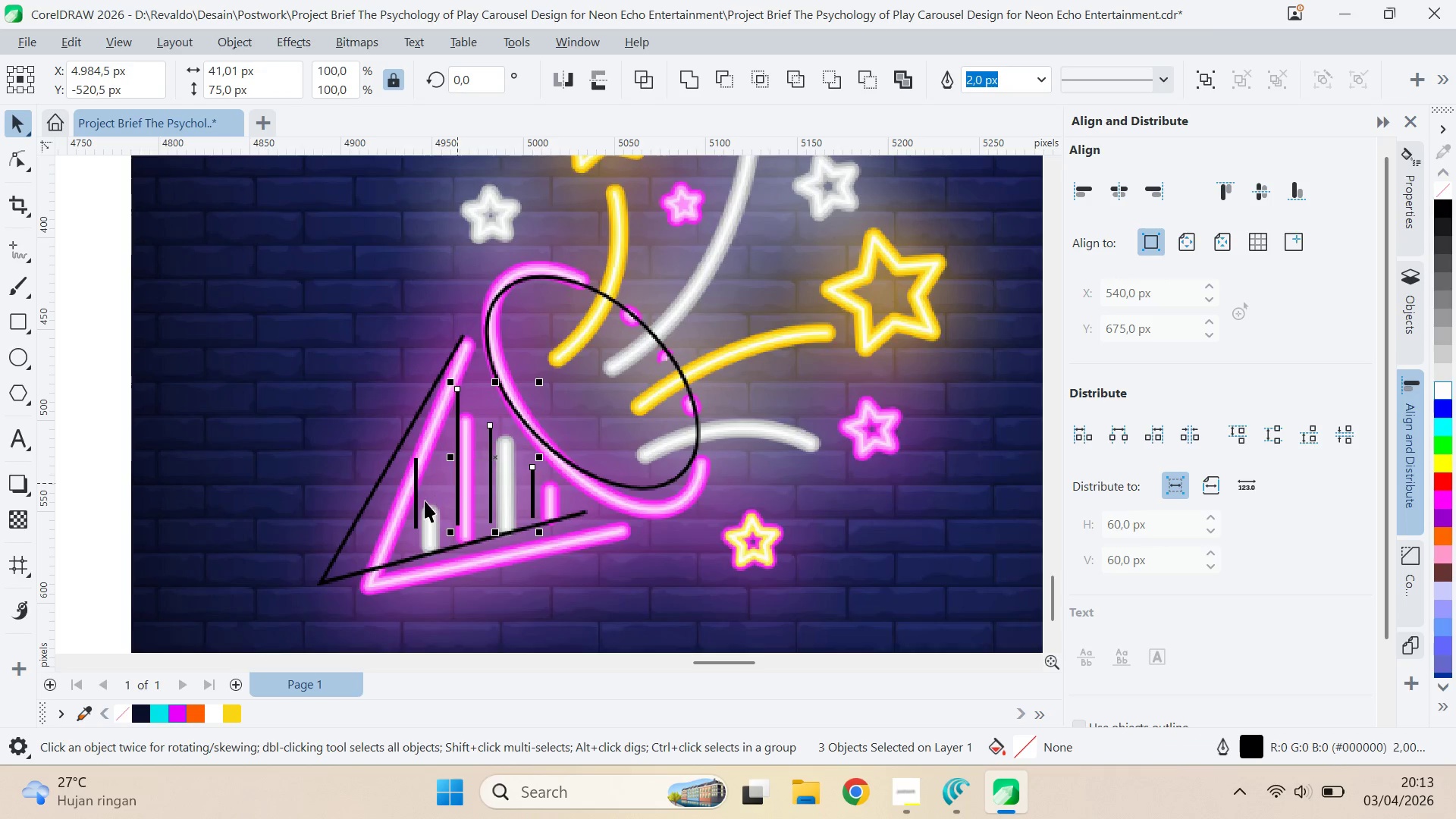 
hold_key(key=ShiftLeft, duration=1.5)
left_click([410, 501])
 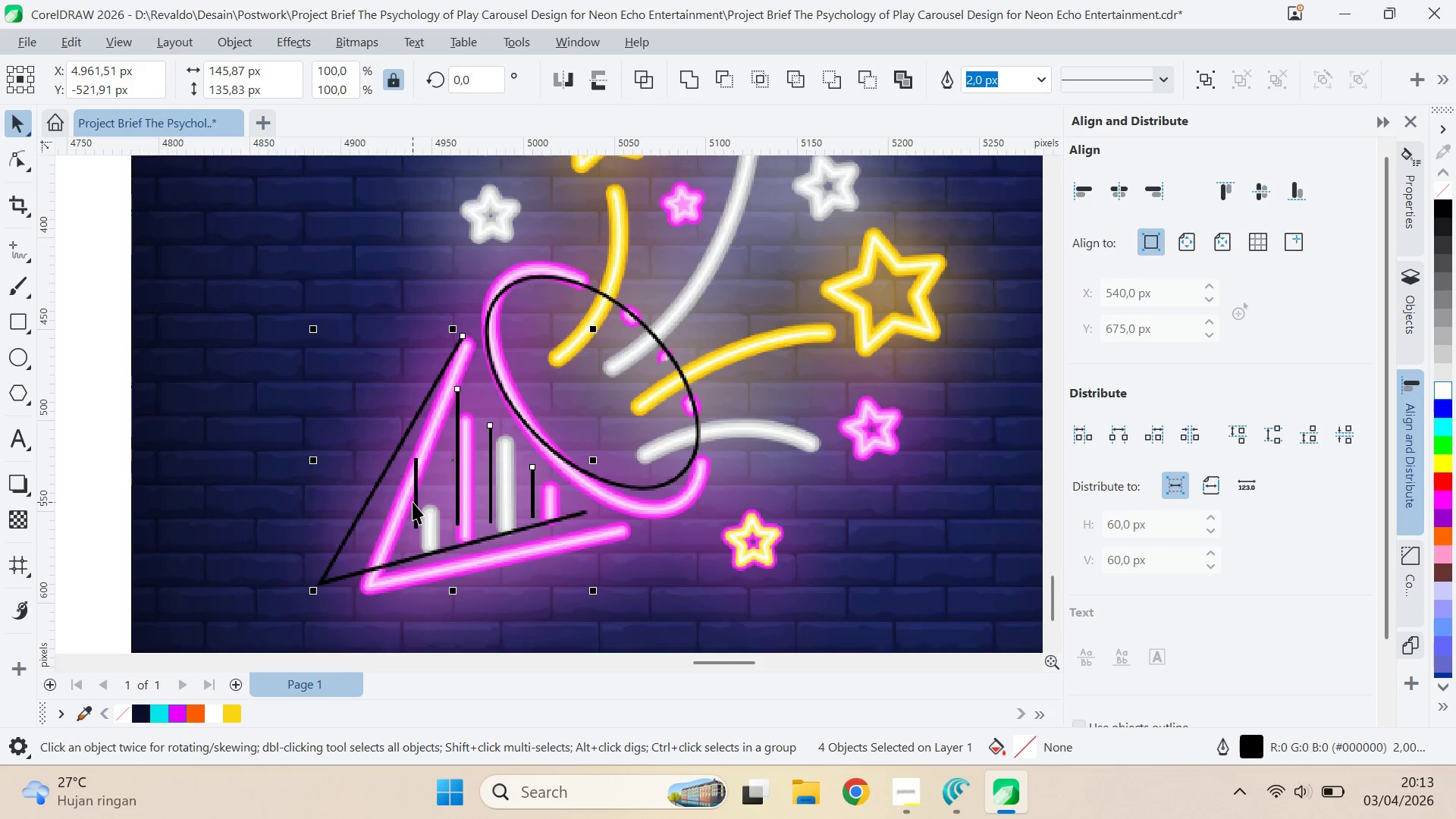 
left_click([413, 502])
 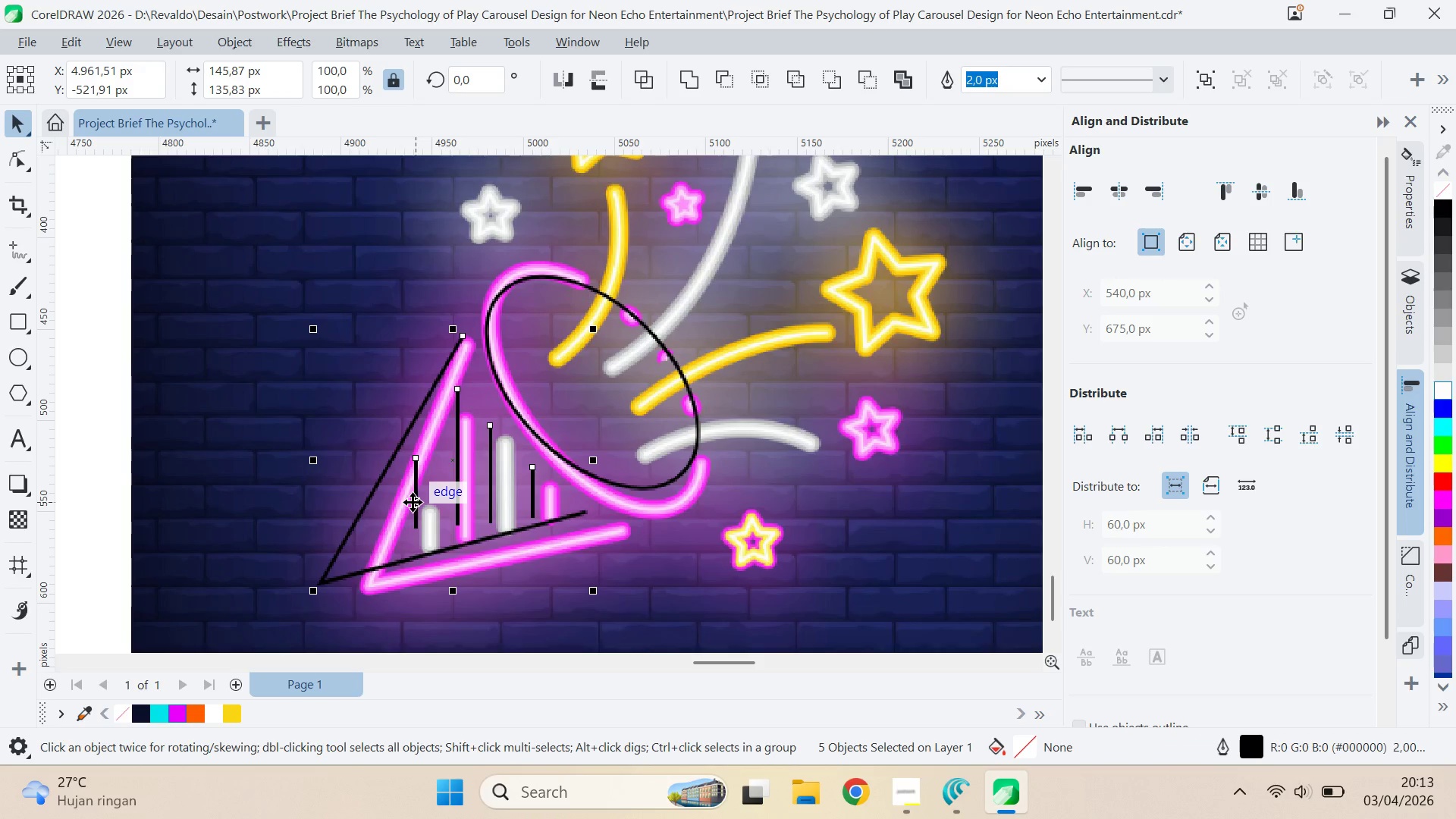 
hold_key(key=ShiftLeft, duration=0.75)
left_click([432, 488])
 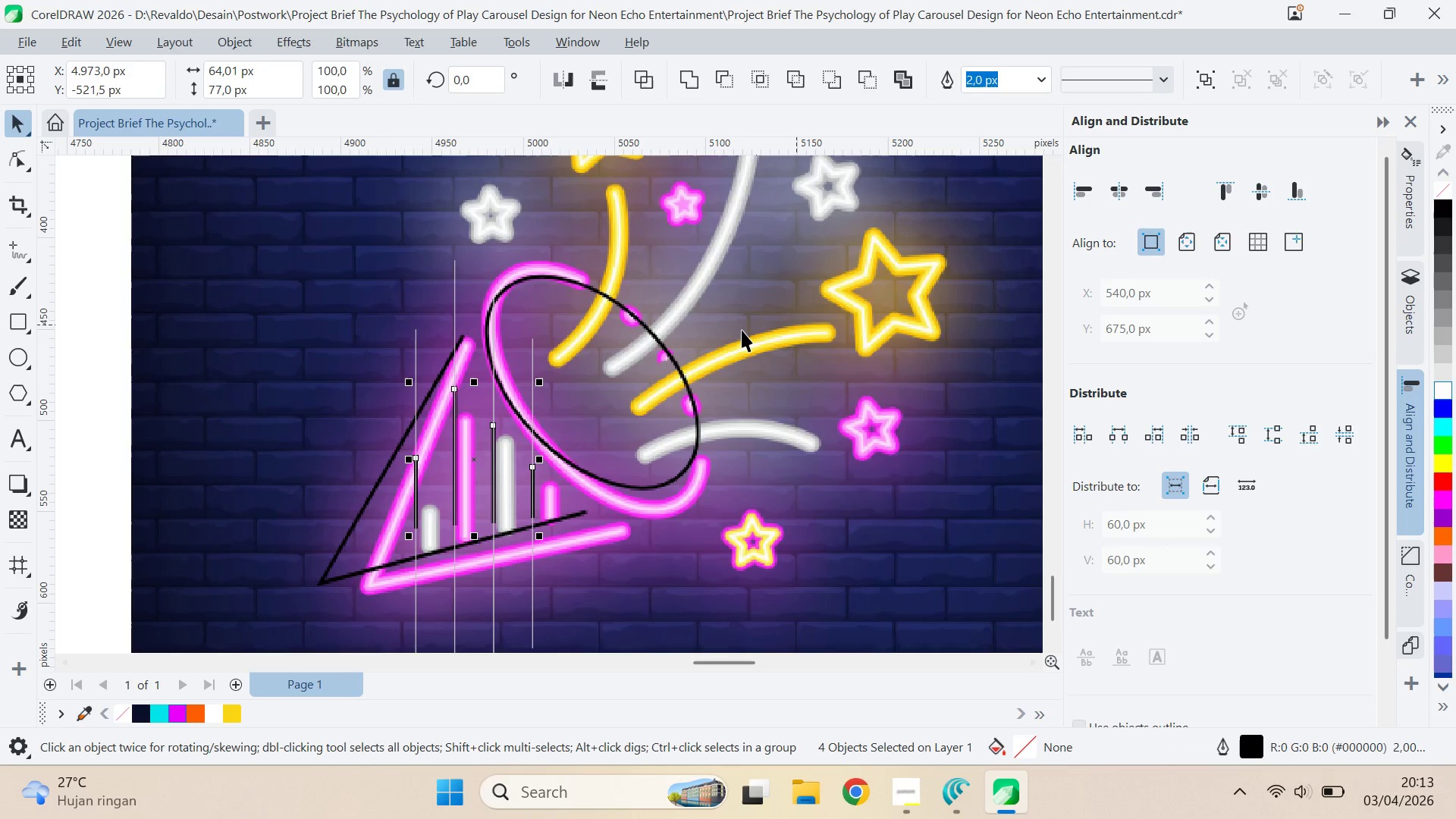 
left_click([414, 515])
 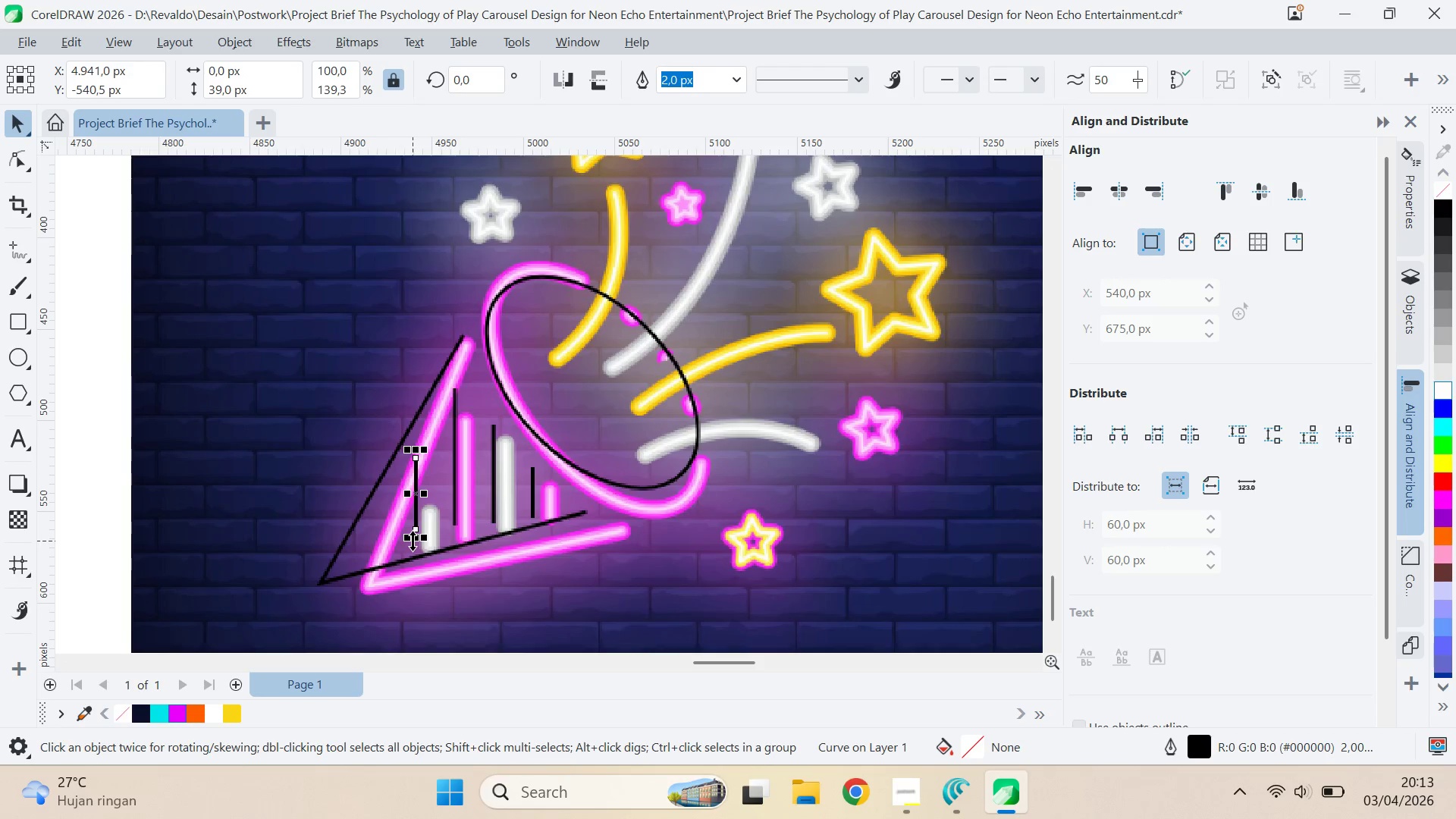 
left_click_drag(start_coordinate=[413, 540], to_coordinate=[418, 551])
 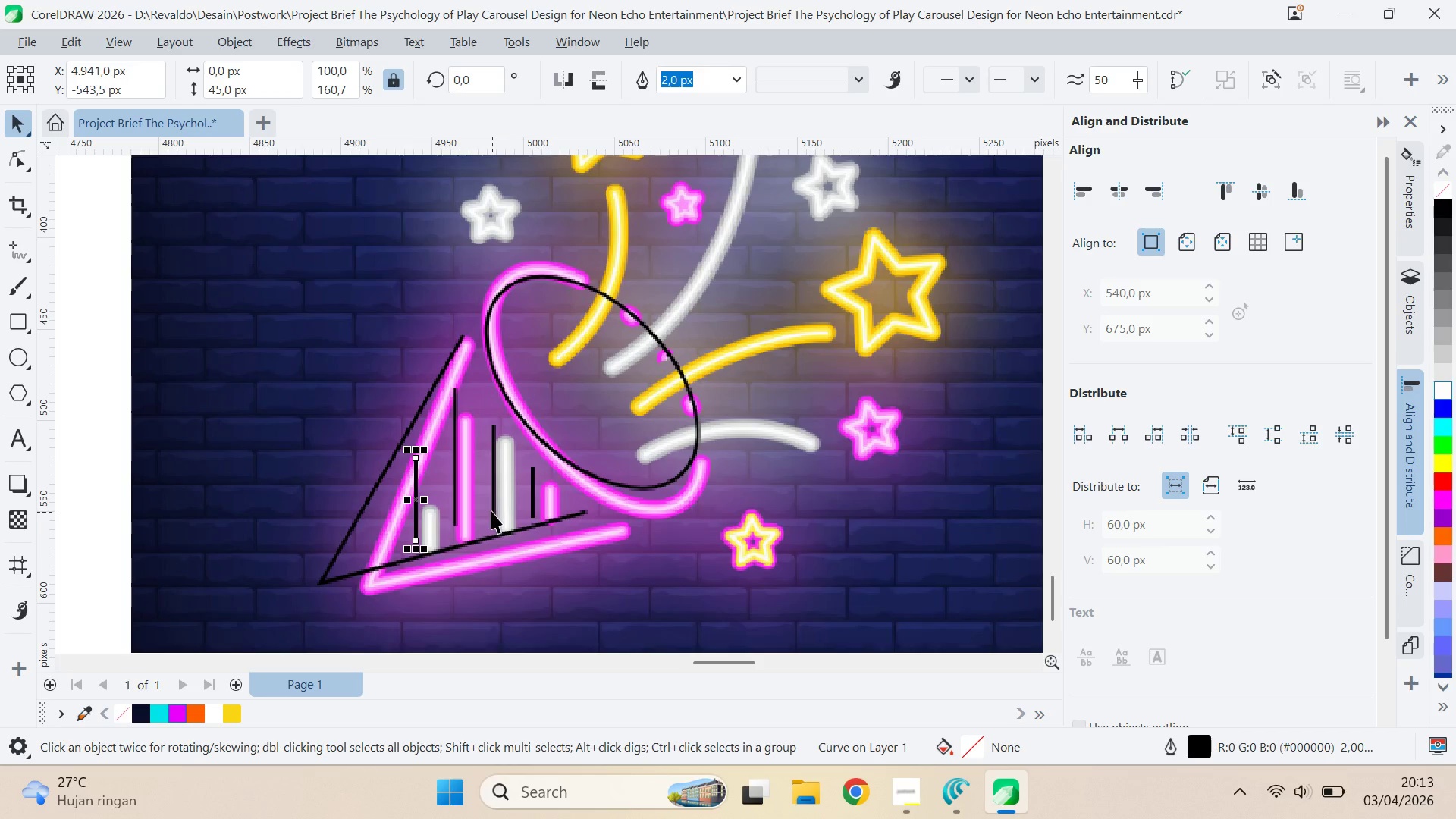 
left_click([491, 508])
 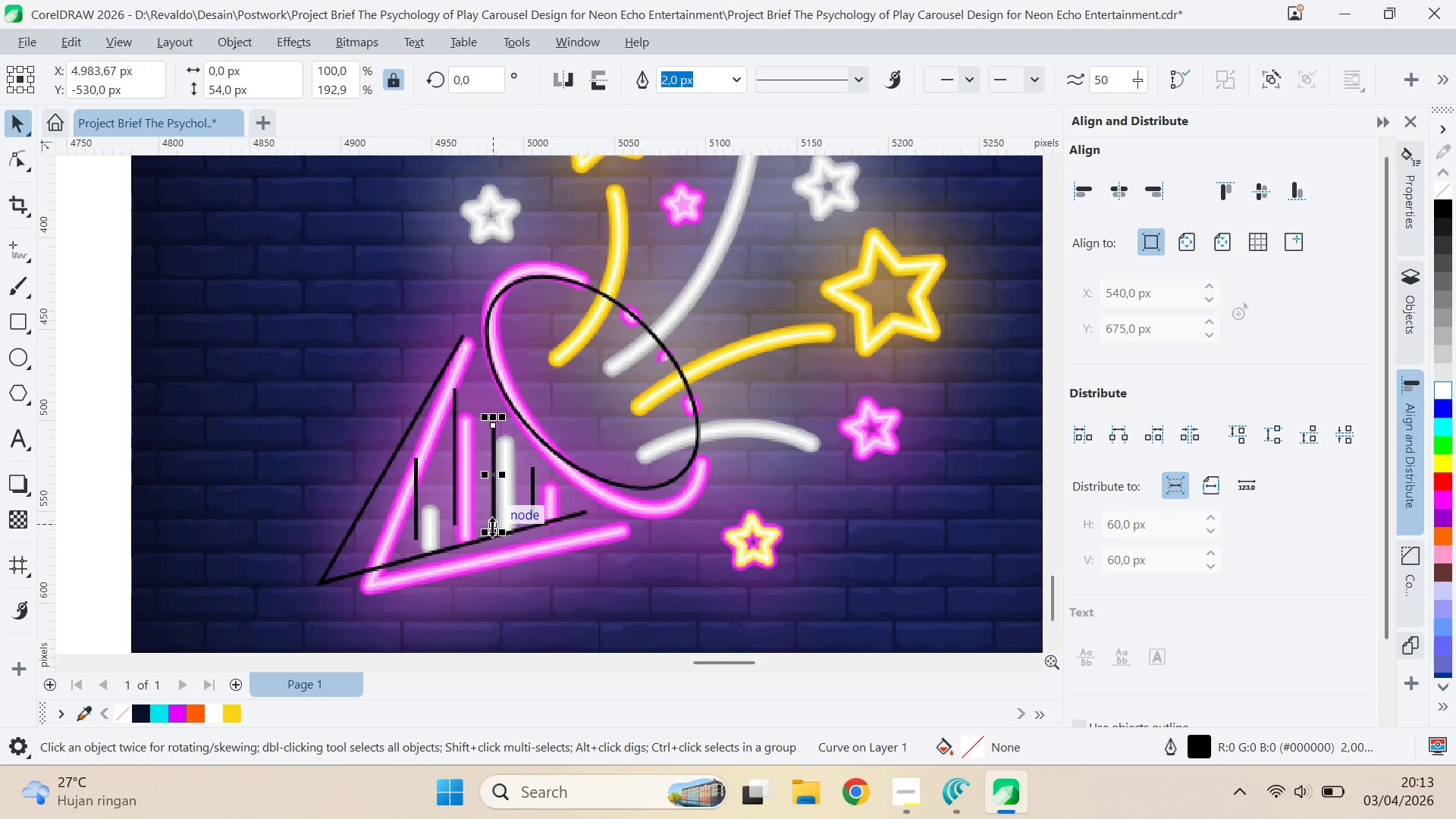 
left_click_drag(start_coordinate=[492, 527], to_coordinate=[504, 508])
 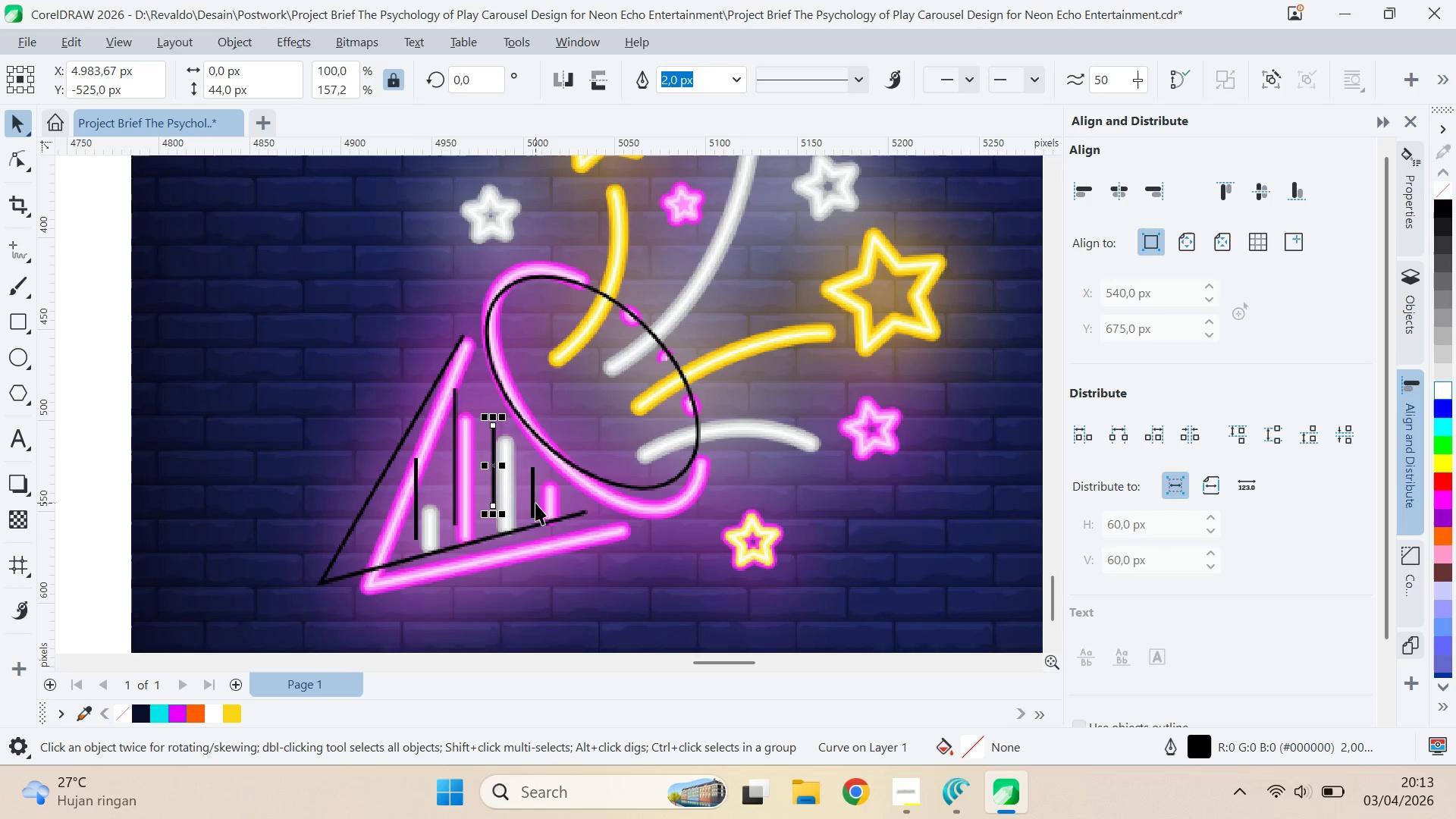 
left_click([535, 502])
 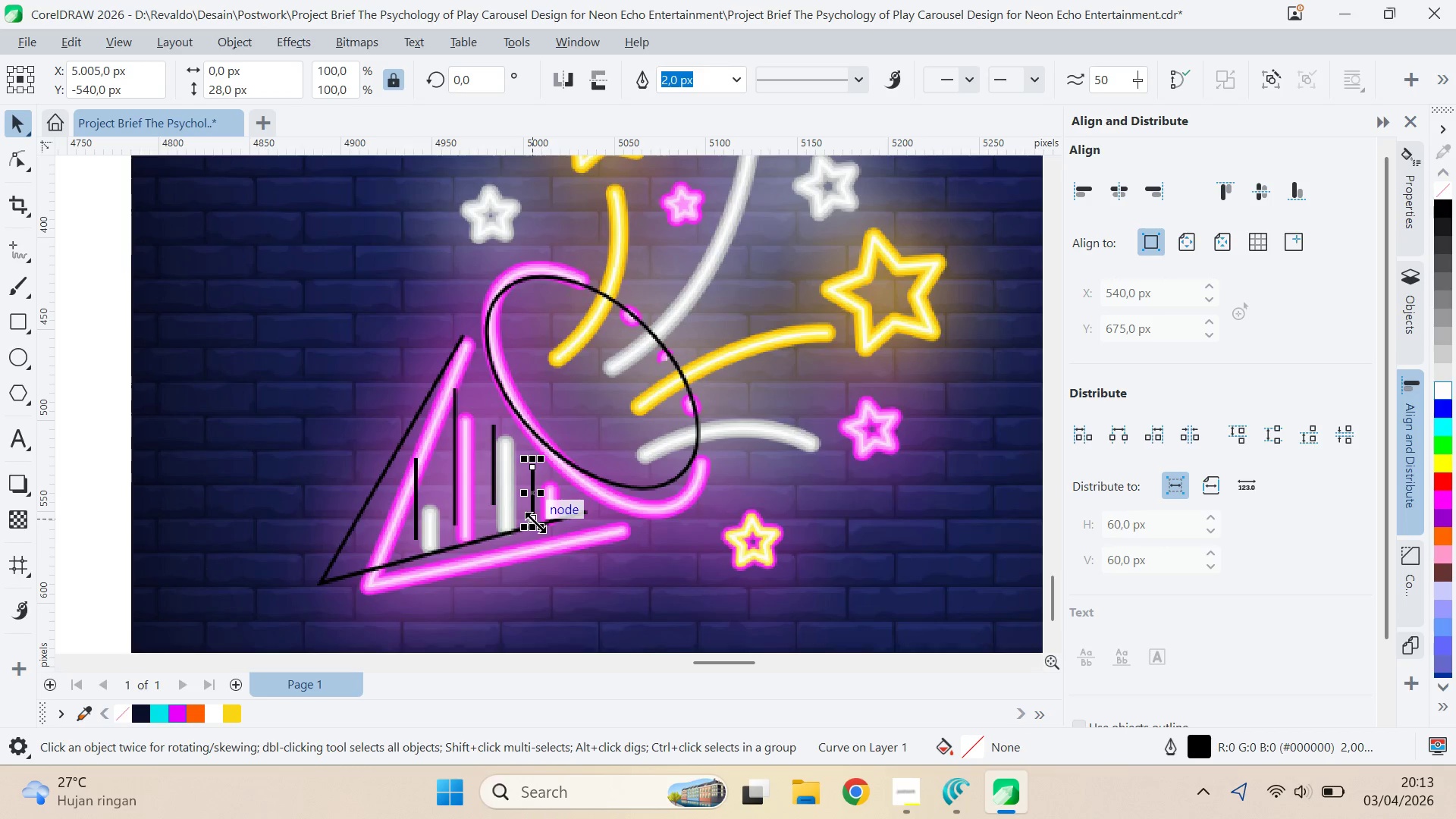 
left_click_drag(start_coordinate=[534, 526], to_coordinate=[566, 500])
 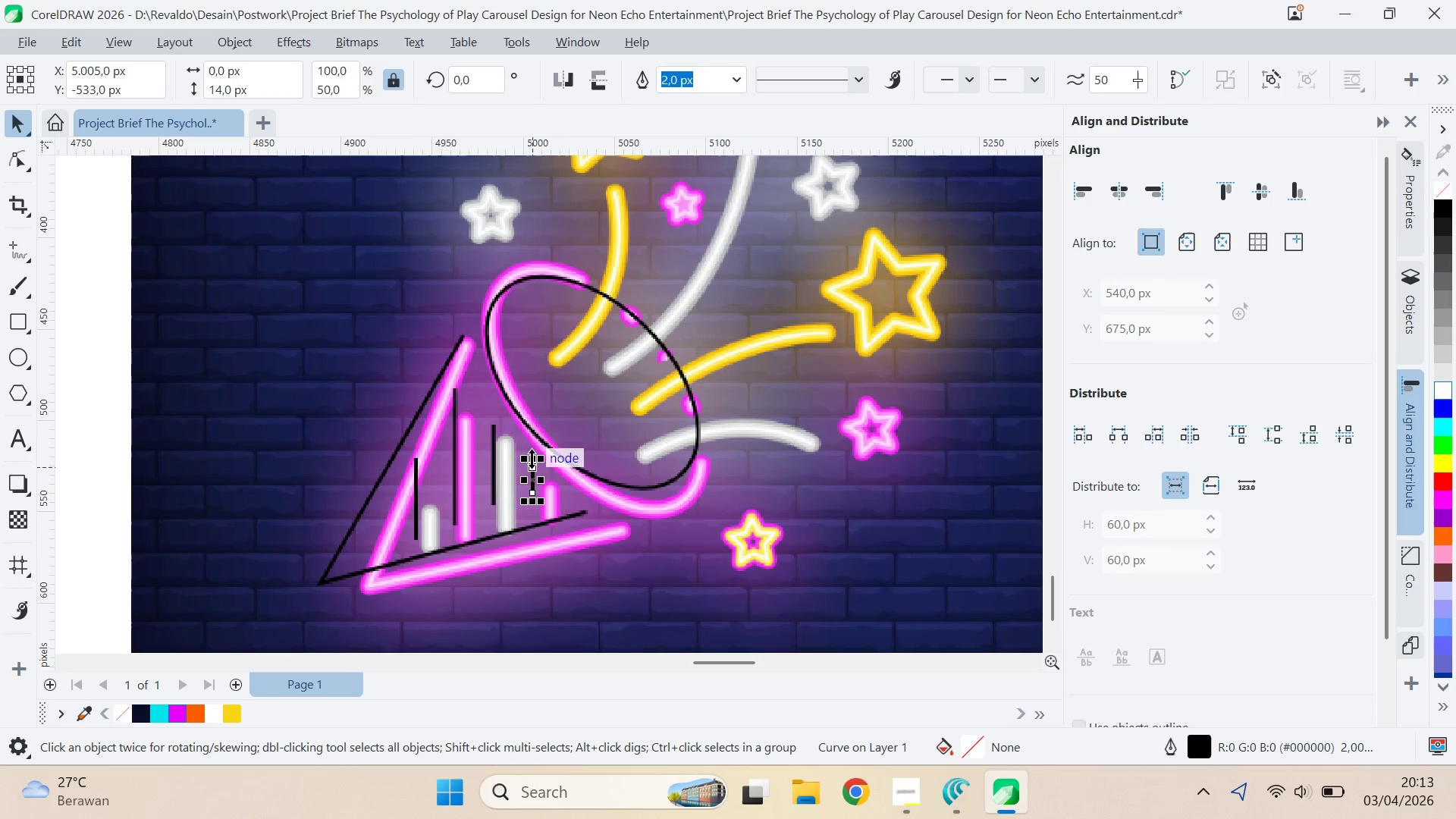 
left_click_drag(start_coordinate=[531, 458], to_coordinate=[532, 453])
 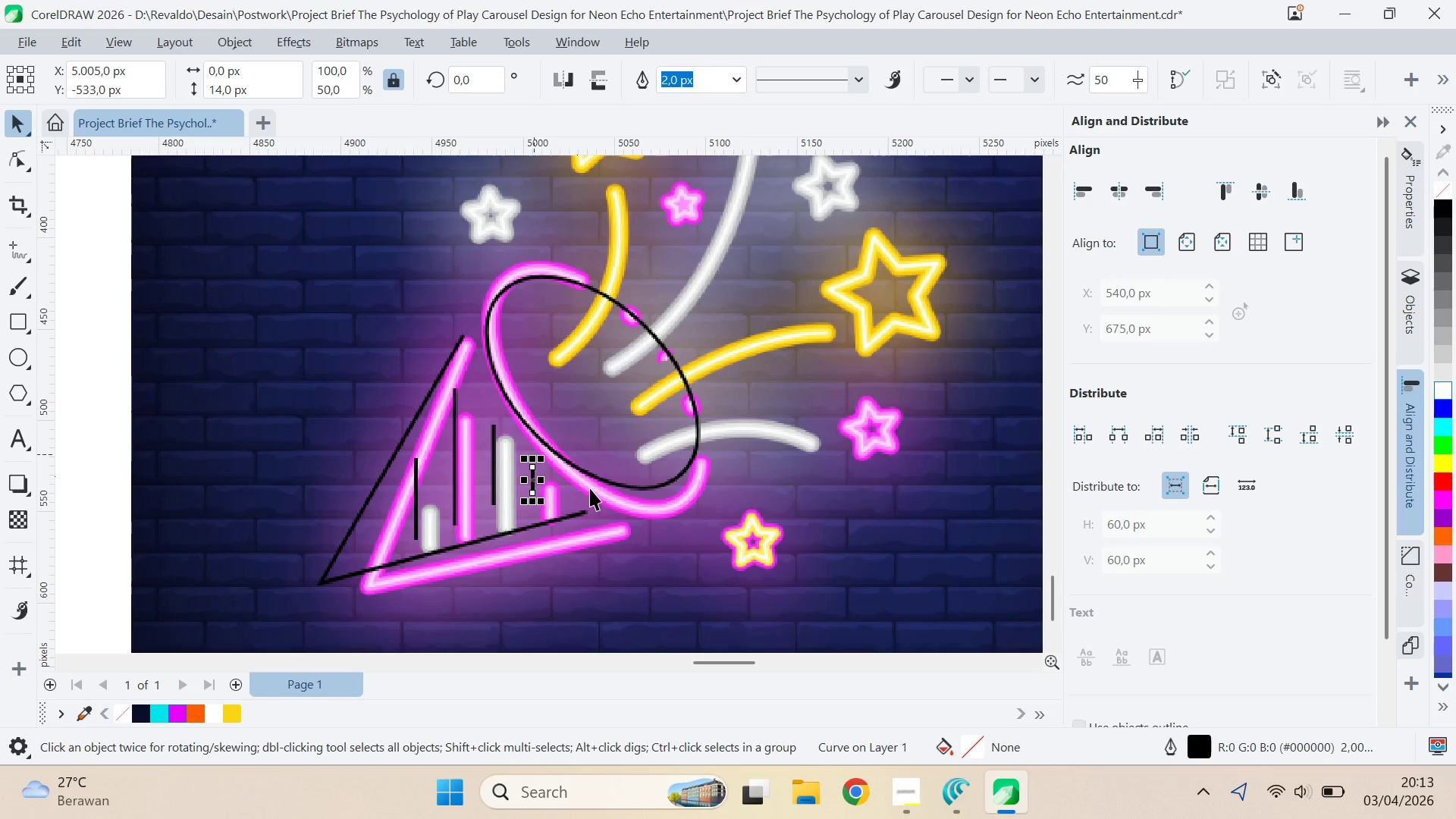 
left_click([642, 589])
 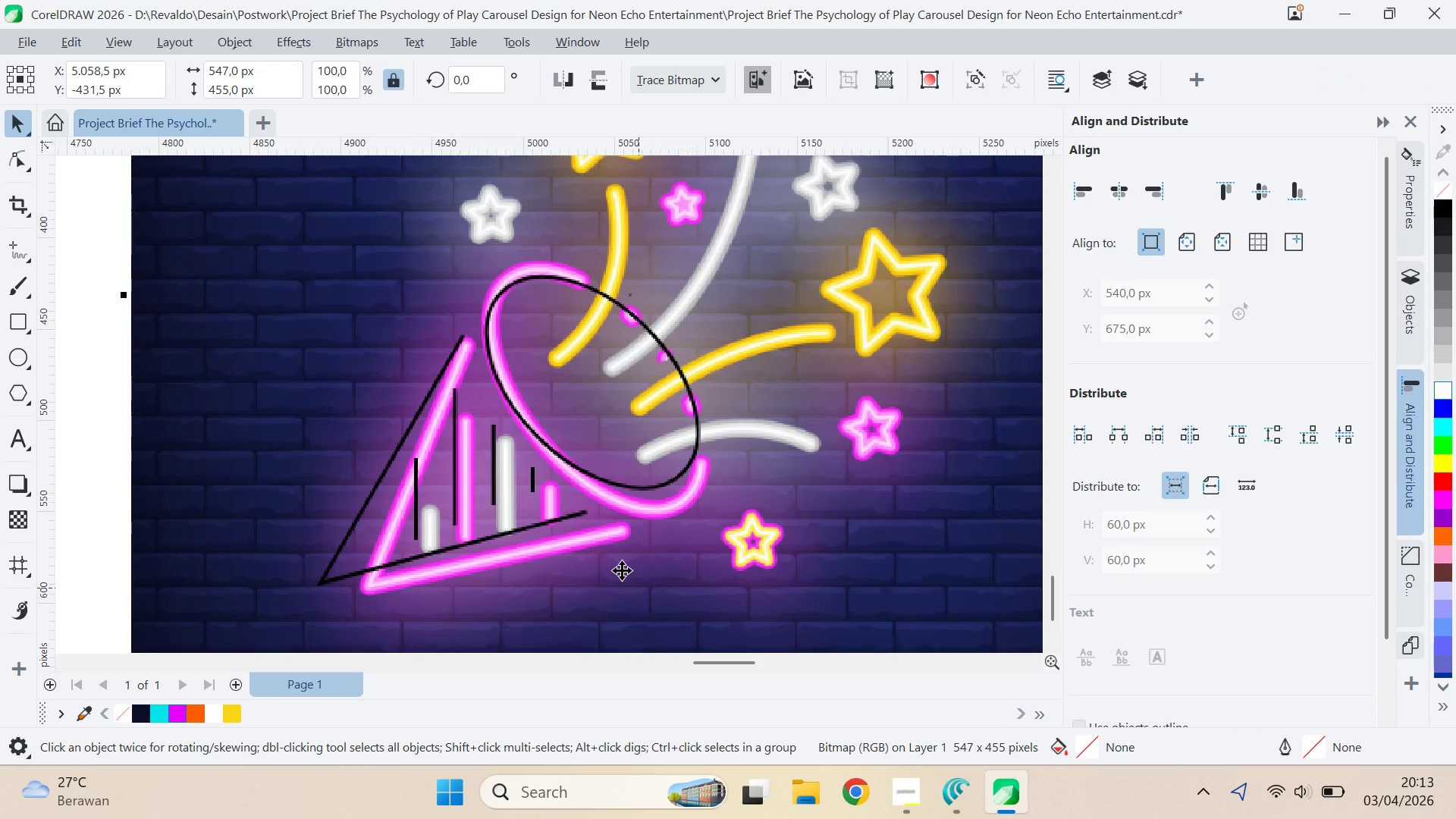 
scroll: coordinate [611, 566], scroll_direction: down, amount: 3.0
 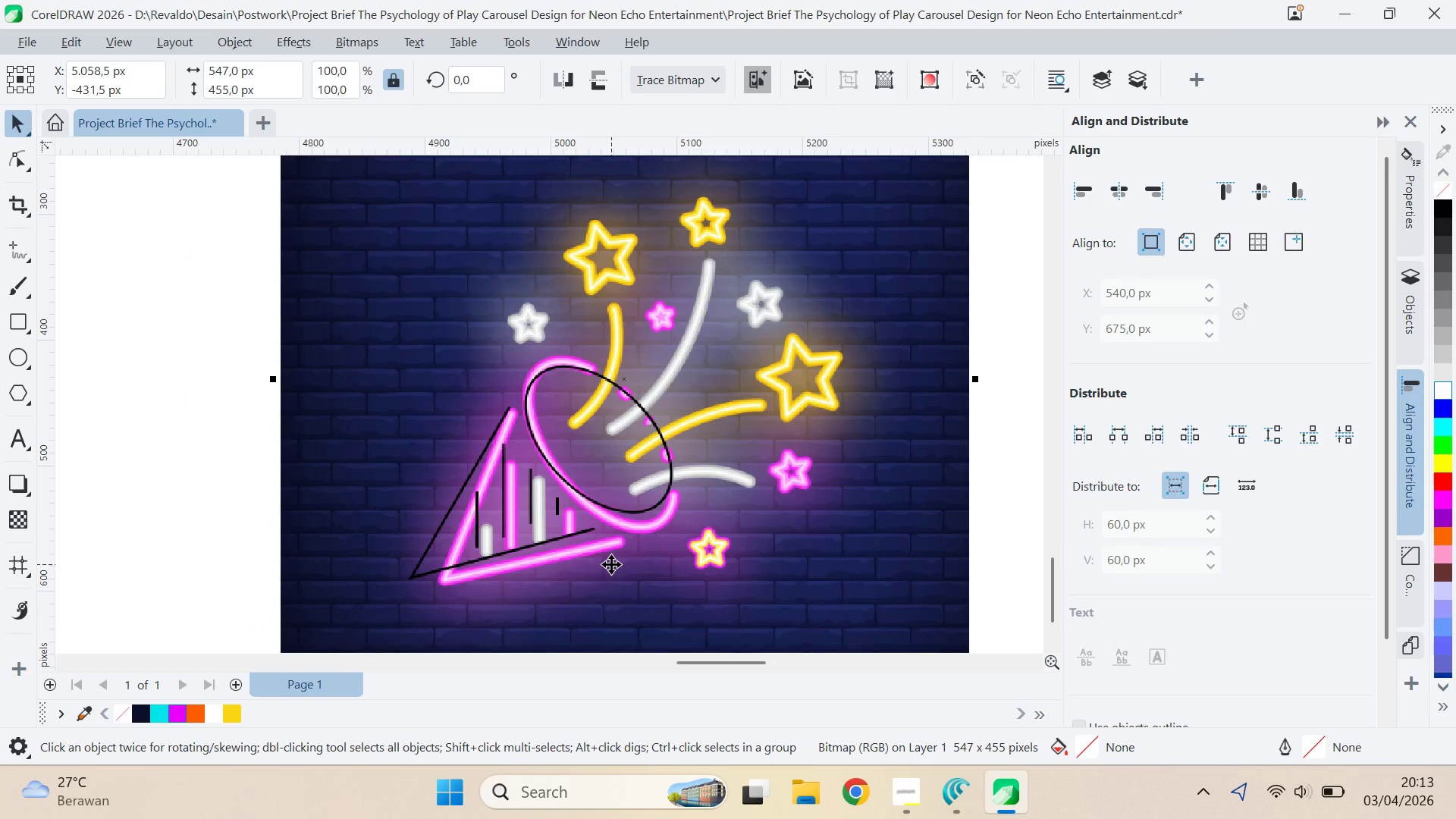 
scroll: coordinate [585, 512], scroll_direction: up, amount: 2.0
 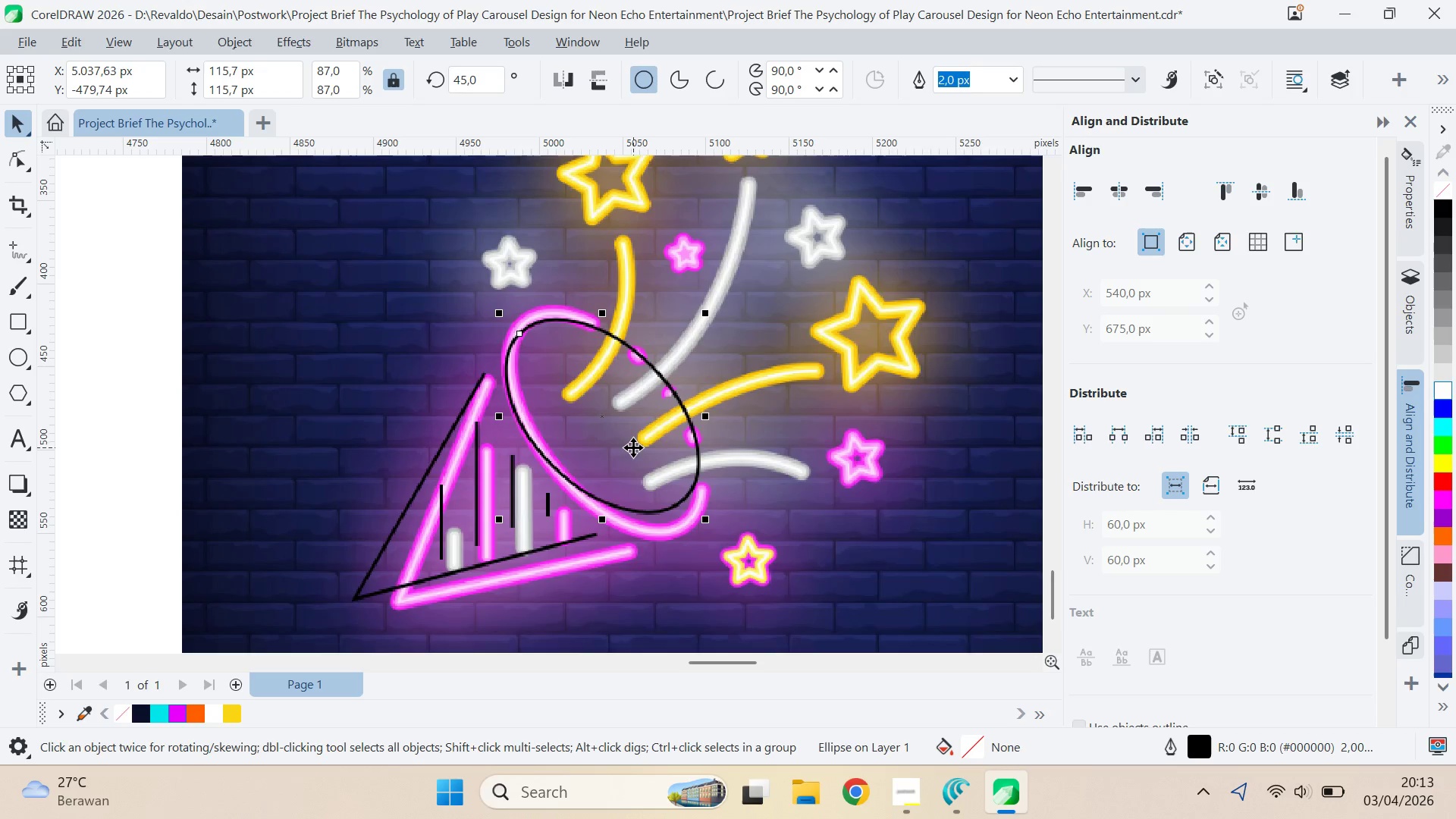 
scroll: coordinate [655, 444], scroll_direction: none, amount: 0.0
 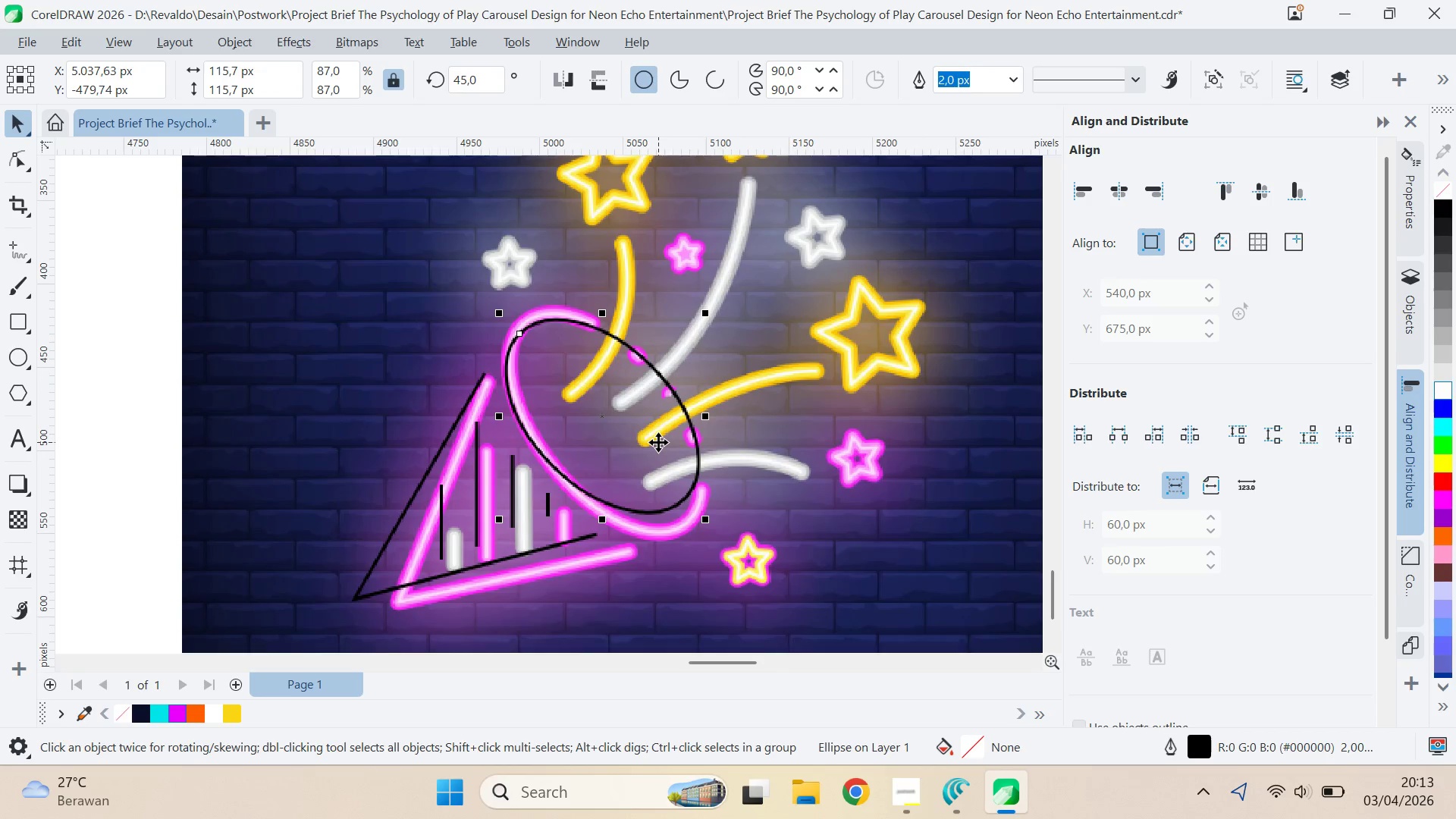 
key(Q)
 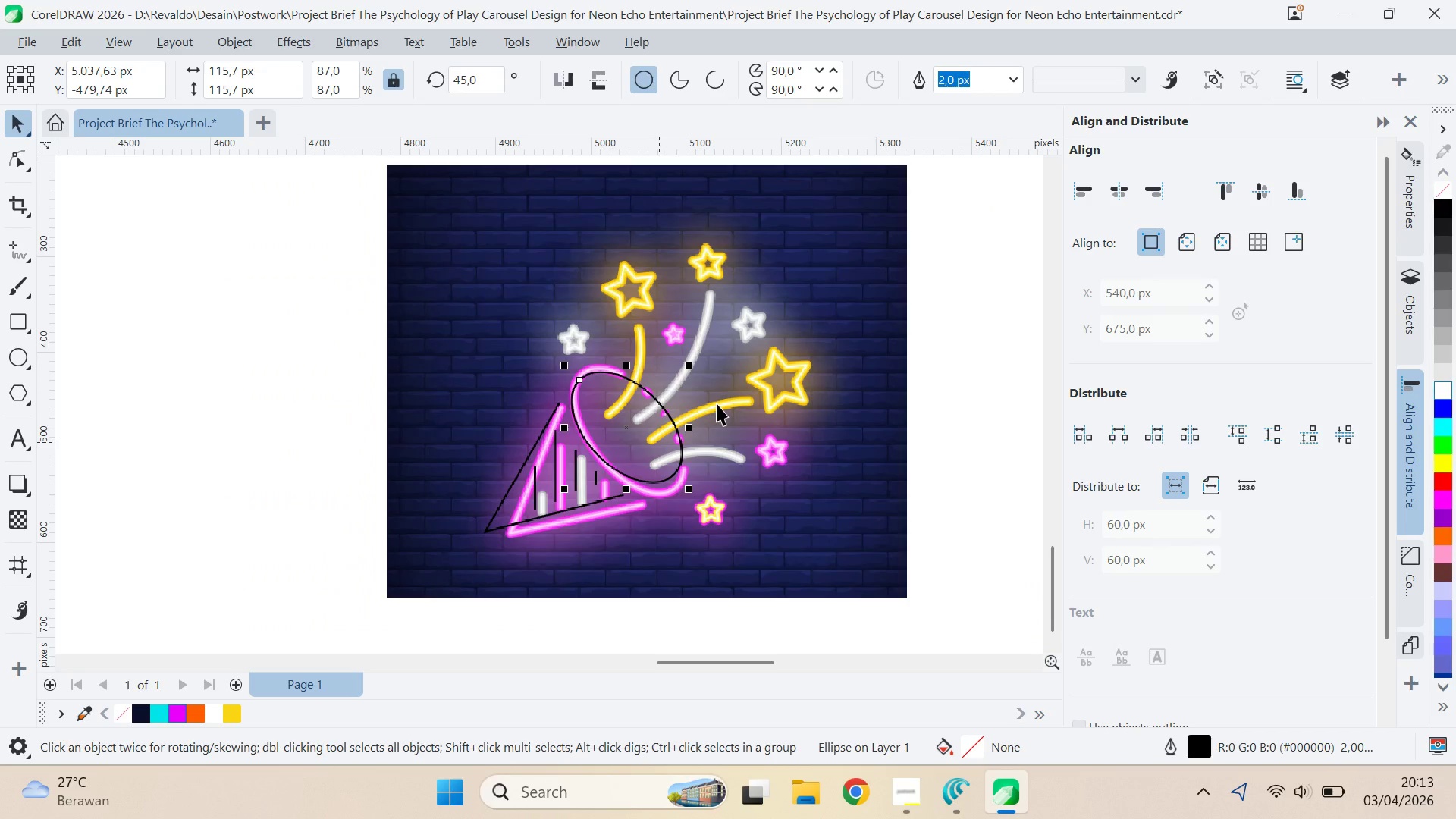 
left_click_drag(start_coordinate=[789, 348], to_coordinate=[669, 376])
 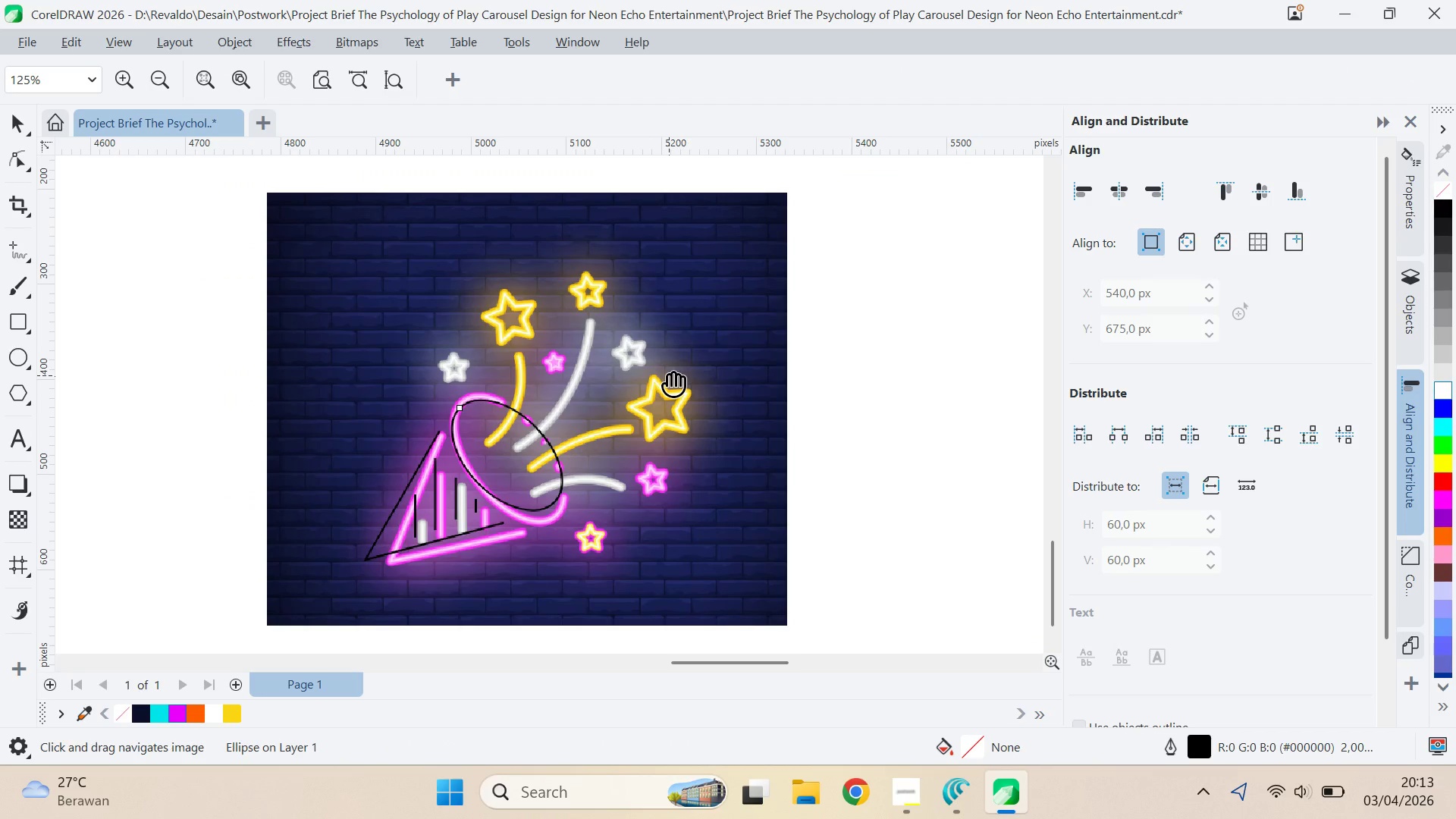 
scroll: coordinate [659, 442], scroll_direction: down, amount: 4.0
 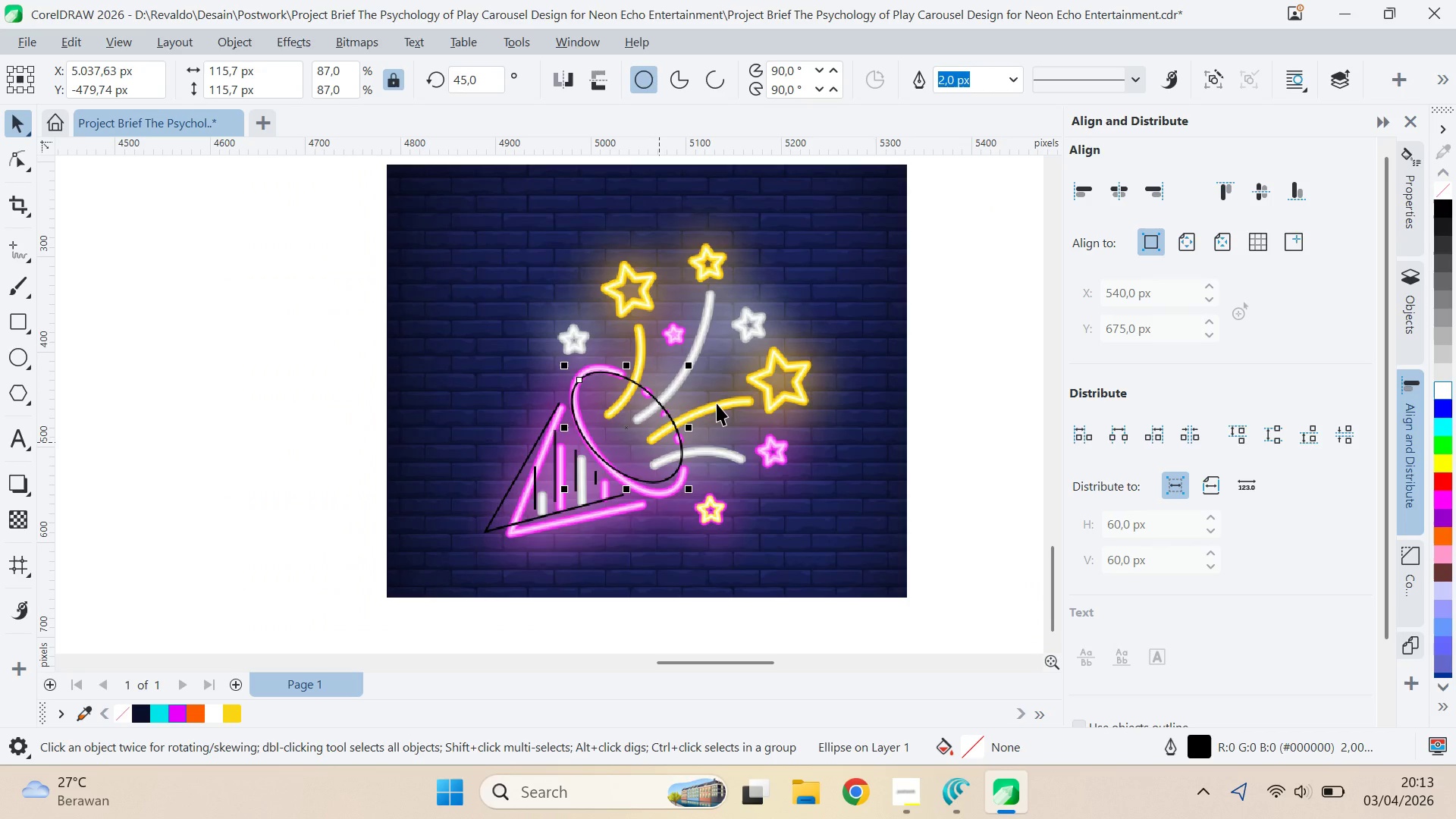 
key(V)
 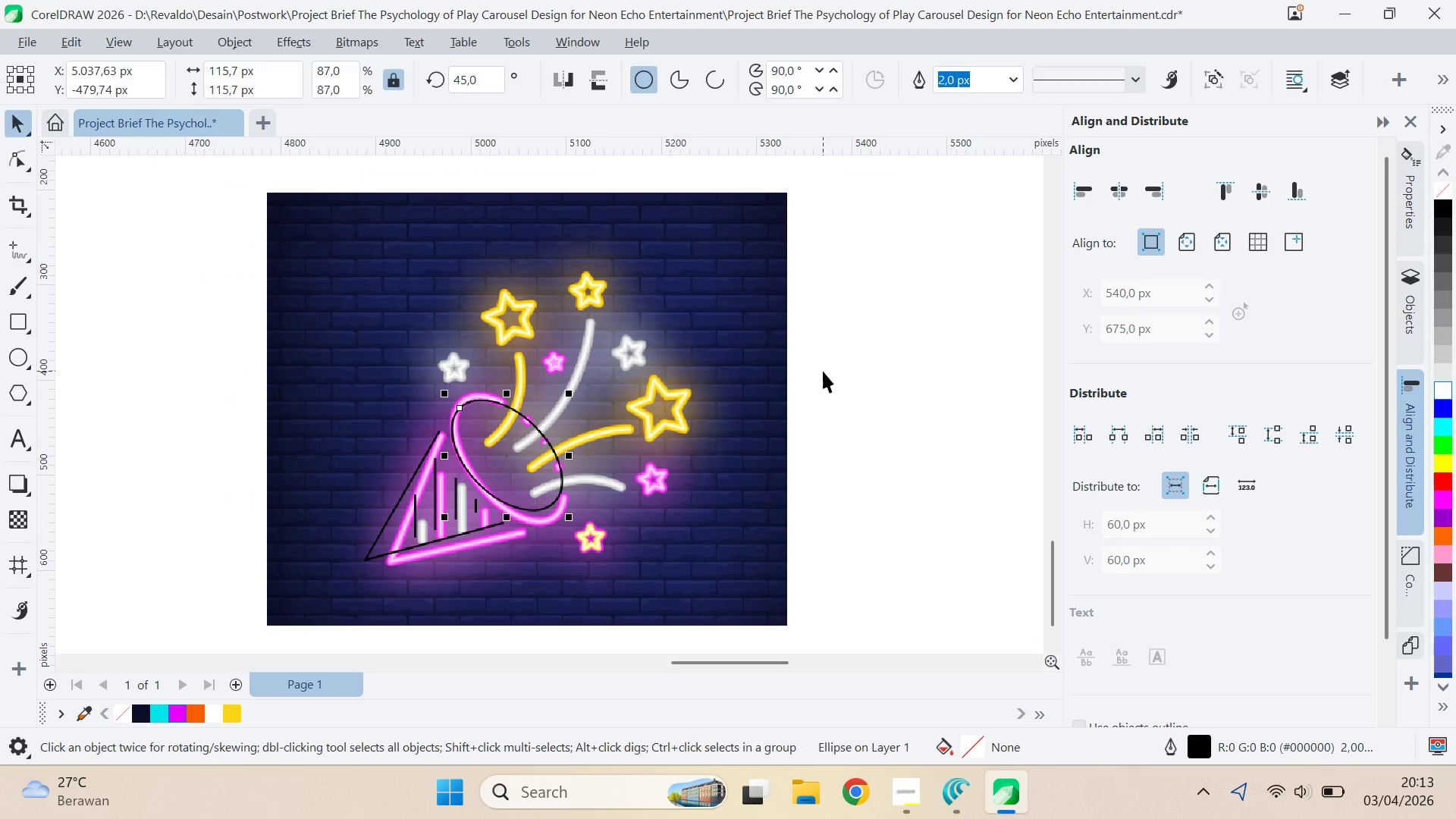 
left_click([823, 371])
 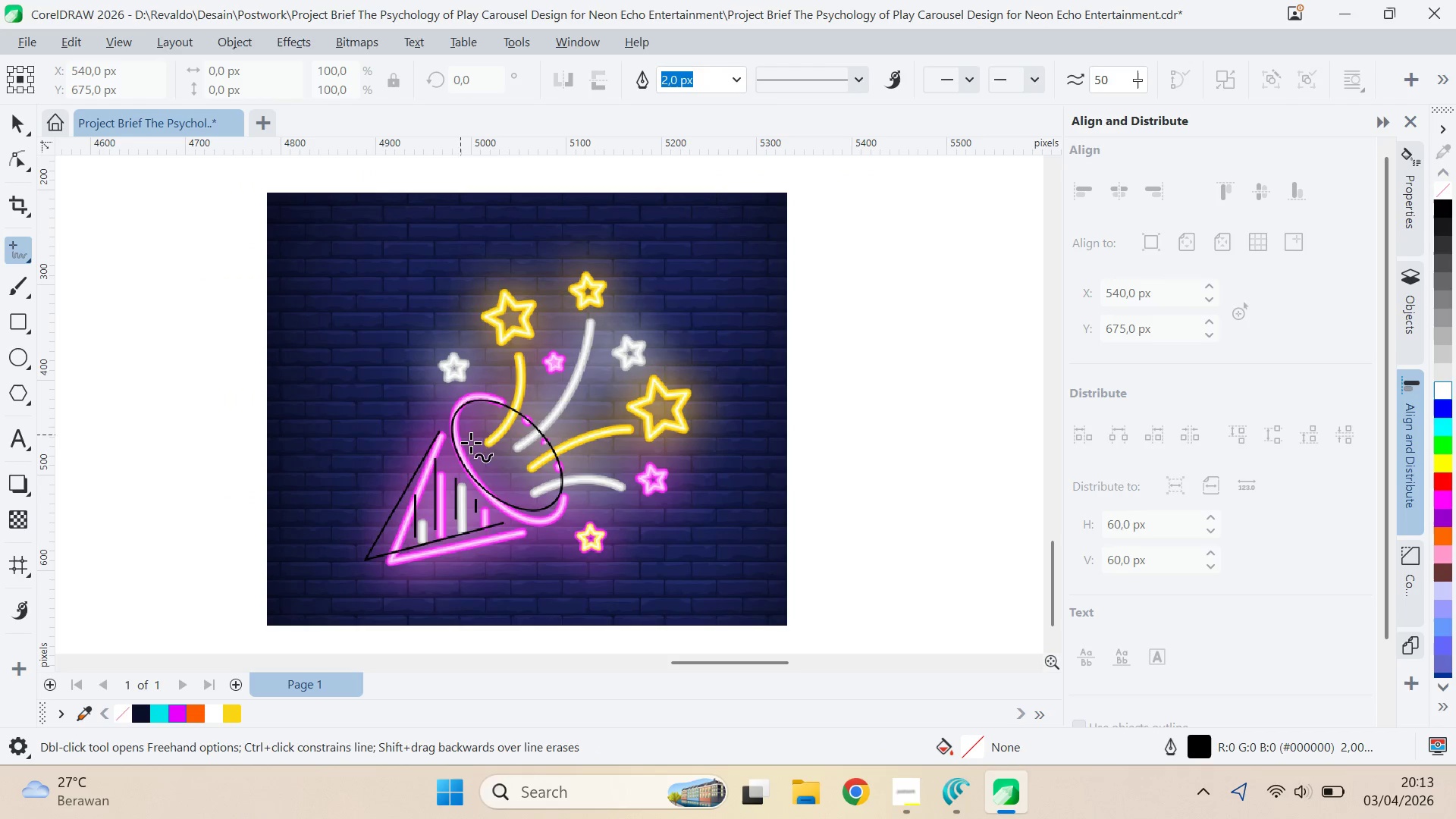 
left_click([484, 447])
 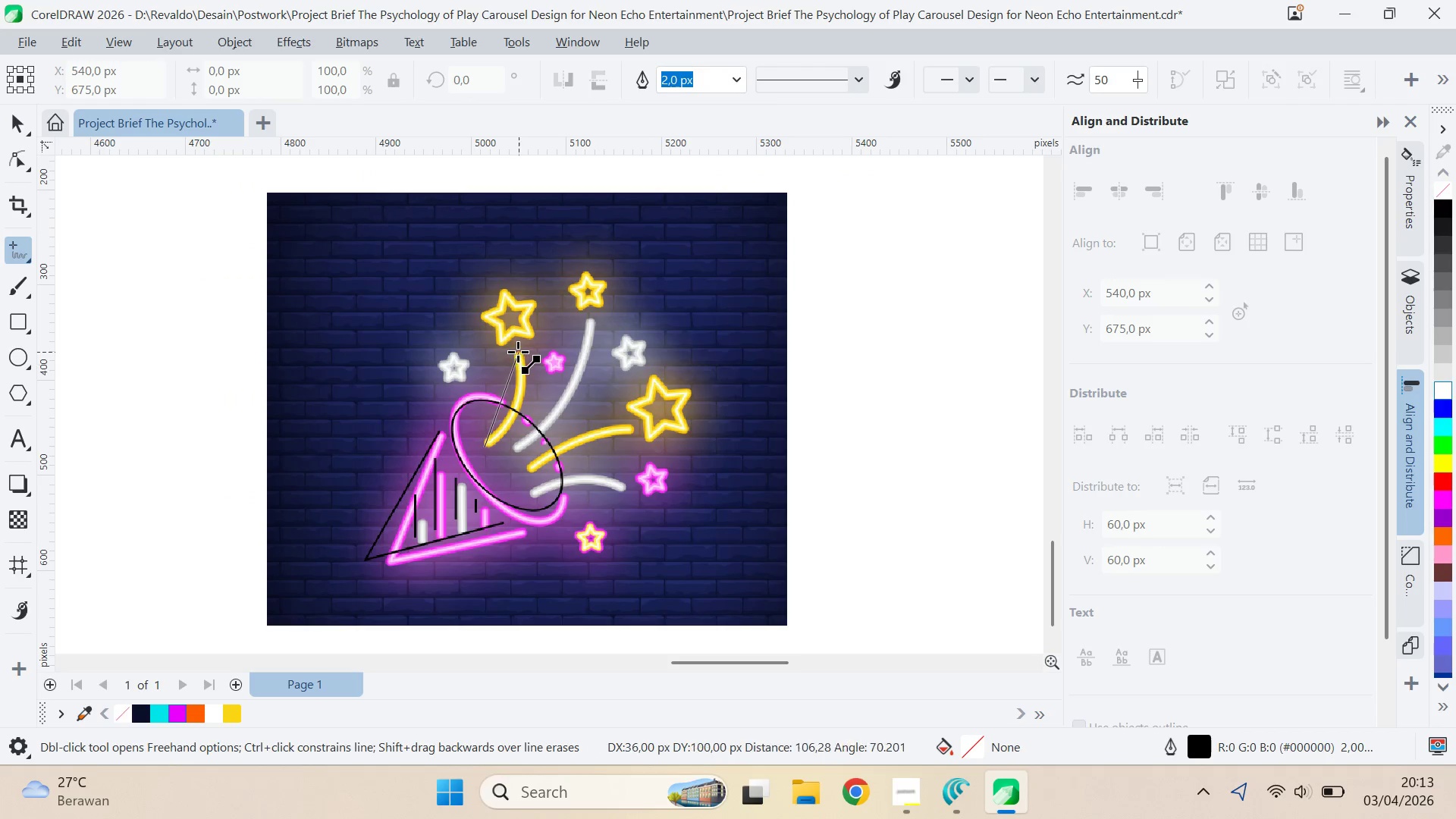 
left_click([518, 352])
 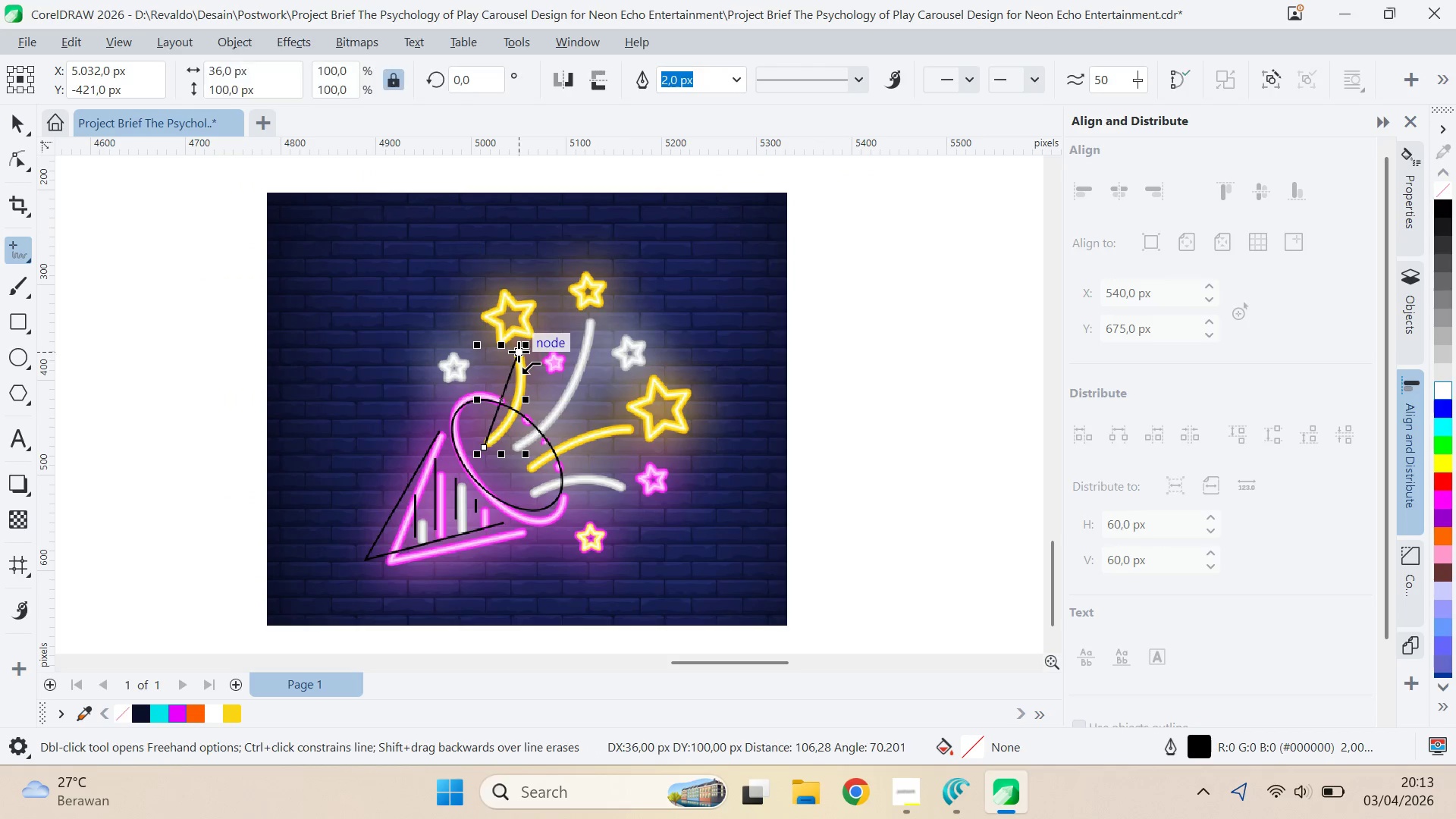 
key(A)
 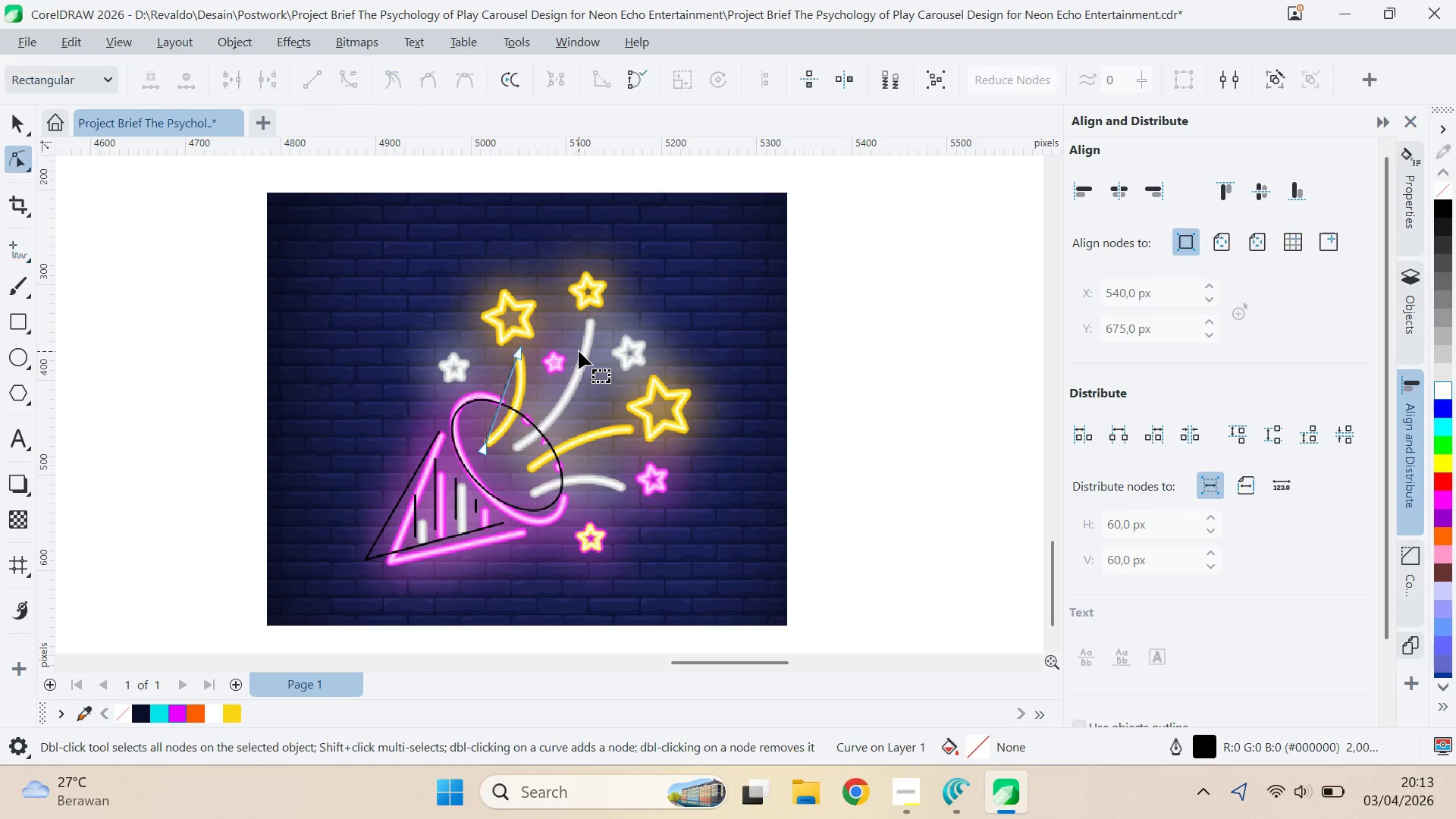 
key(Control+ControlLeft)
 